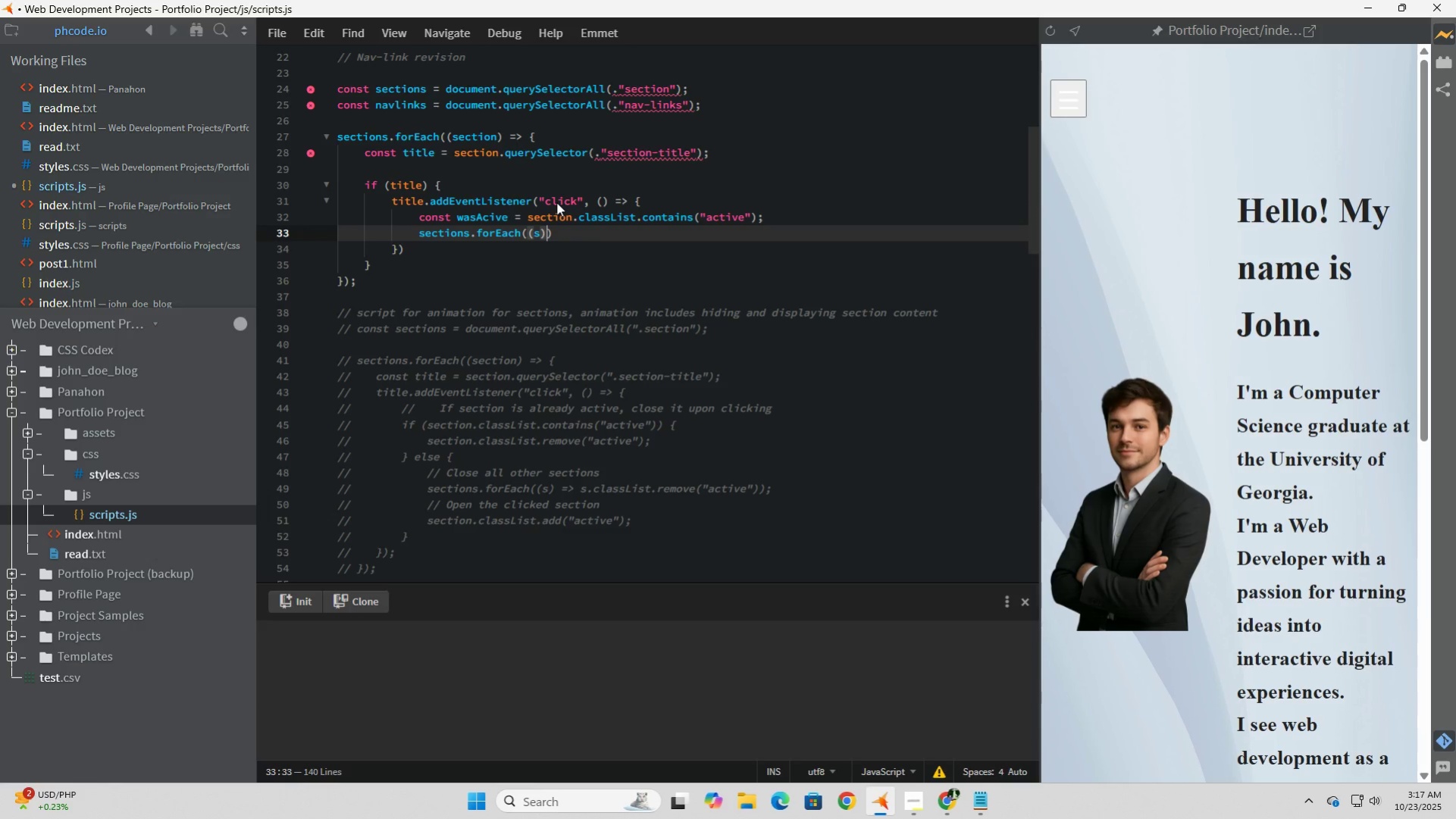 
type( => s.classlist.remove("active)
 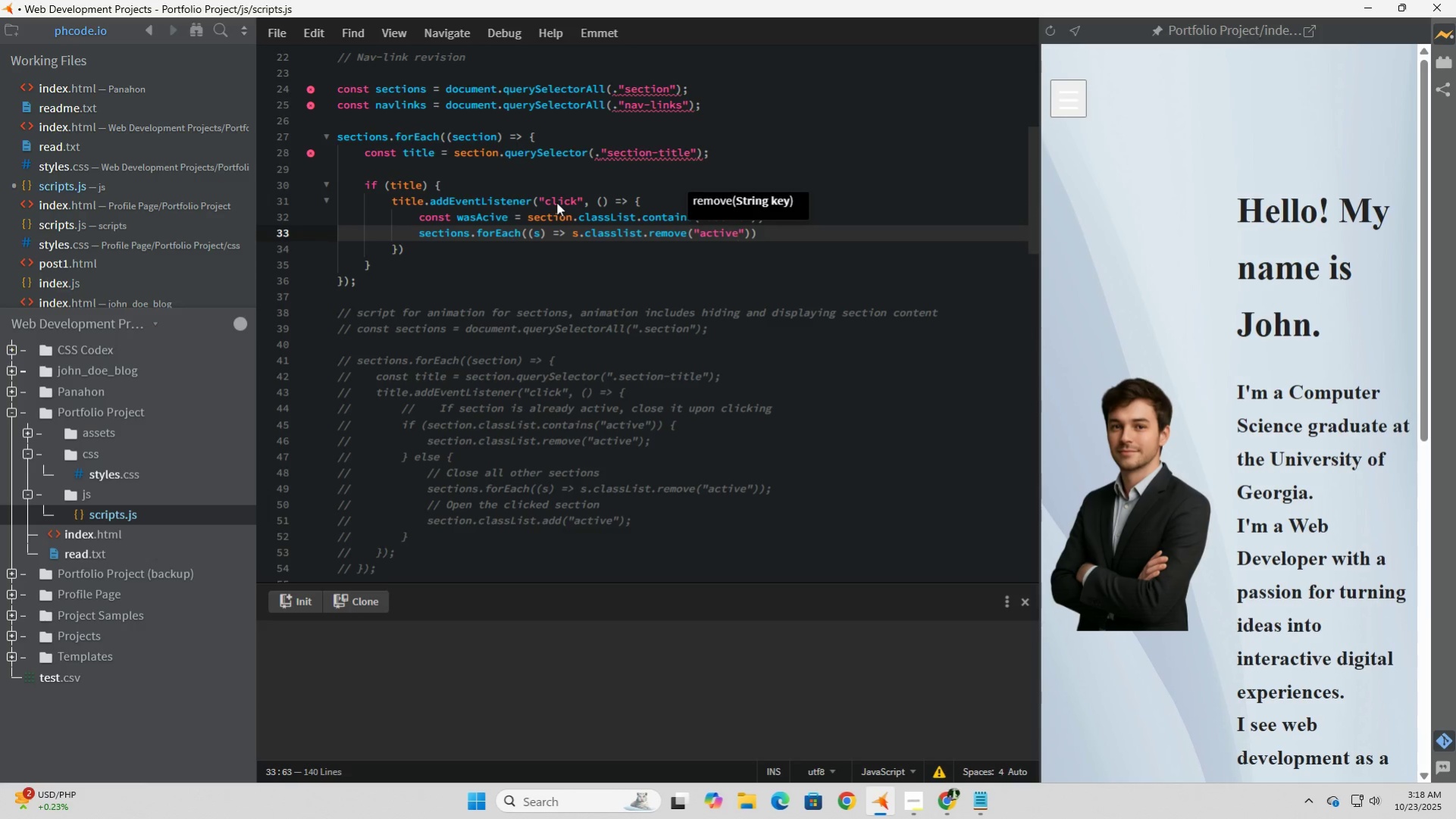 
wait(6.26)
 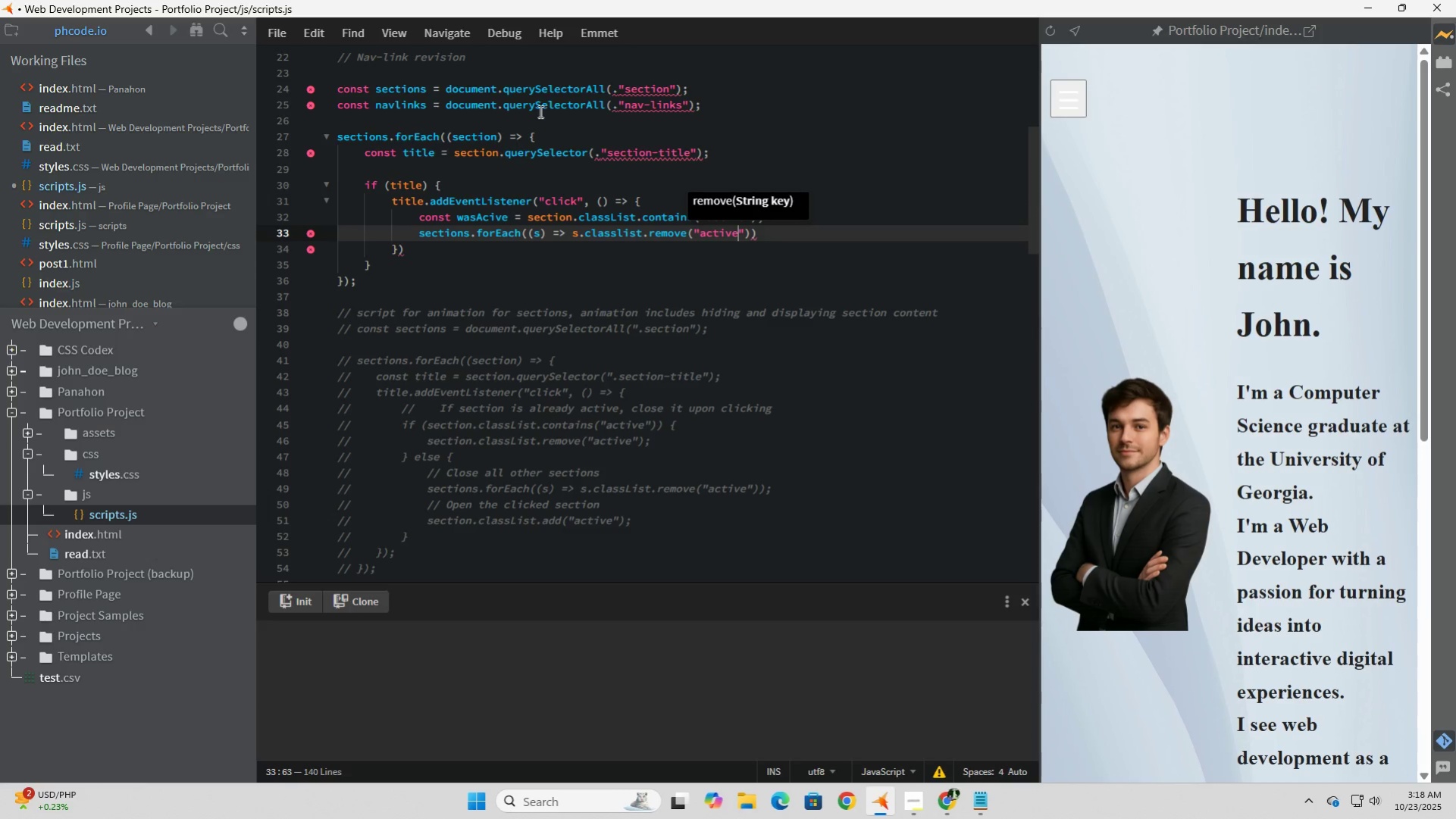 
left_click([784, 239])
 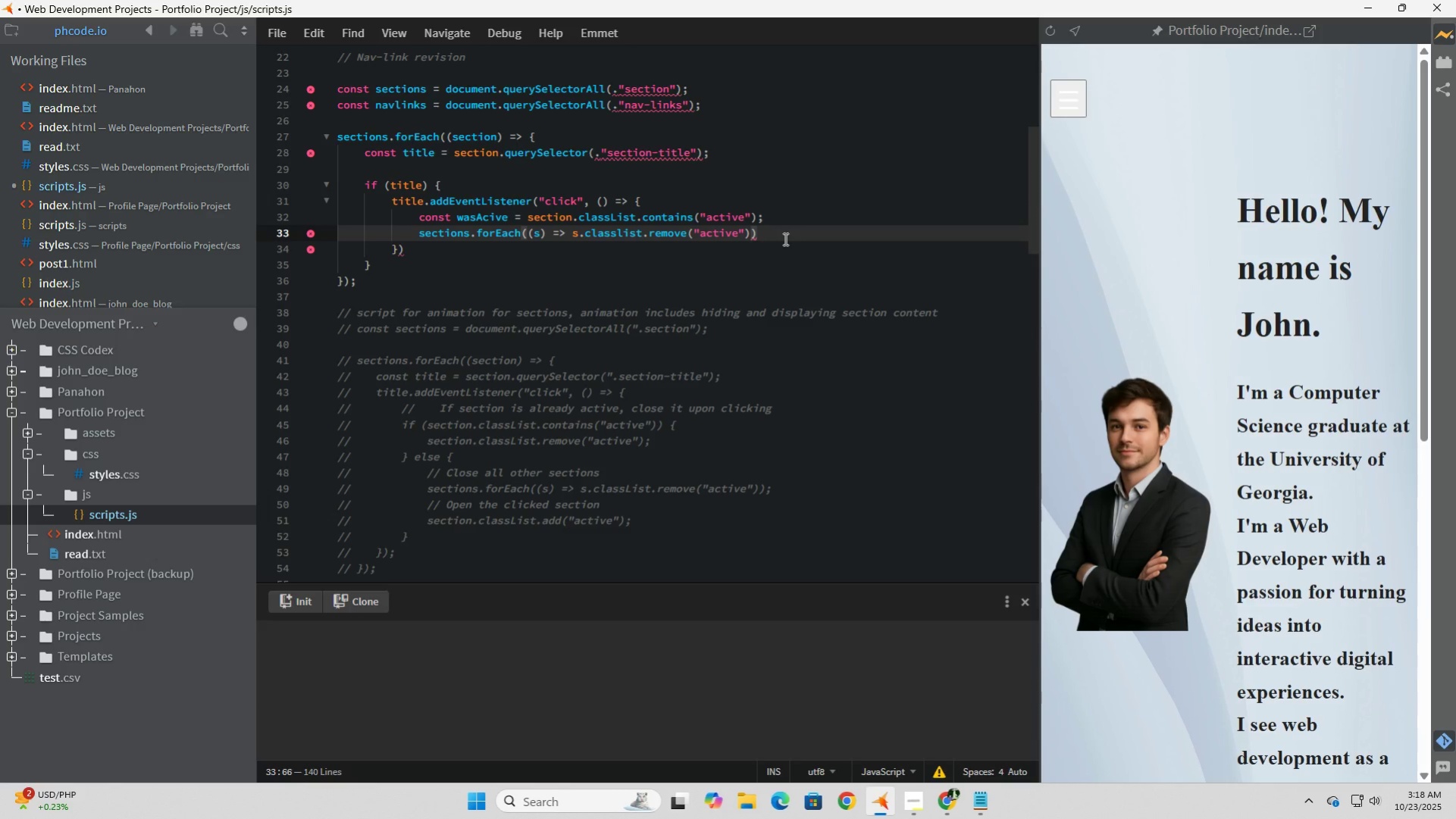 
key(Semicolon)
 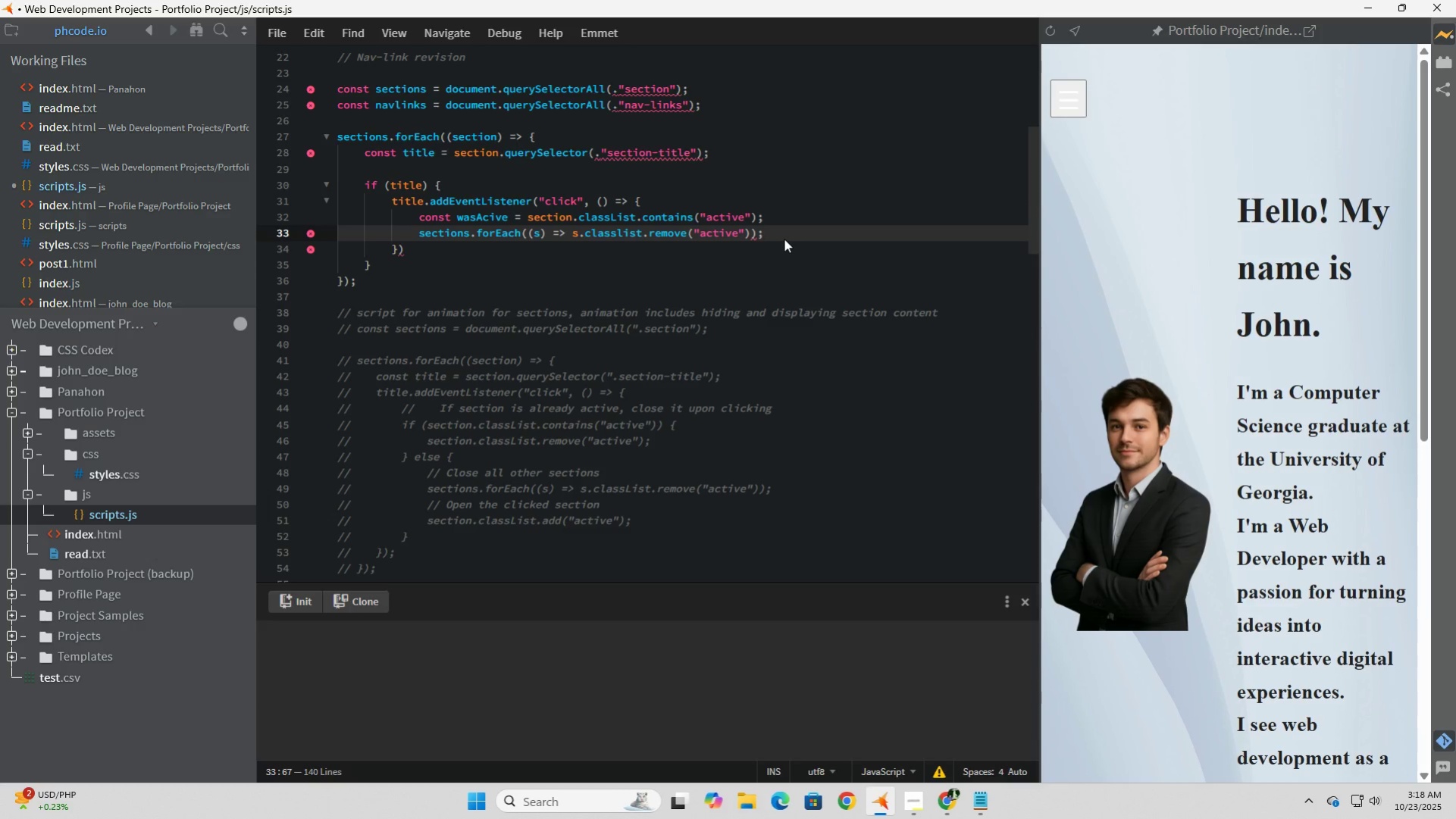 
key(Enter)
 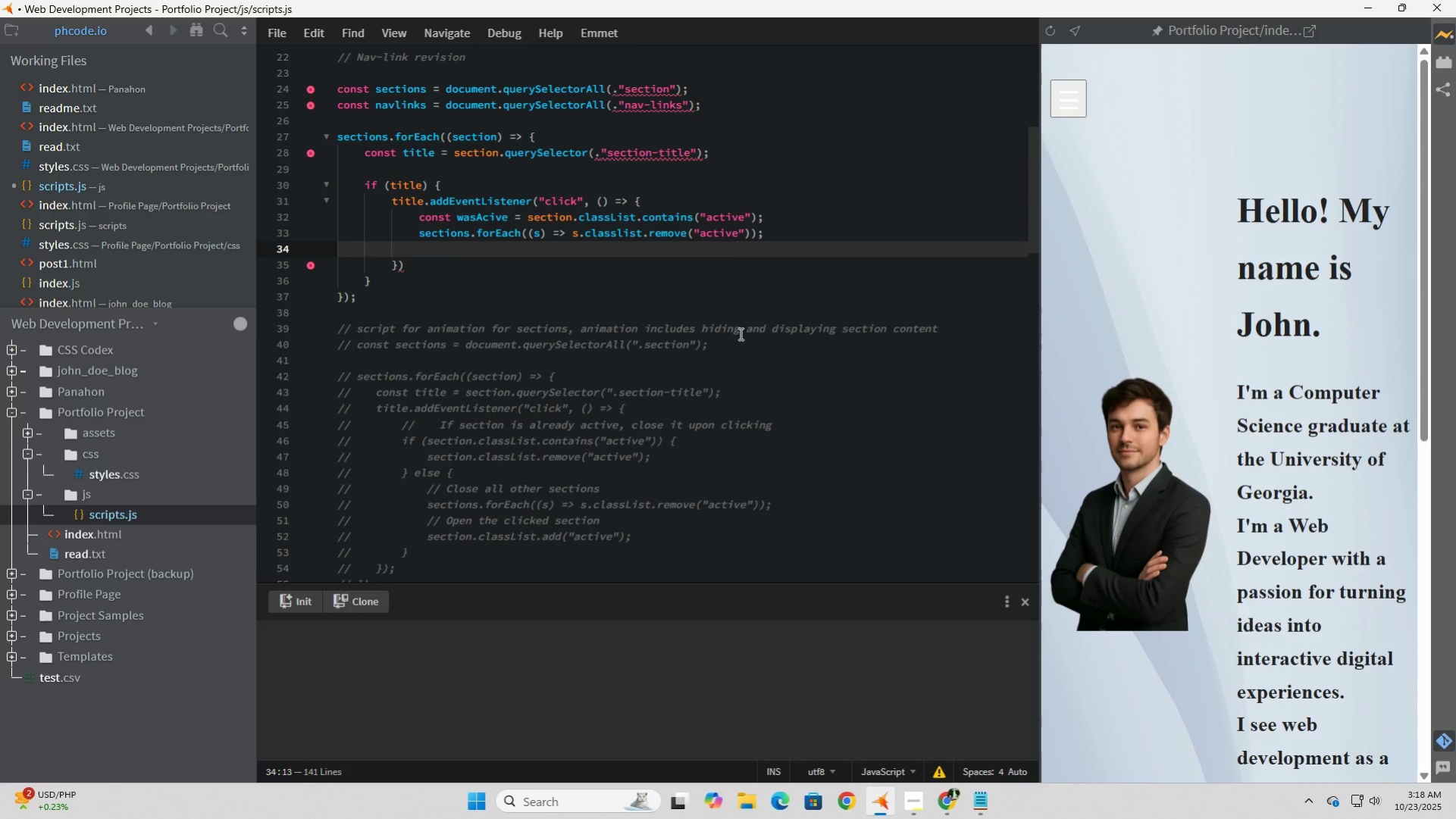 
wait(5.18)
 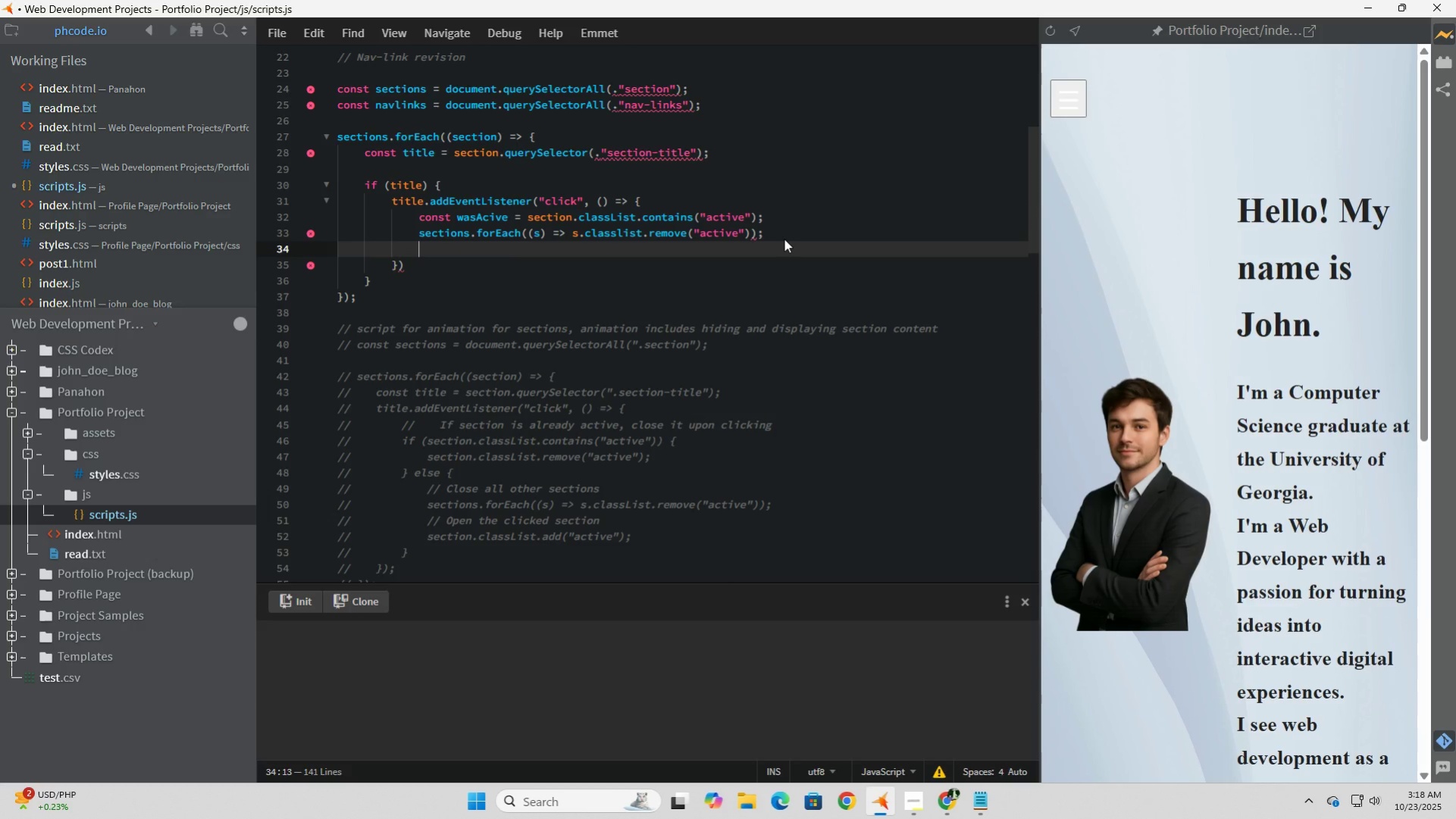 
left_click([800, 221])
 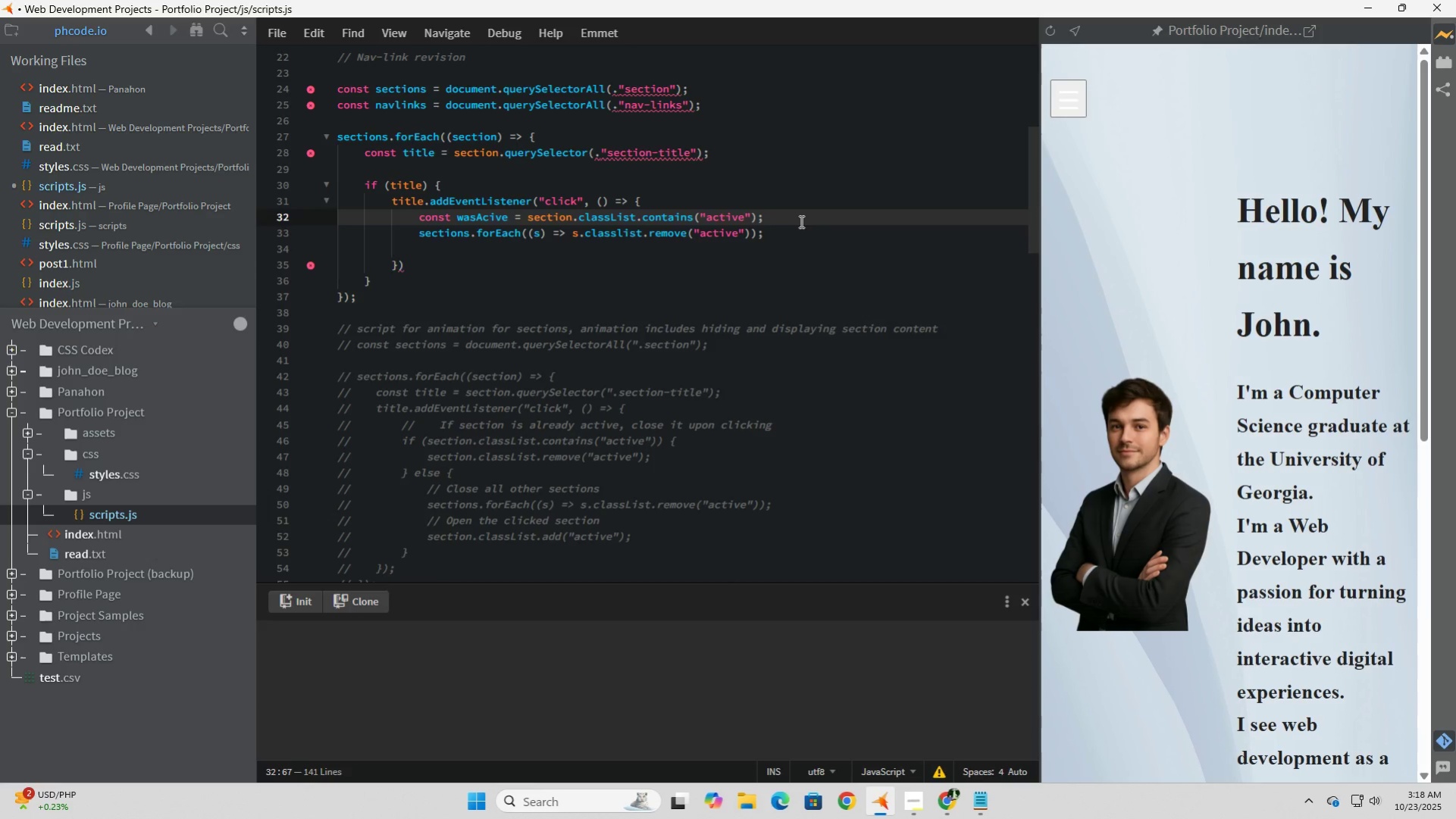 
key(Enter)
 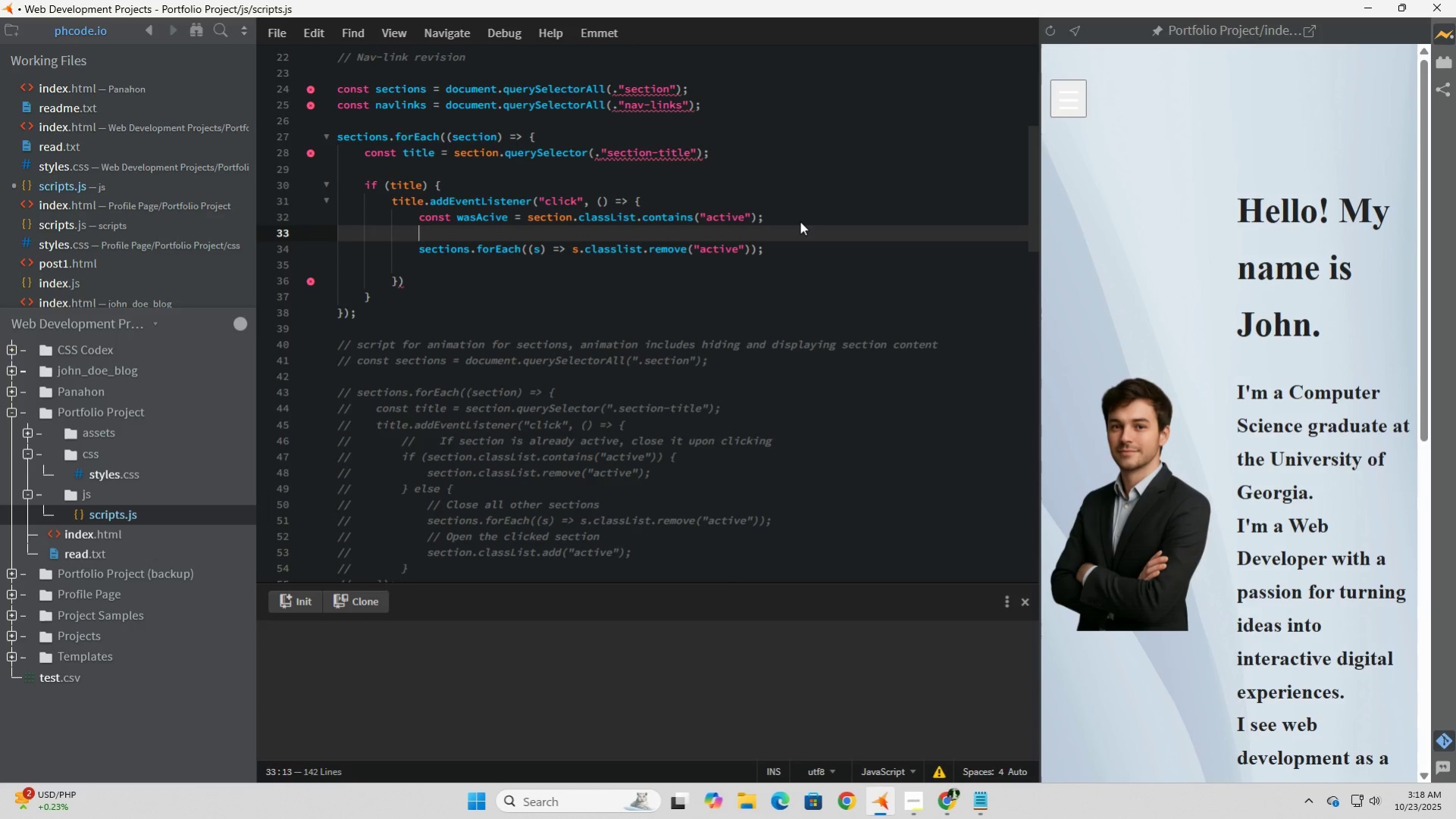 
left_click([456, 271])
 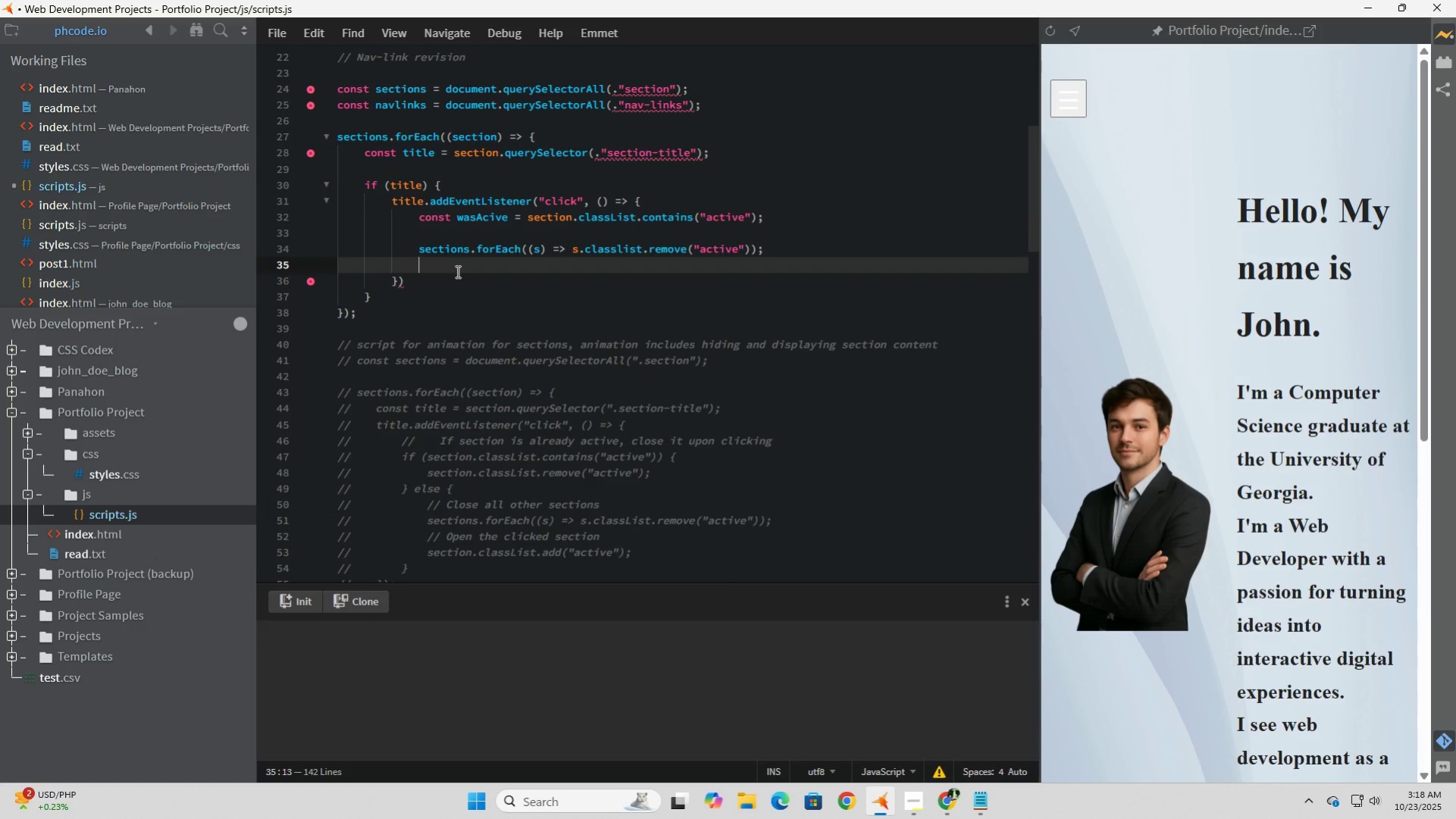 
type(navLi)
key(Backspace)
key(Backspace)
type(links.forEa)
key(Tab)
type(((l) => l.class)
key(Tab)
type(.remove("active)
 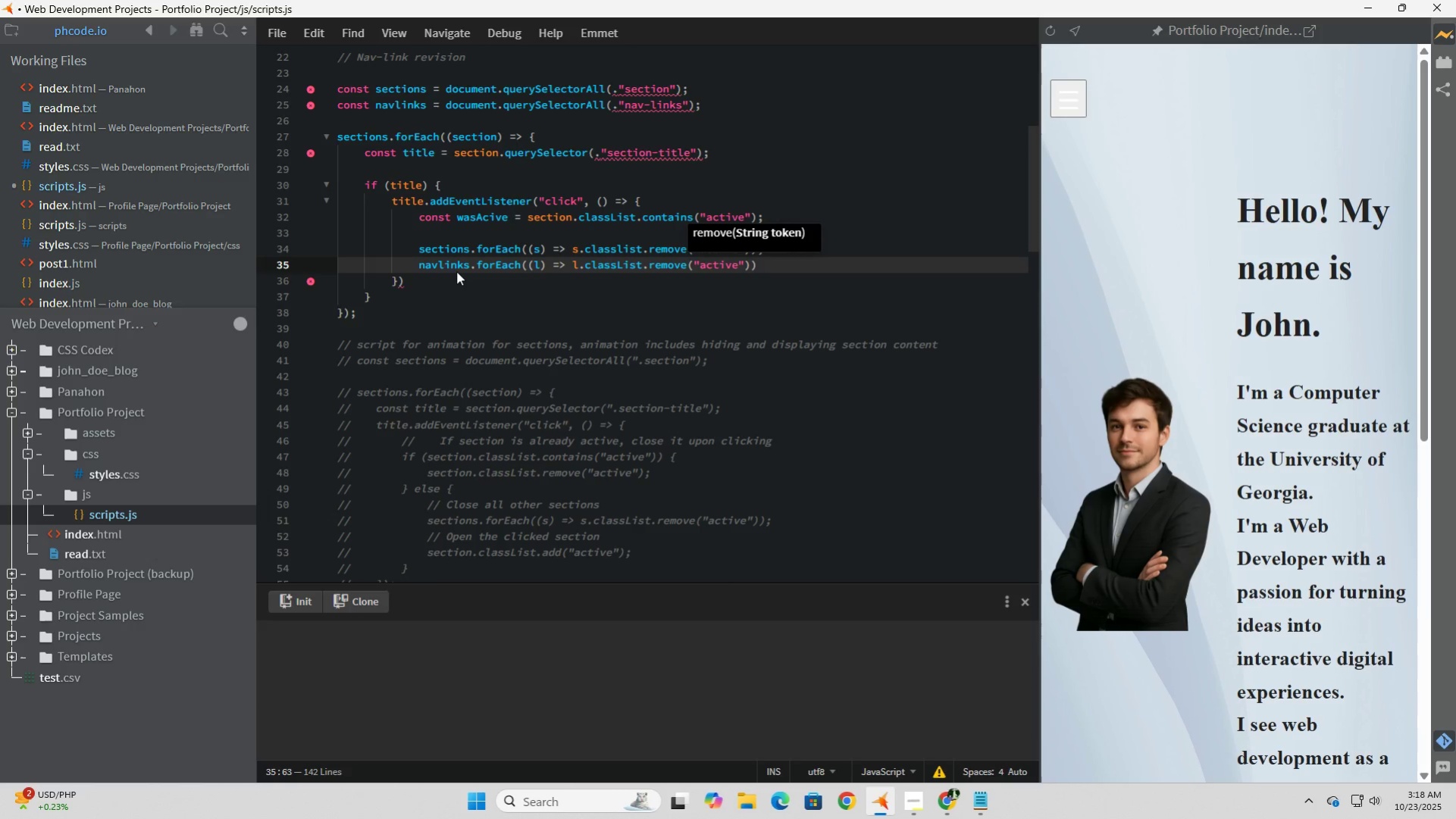 
 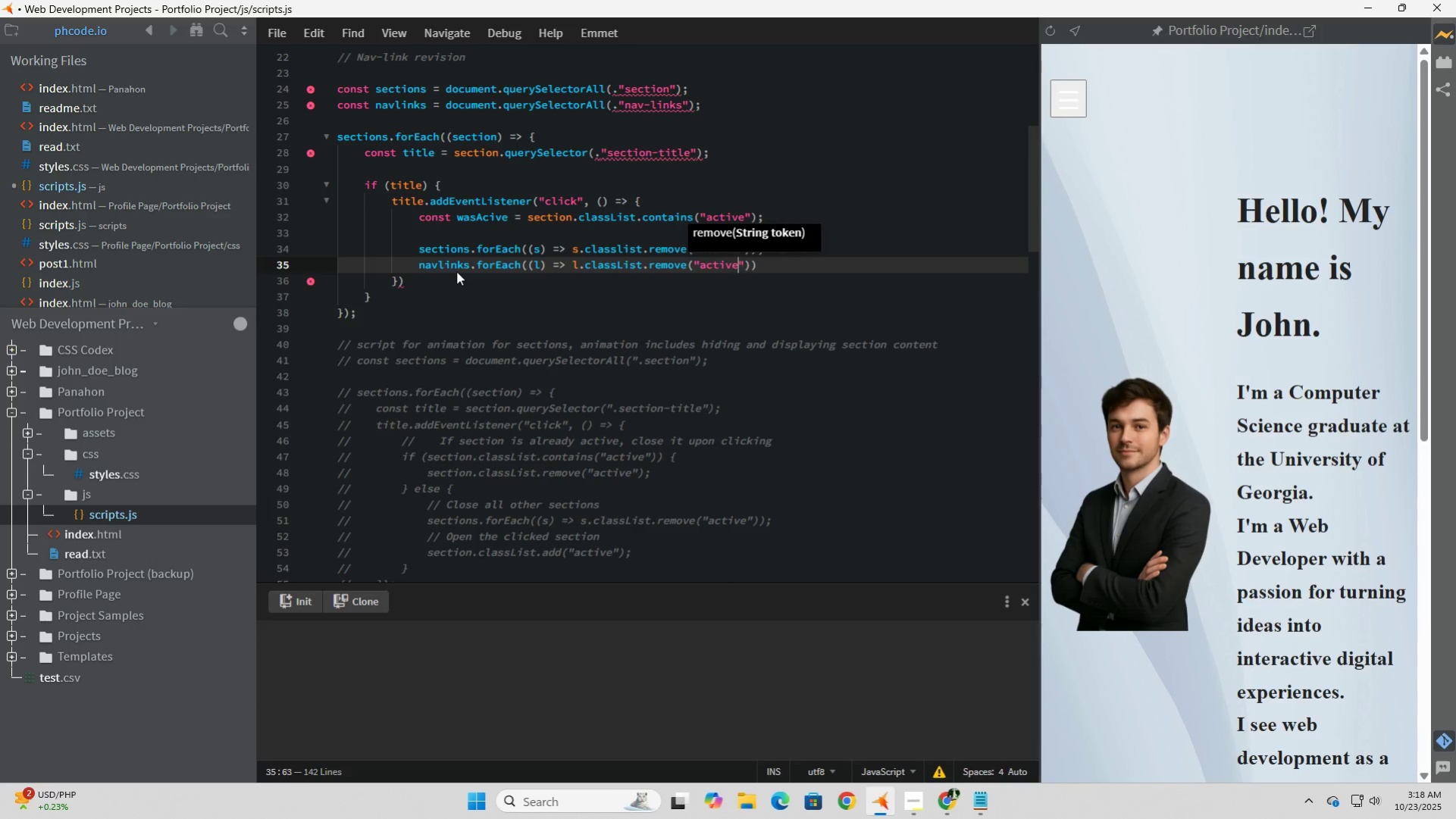 
hold_key(key=ShiftLeft, duration=0.79)
 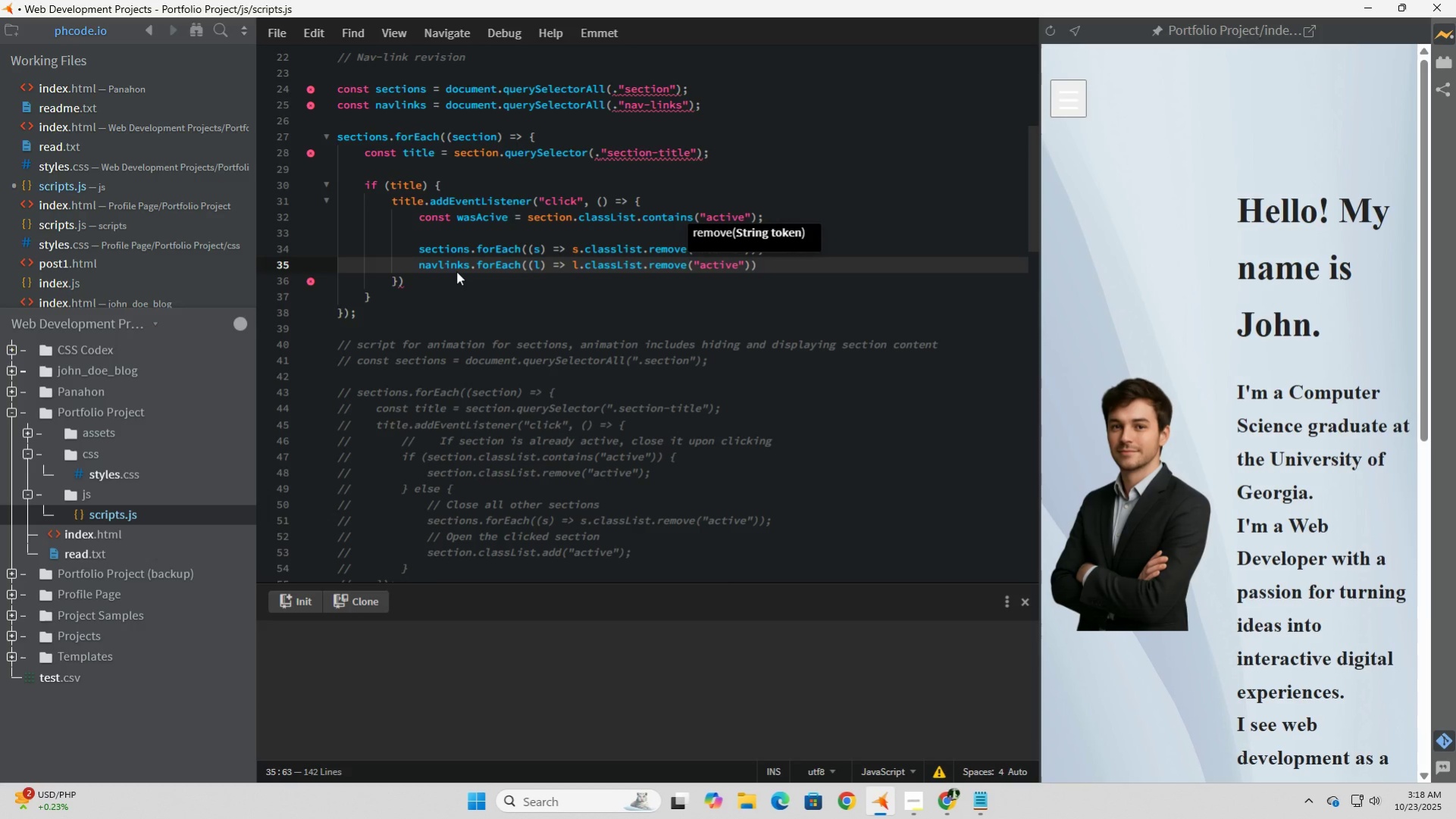 
key(ArrowRight)
 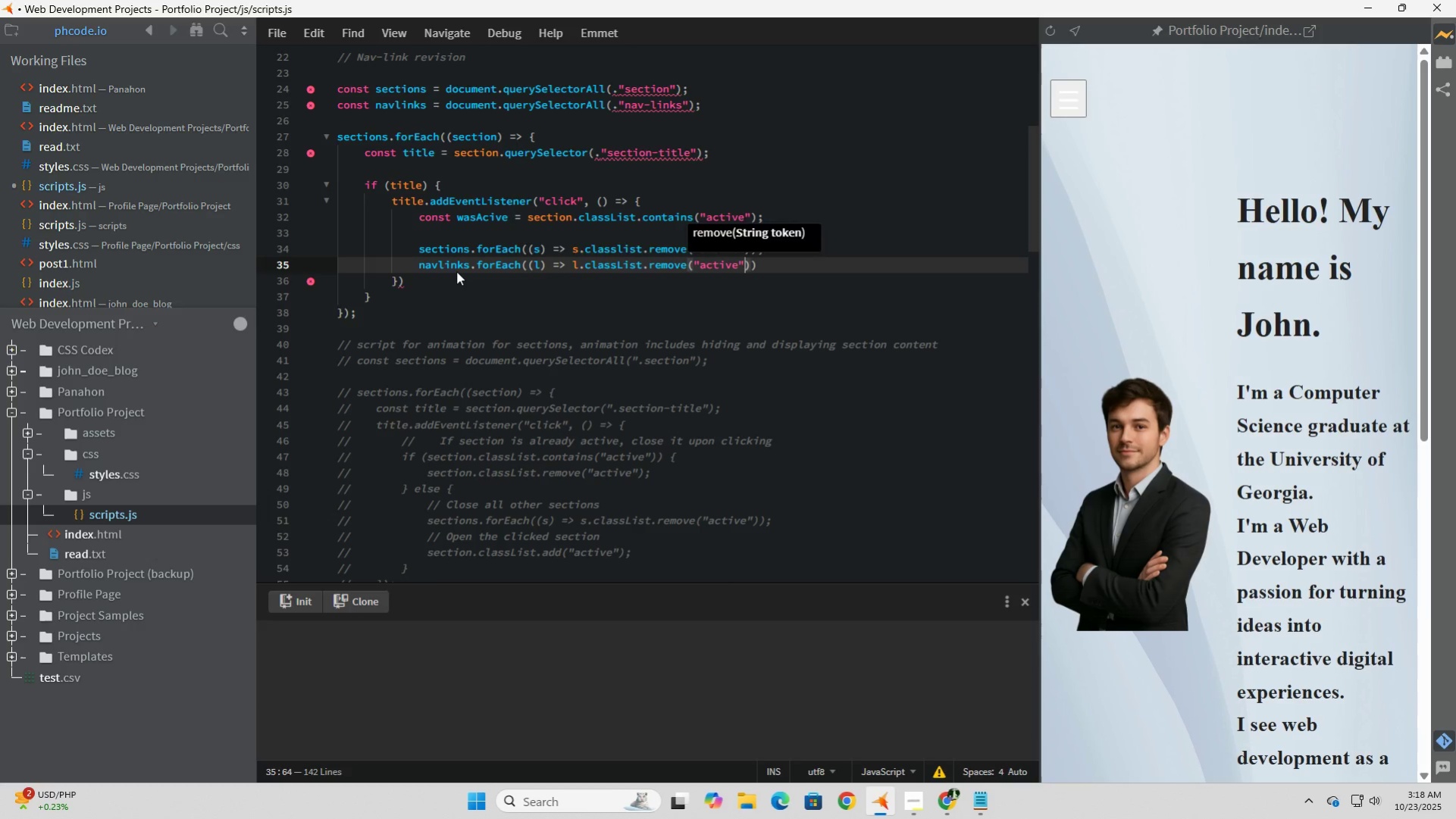 
key(ArrowRight)
 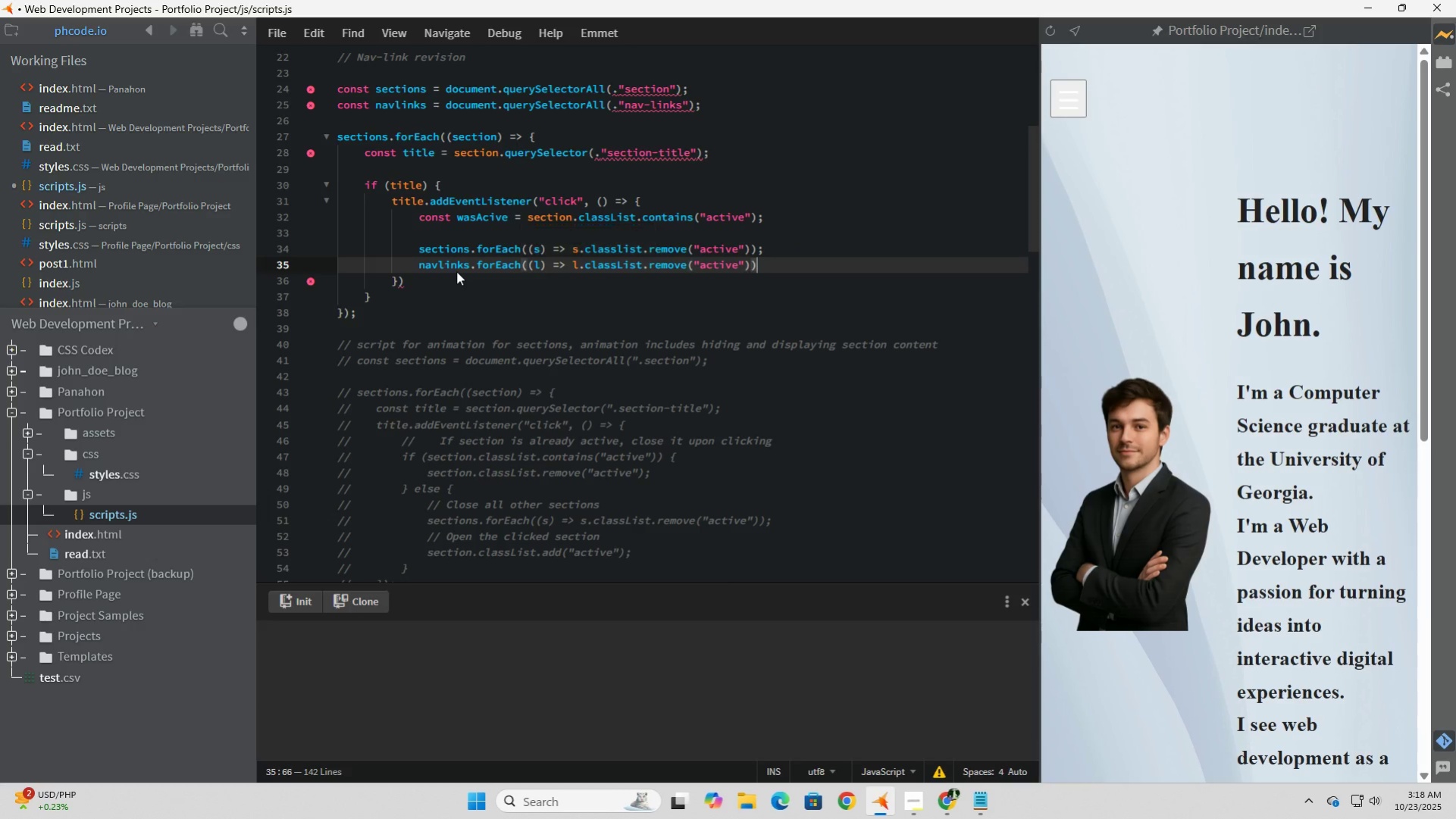 
key(ArrowRight)
 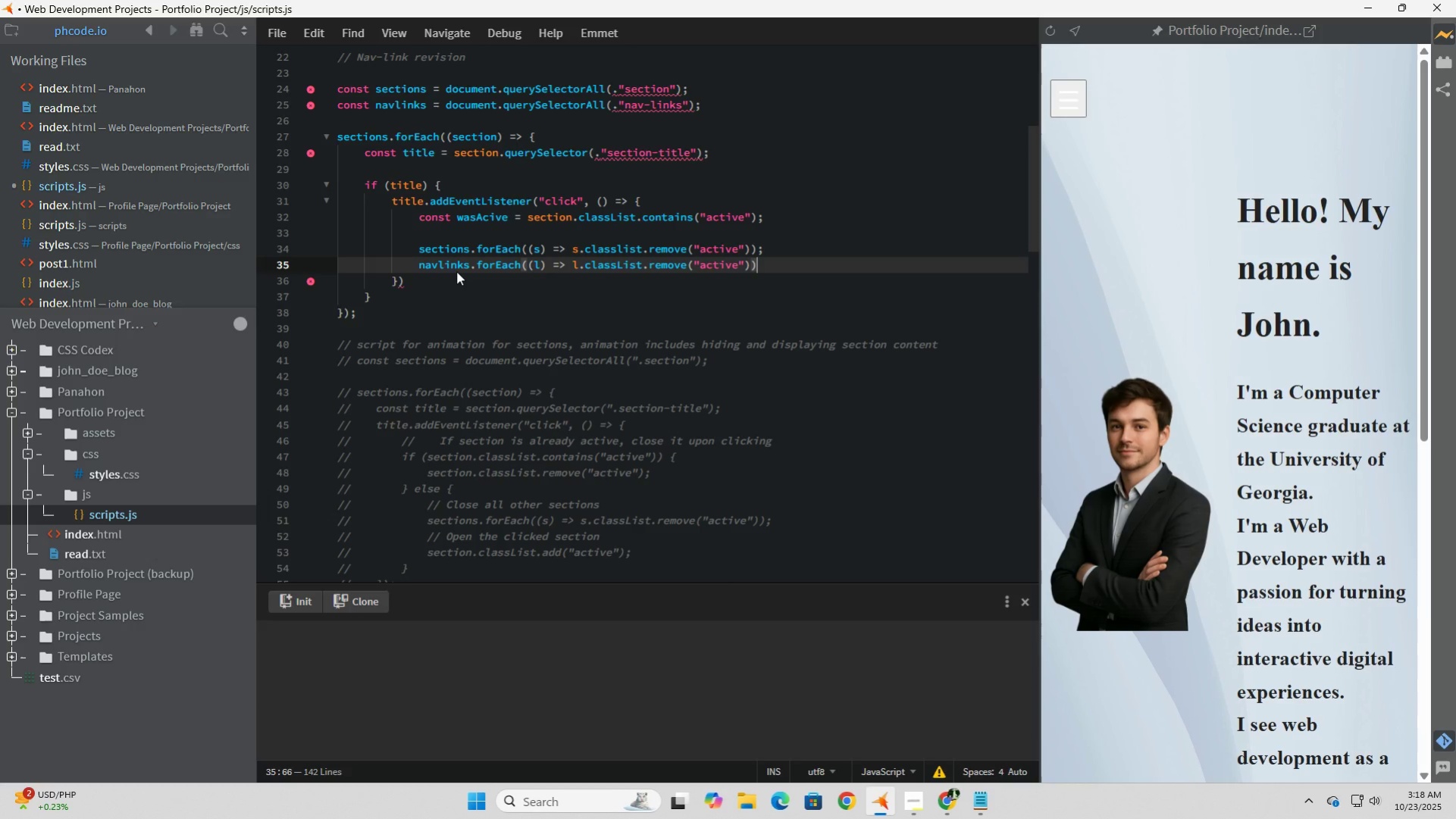 
key(Semicolon)
 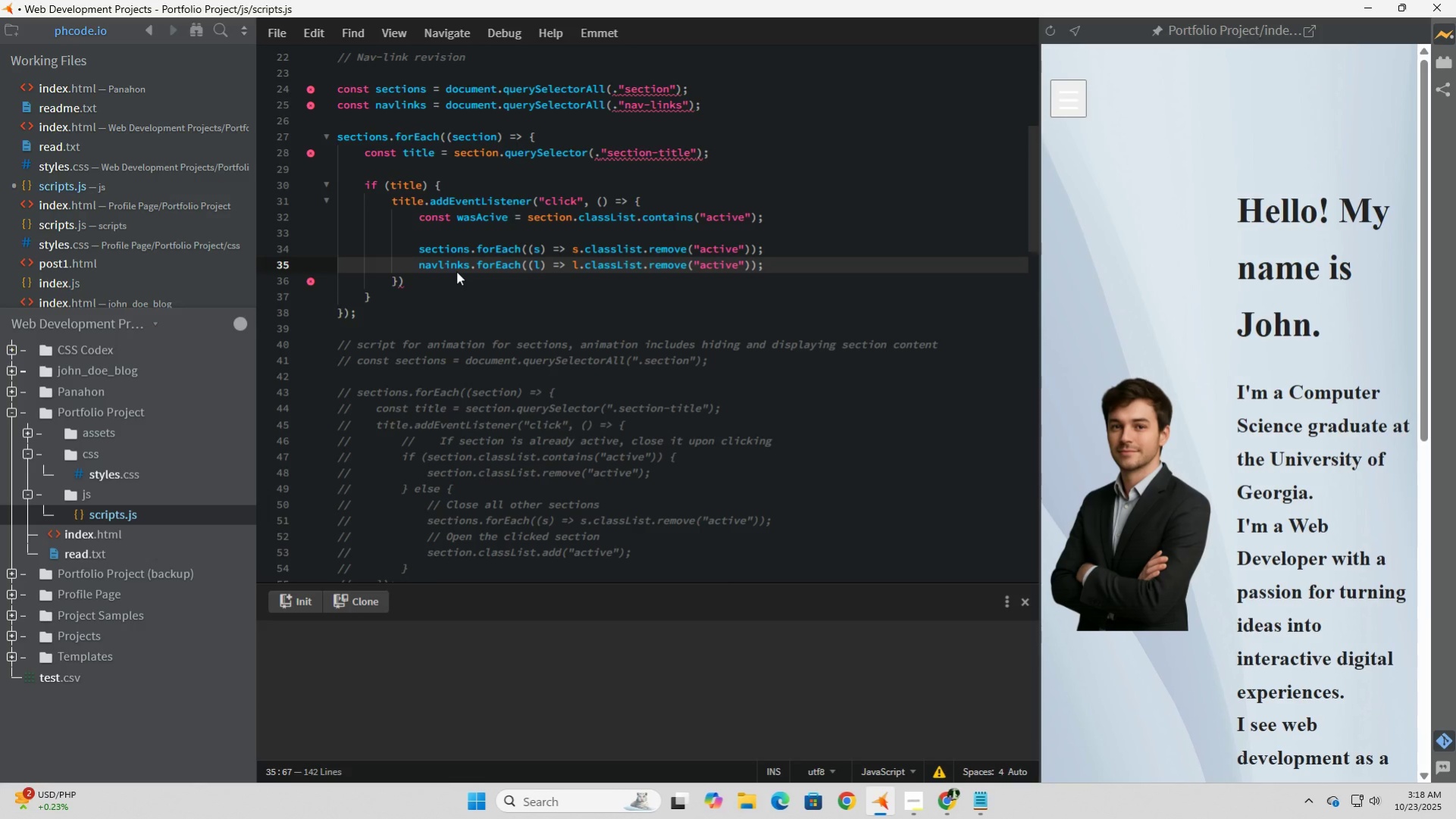 
key(Enter)
 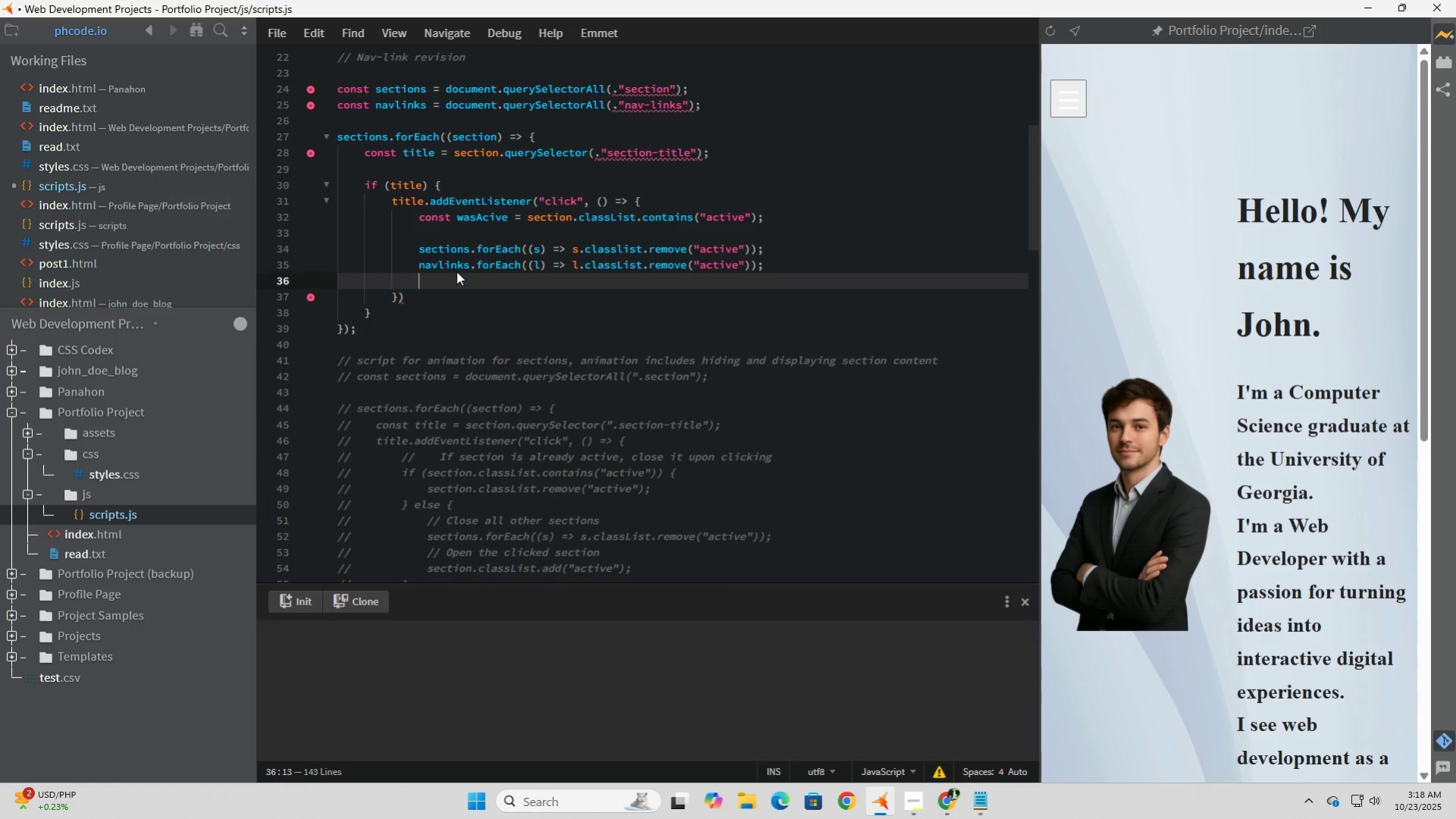 
key(Enter)
 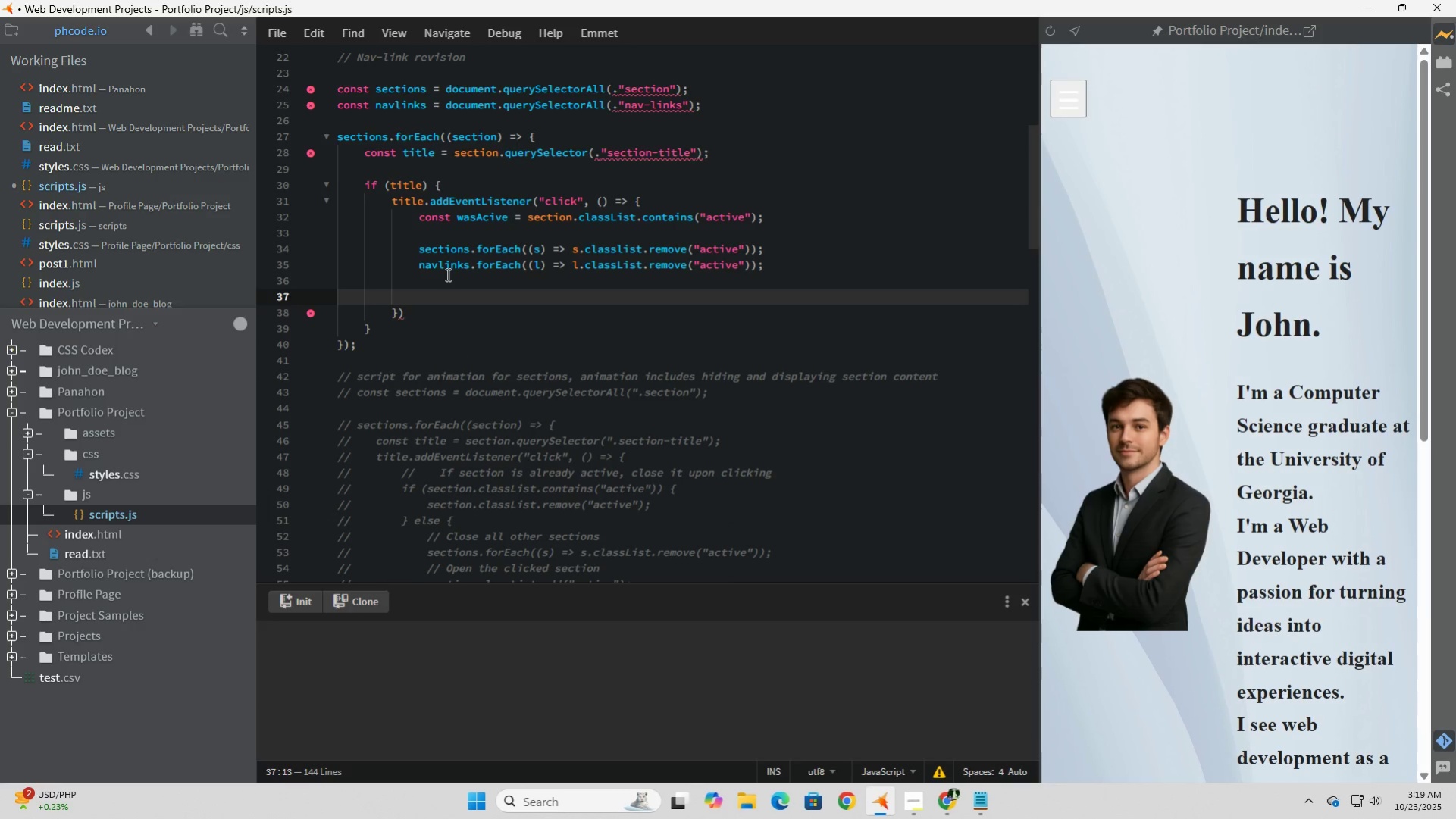 
wait(10.19)
 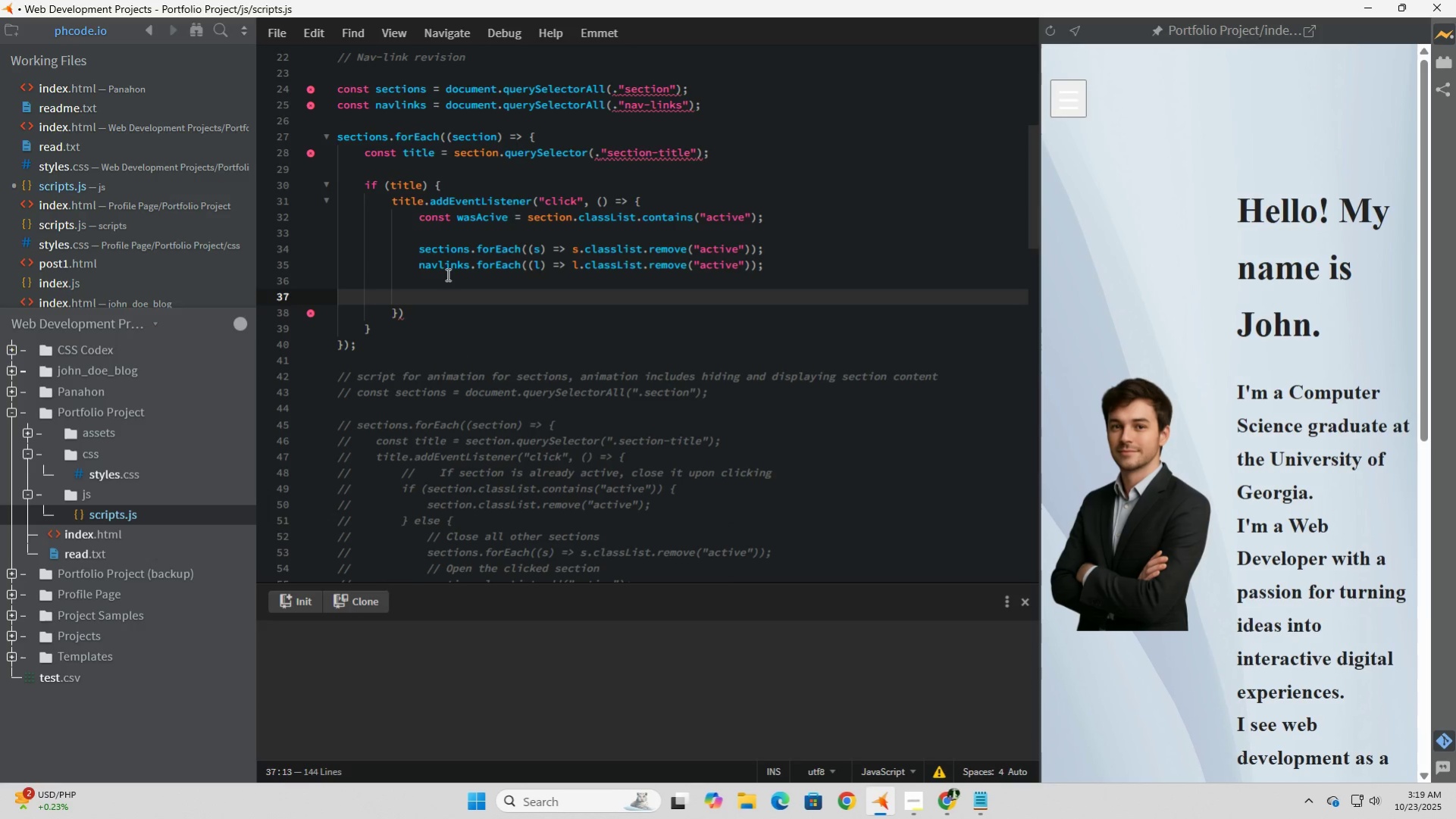 
left_click([393, 330])
 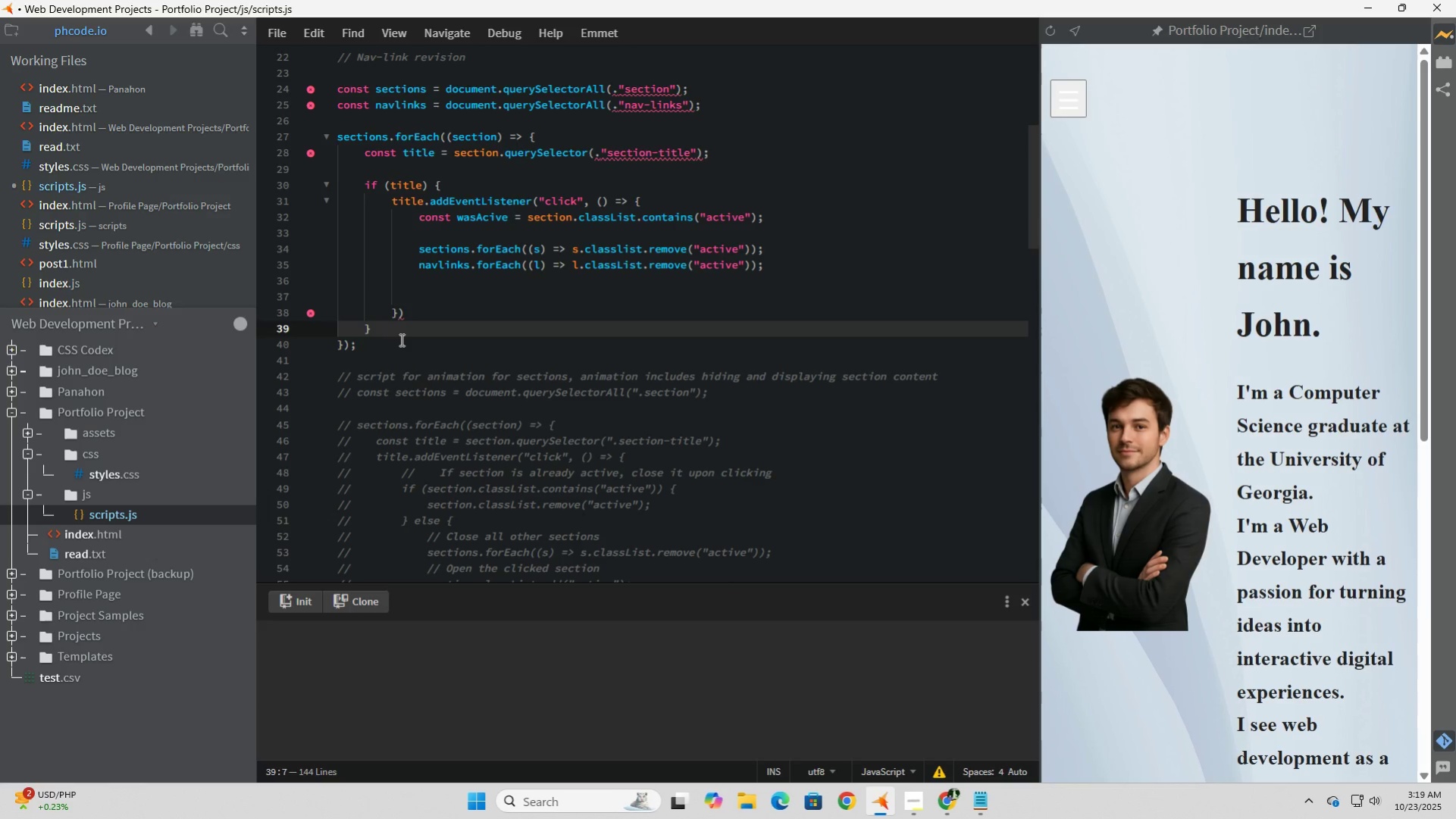 
key(Backspace)
 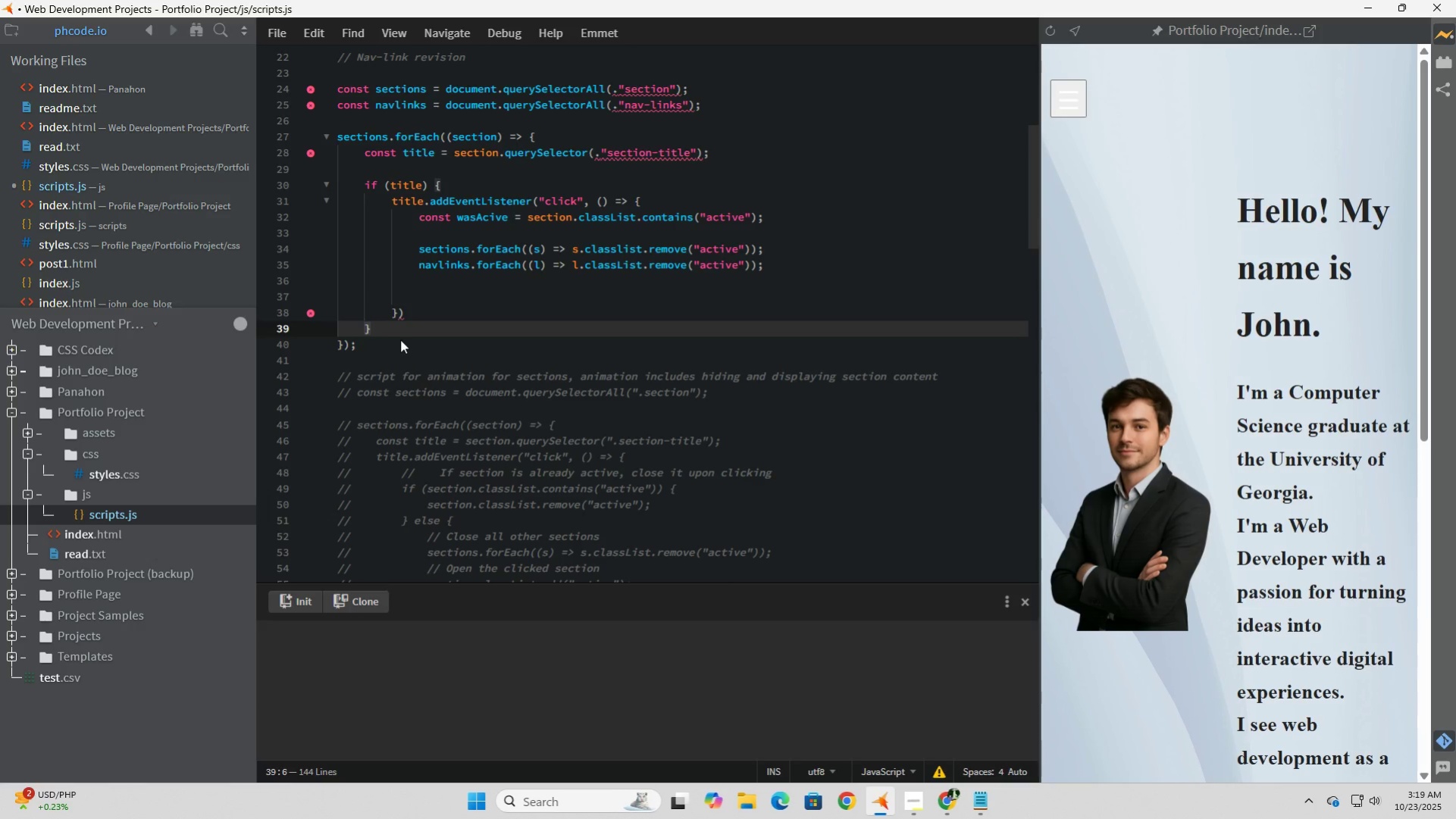 
key(Shift+0)
 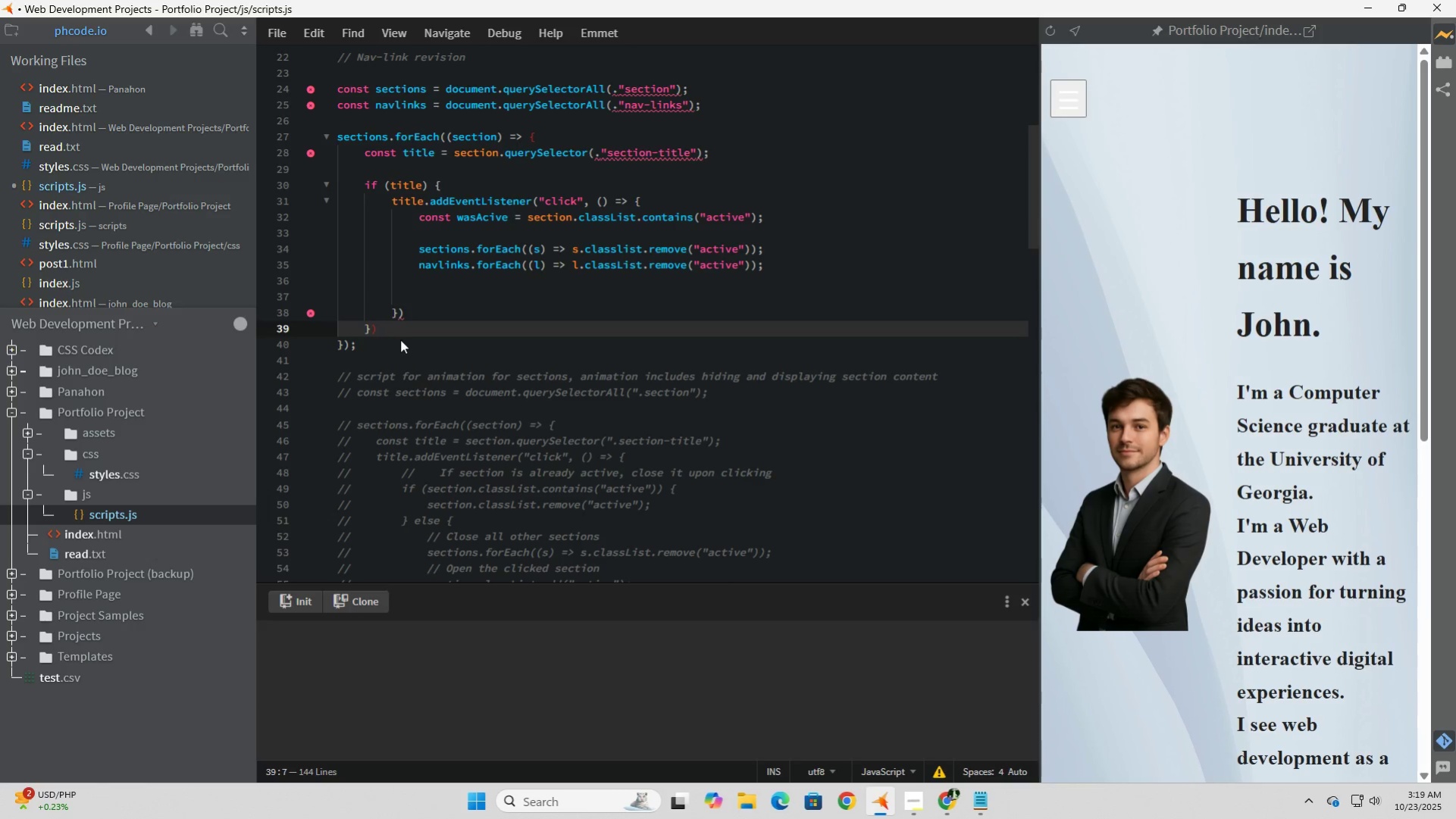 
key(Semicolon)
 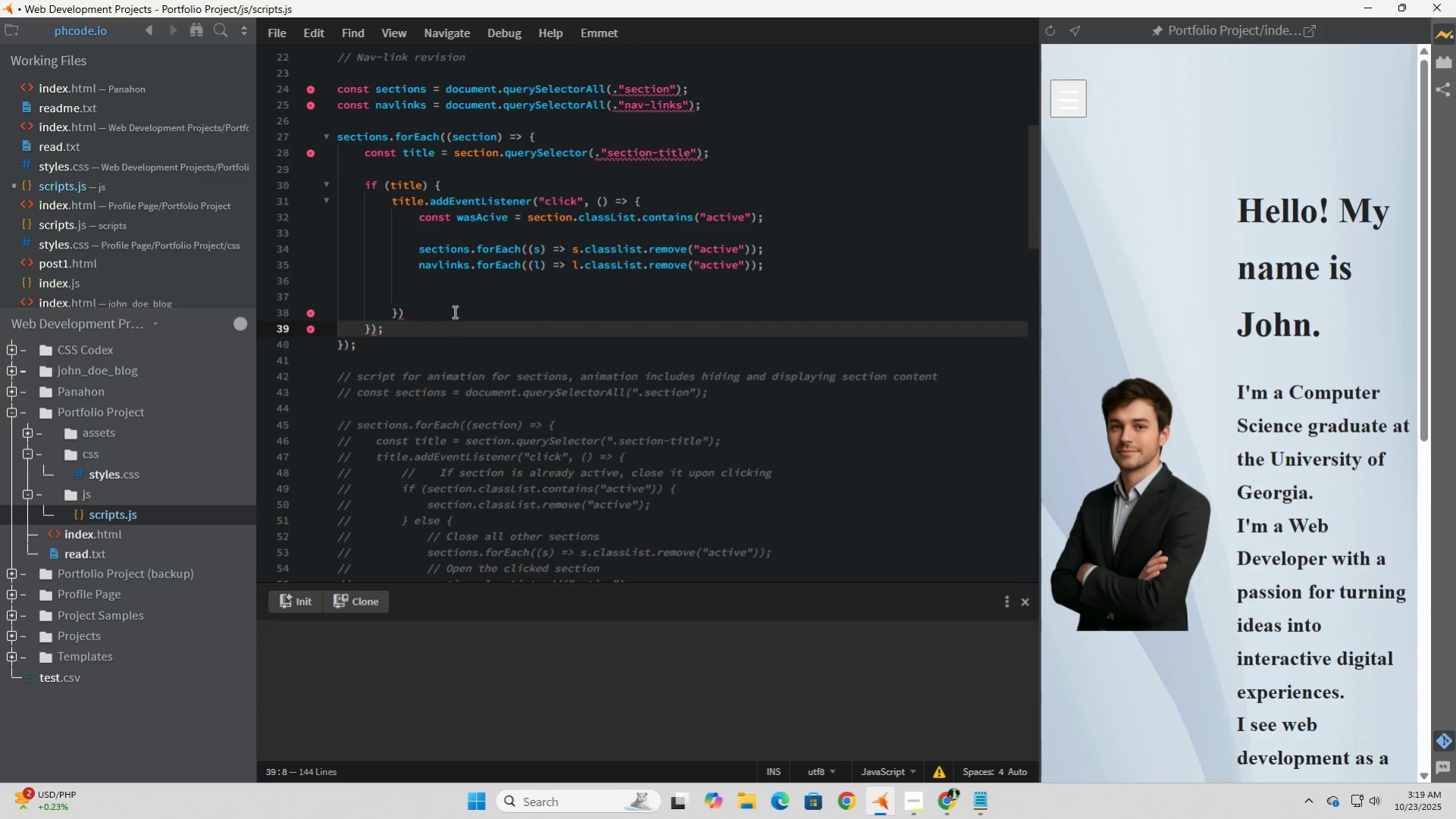 
left_click([474, 294])
 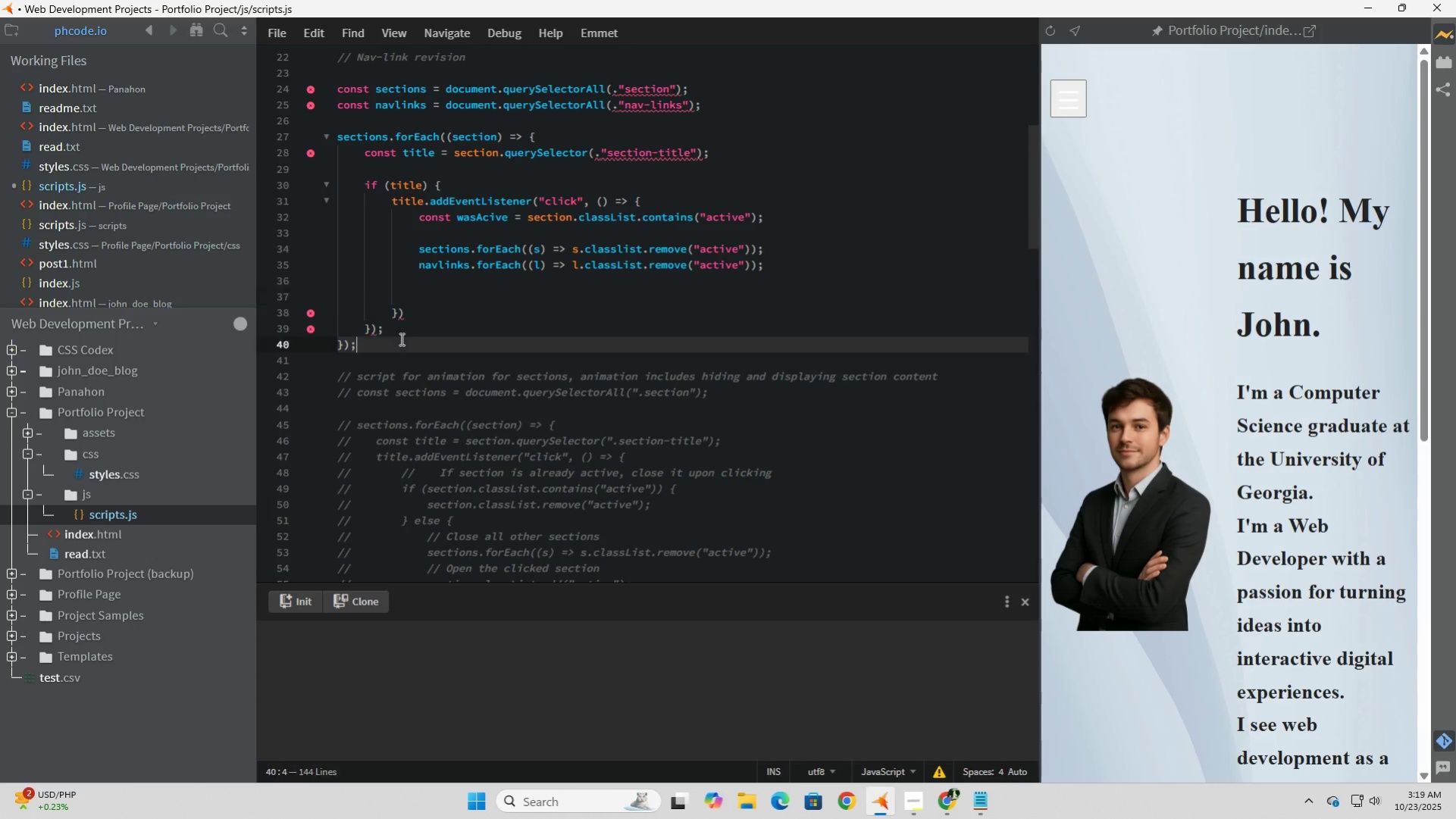 
left_click([400, 339])
 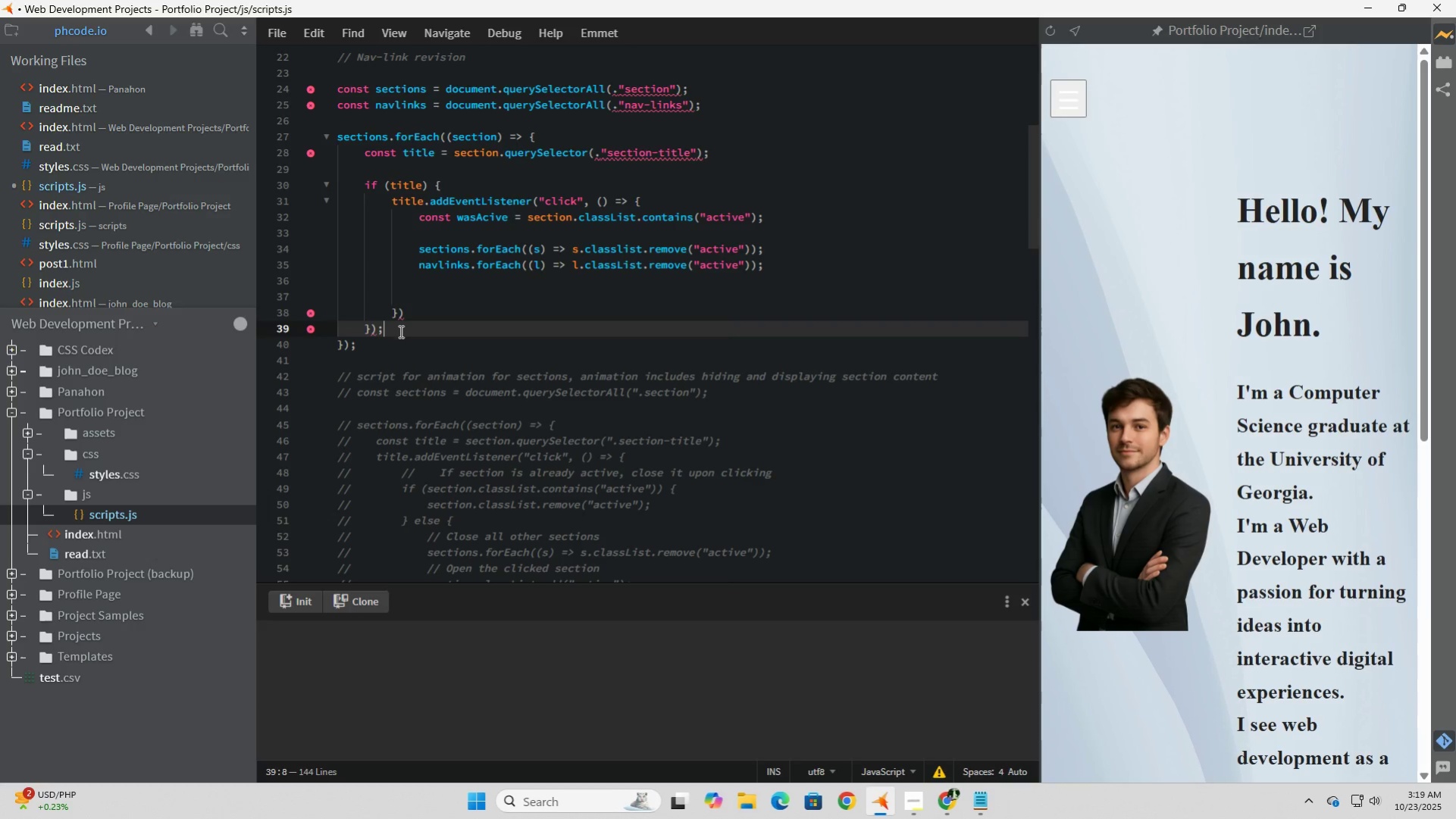 
left_click([399, 331])
 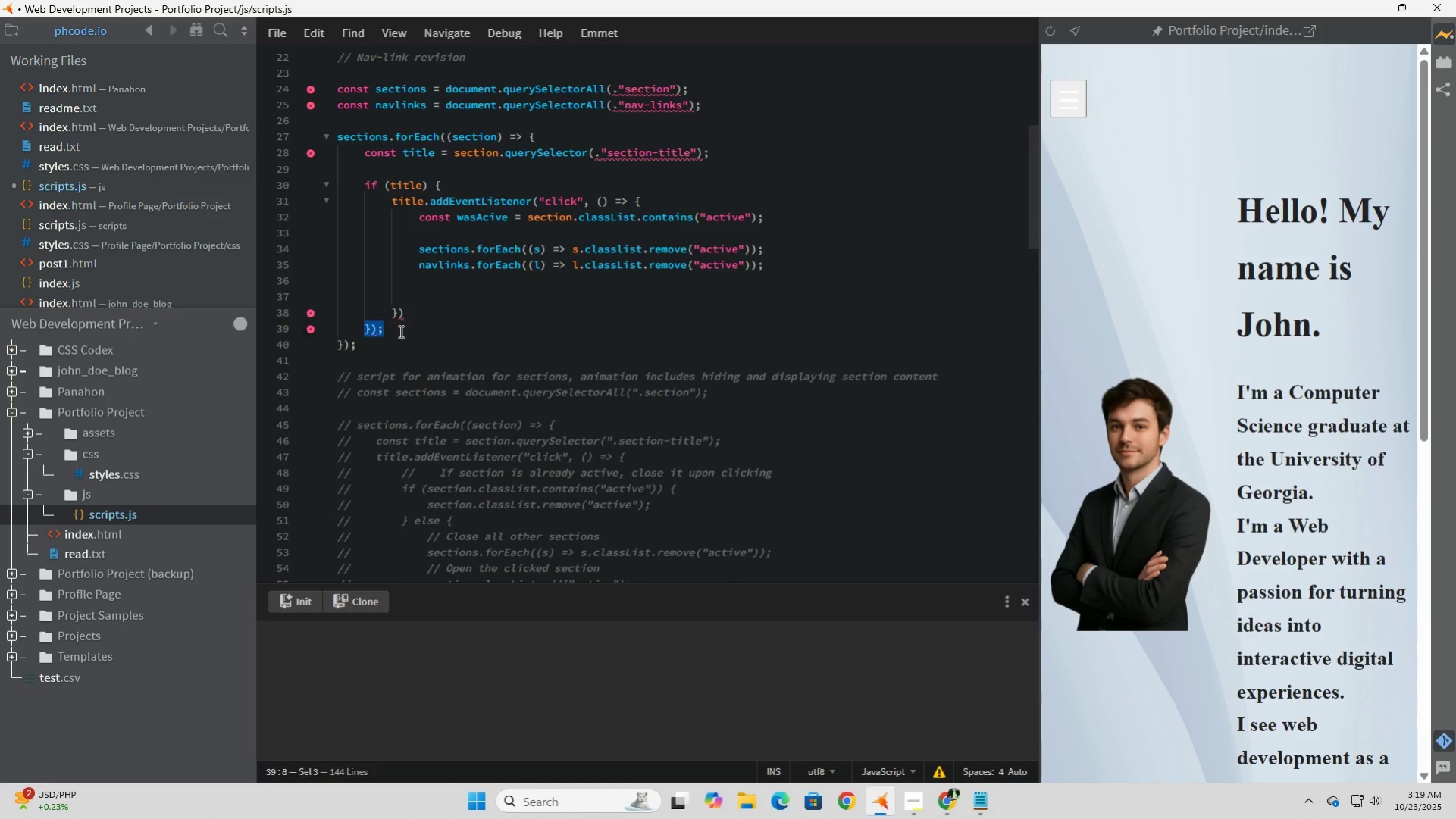 
left_click_drag(start_coordinate=[399, 331], to_coordinate=[330, 333])
 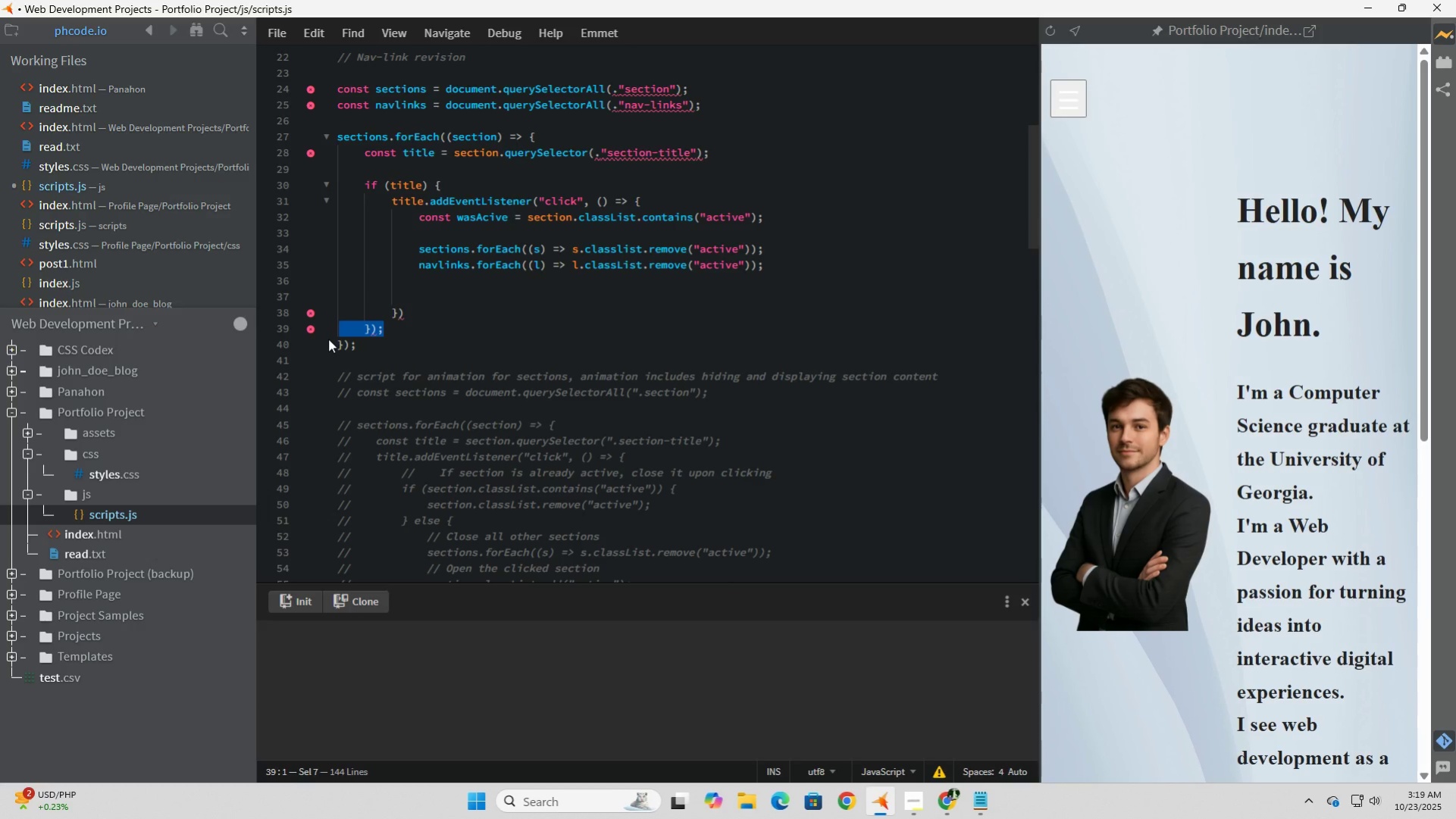 
key(Backspace)
 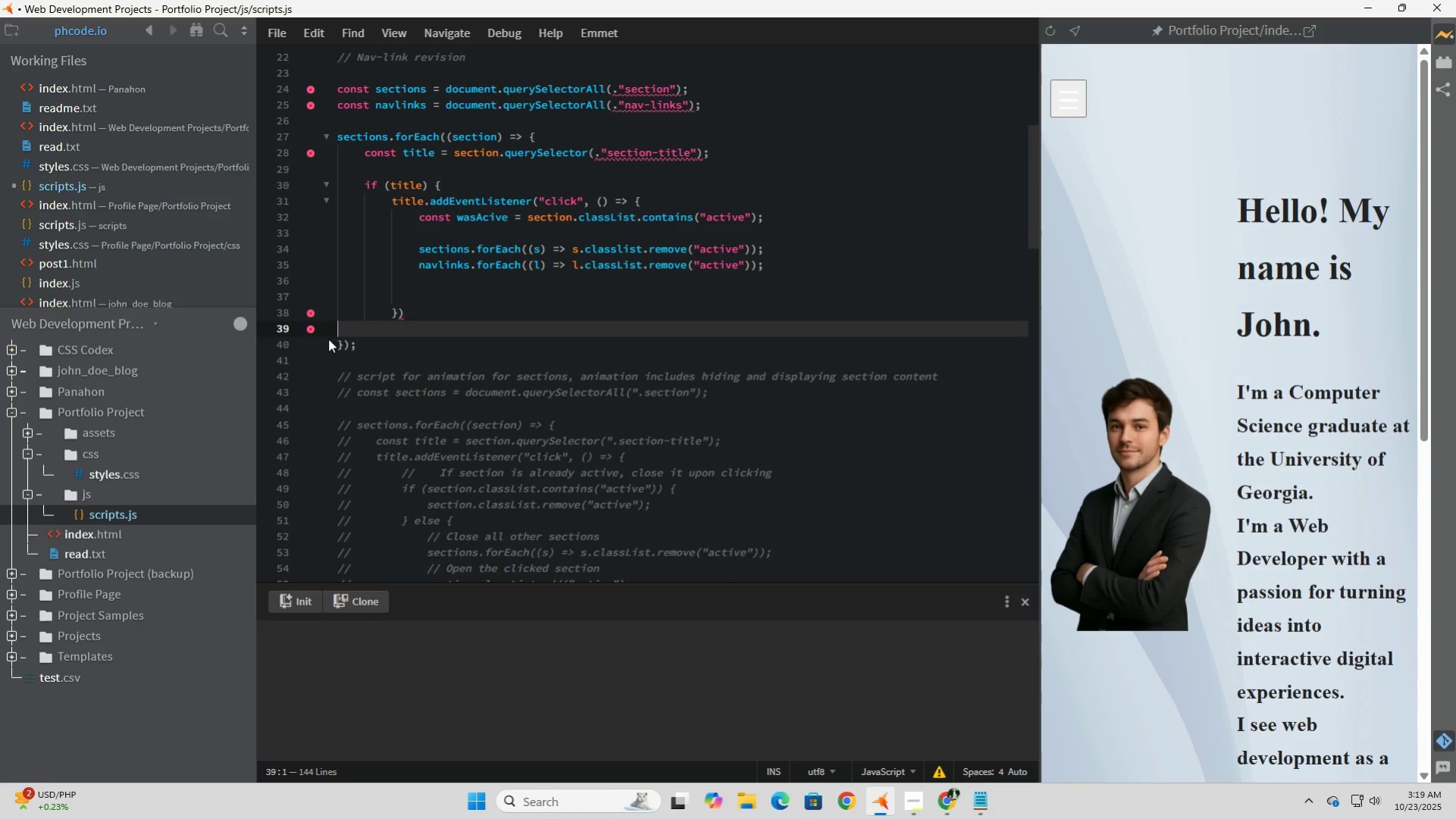 
key(Backspace)
 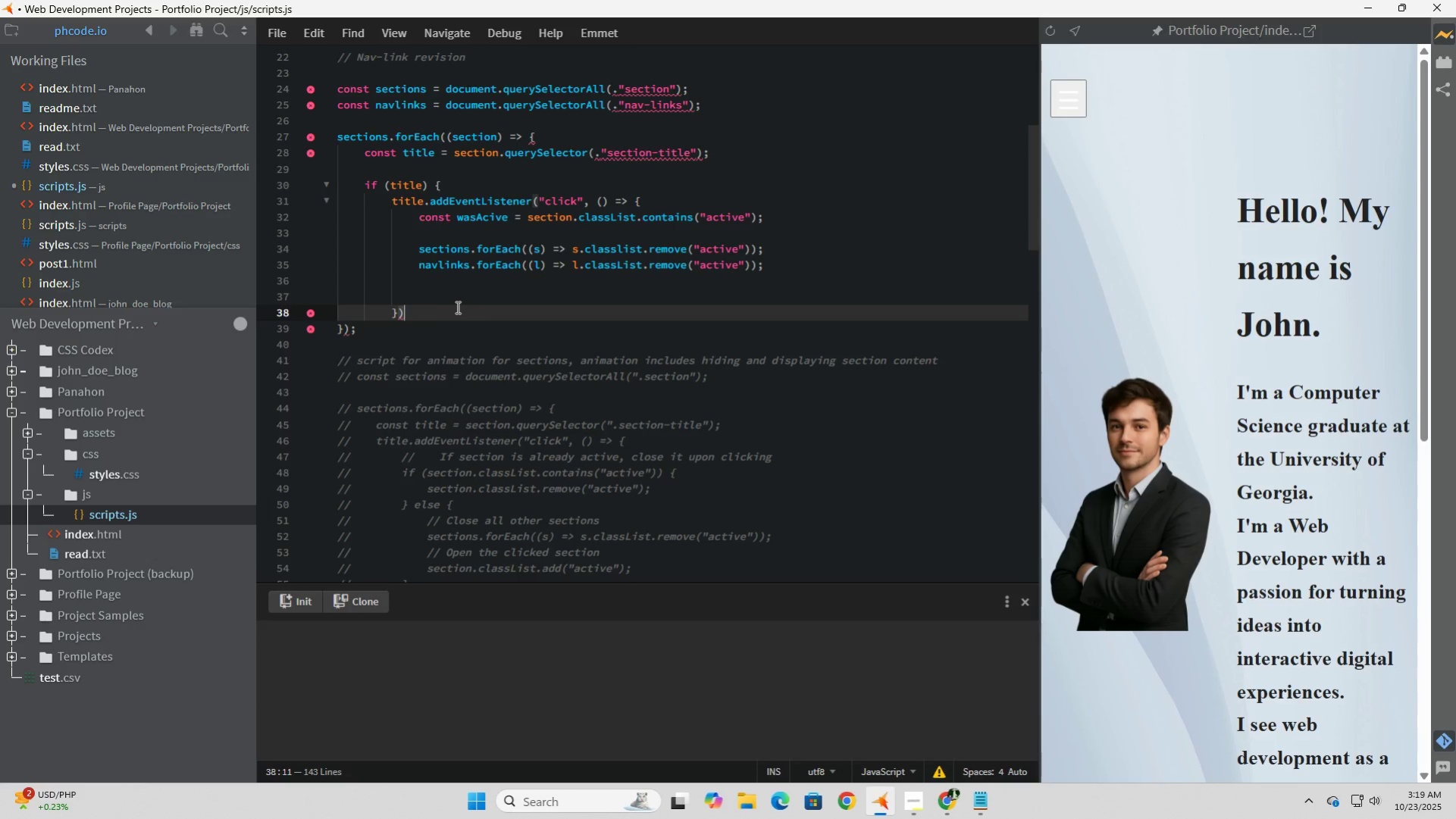 
left_click([456, 307])
 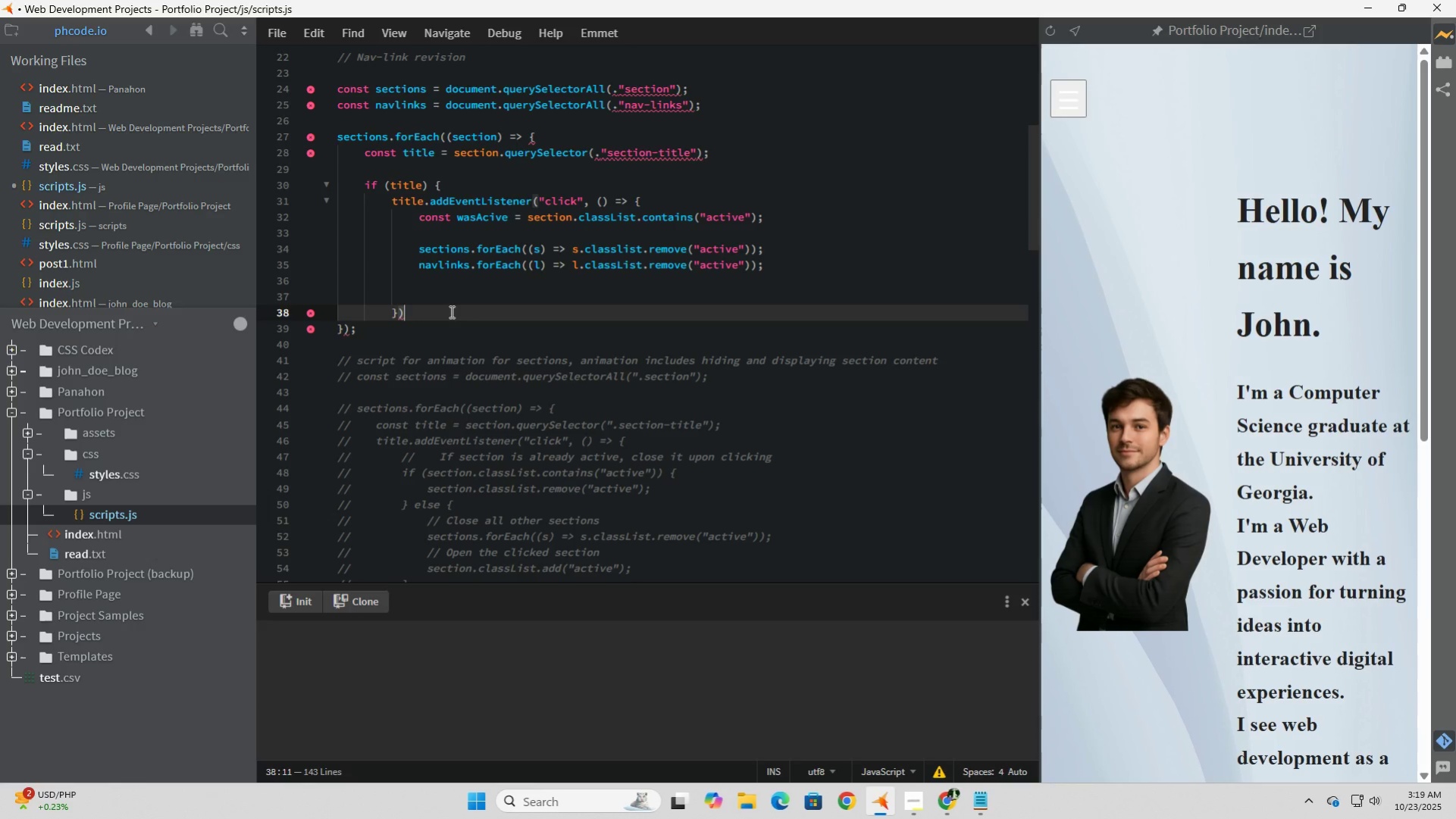 
key(Backslash)
 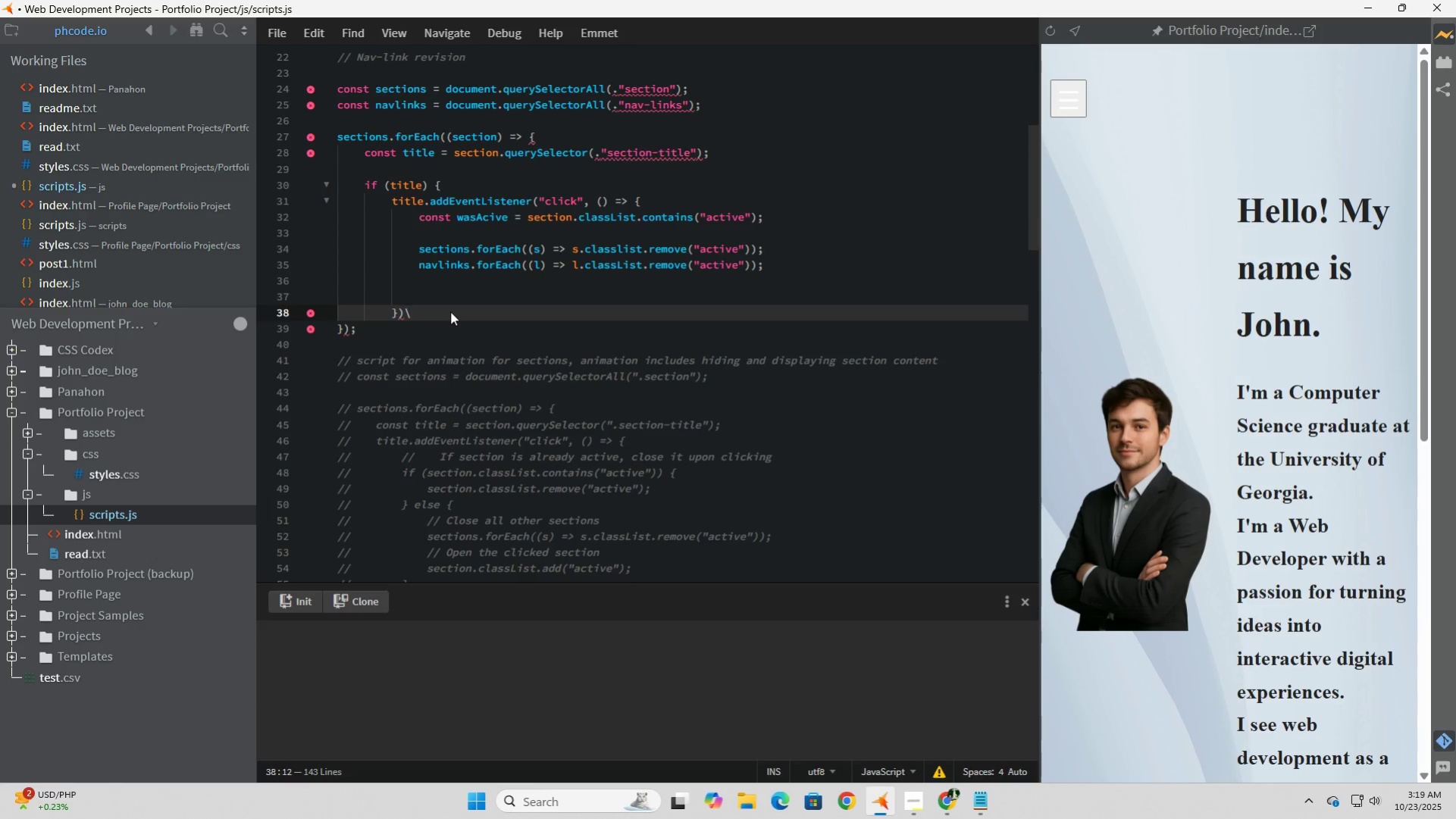 
key(Backspace)
 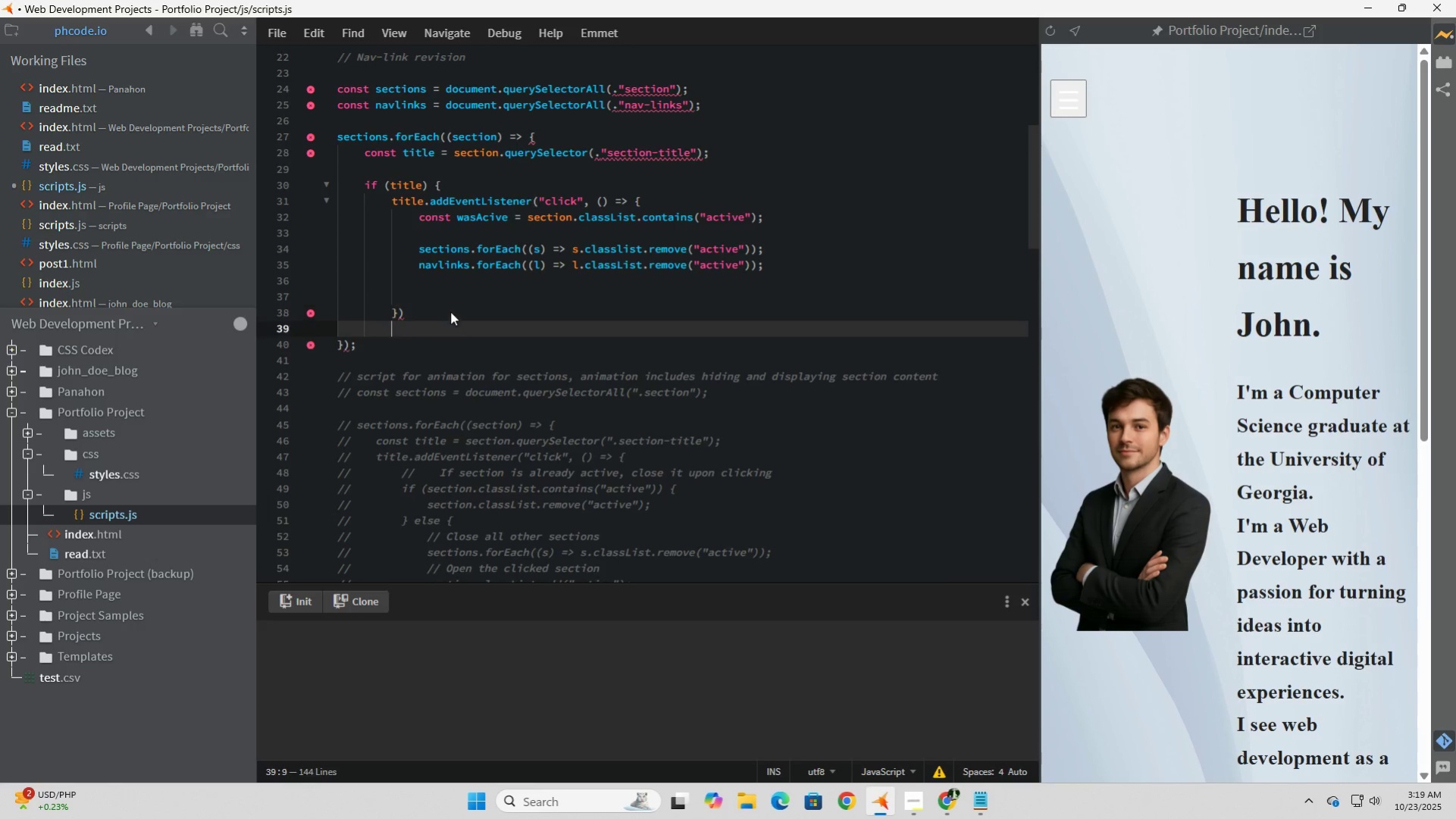 
key(Enter)
 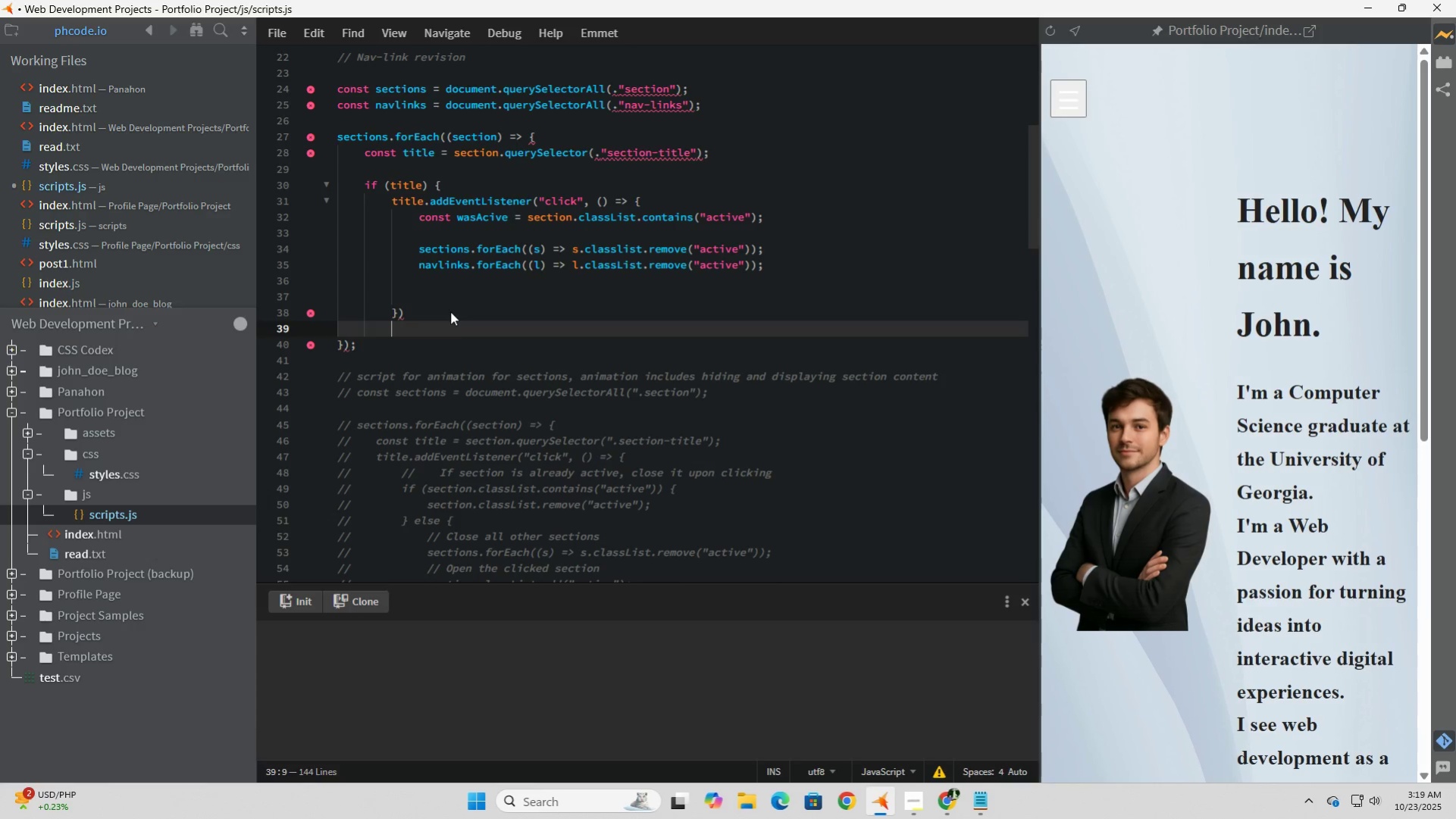 
key(Backspace)
 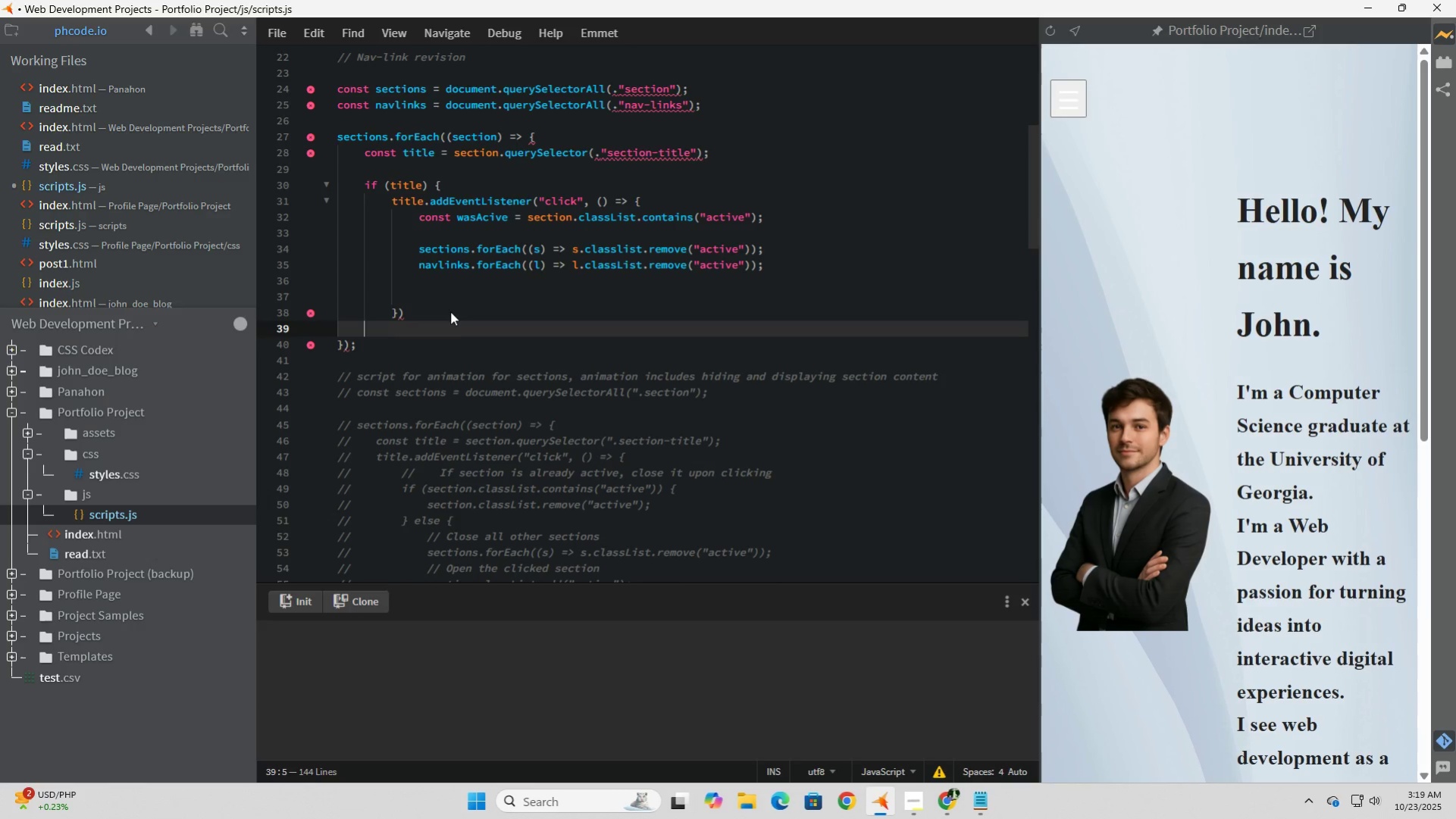 
key(Shift+BracketRight)
 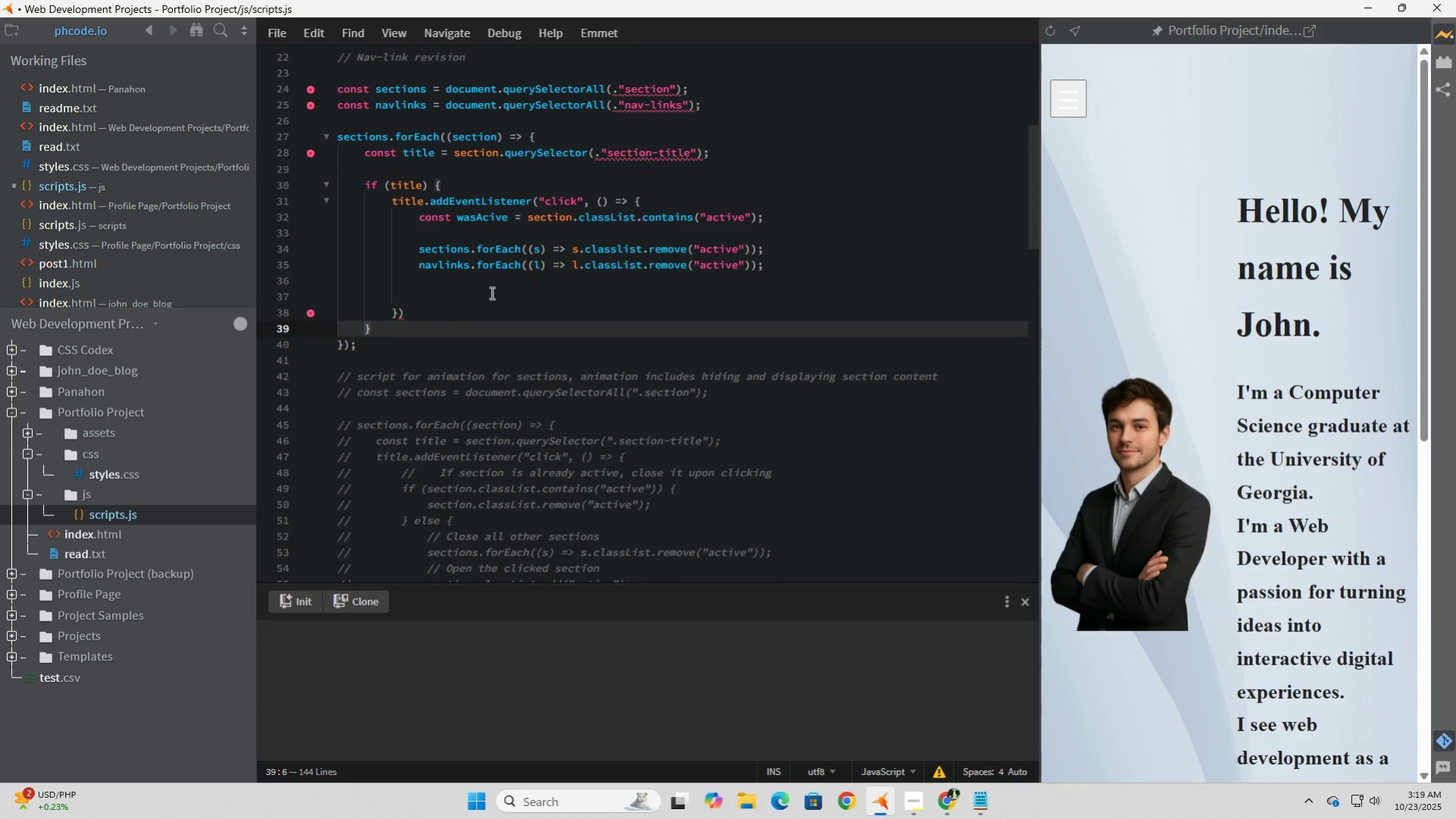 
left_click([490, 292])
 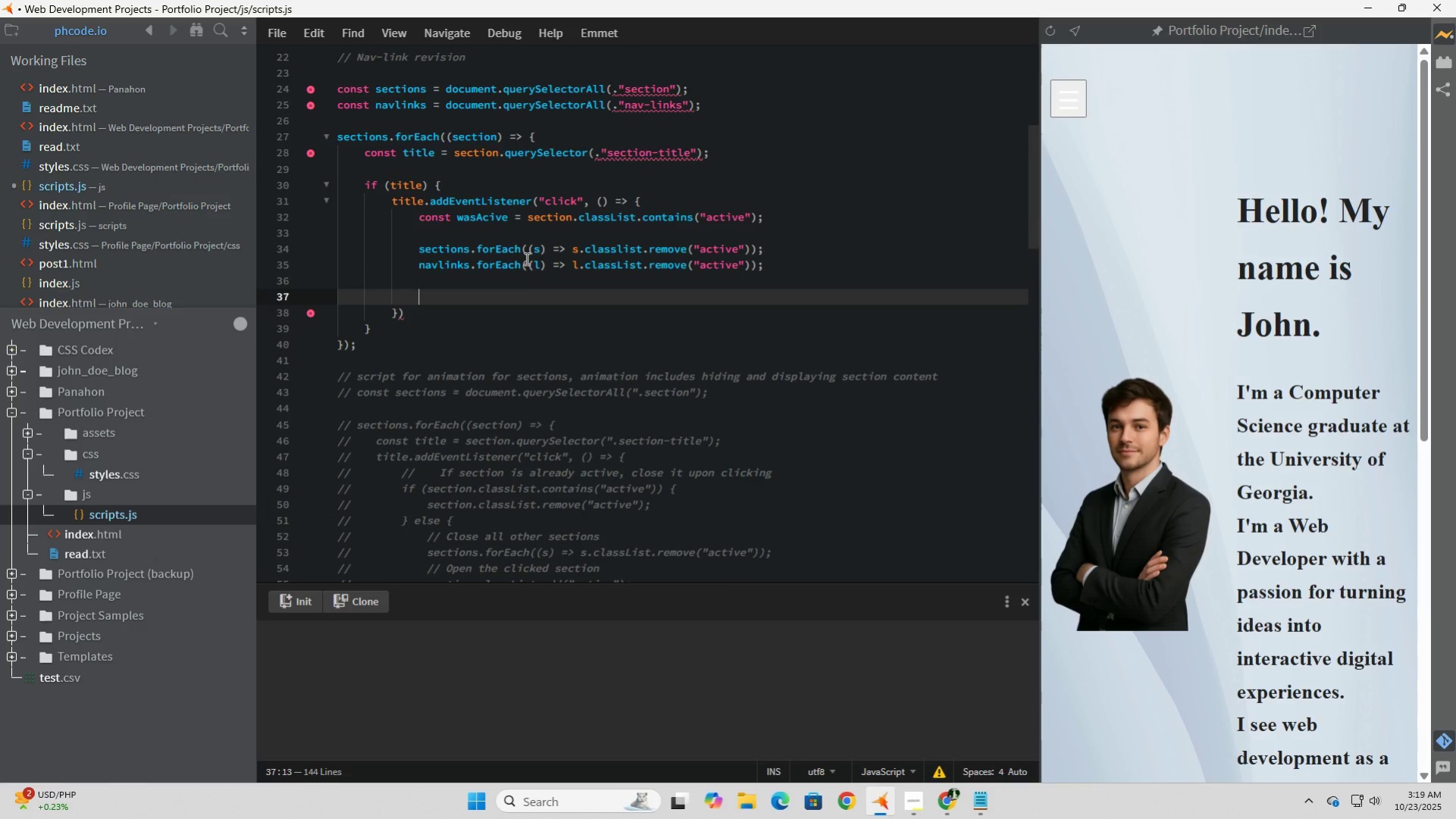 
wait(13.58)
 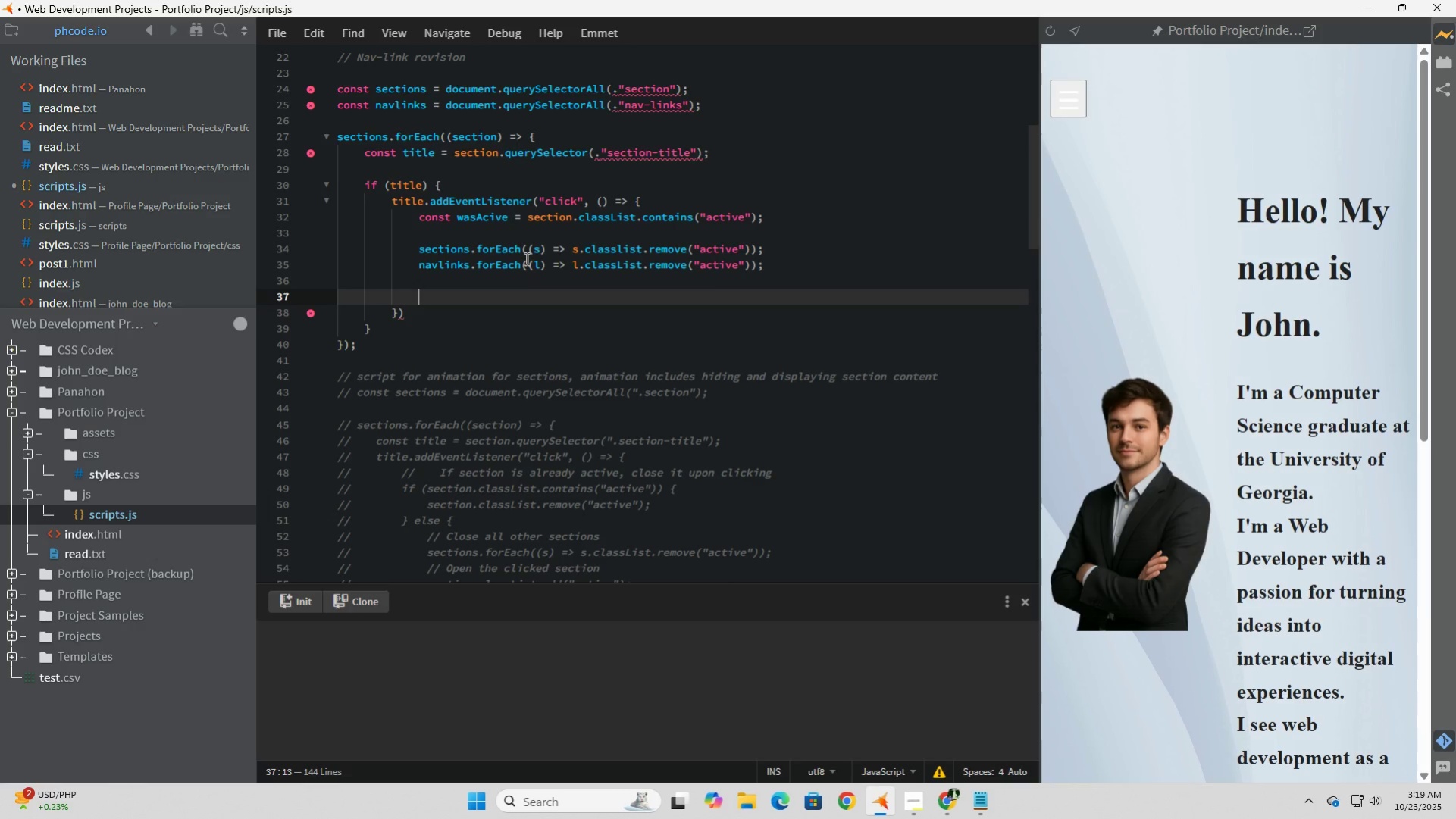 
type(if (!was)
key(Tab)
 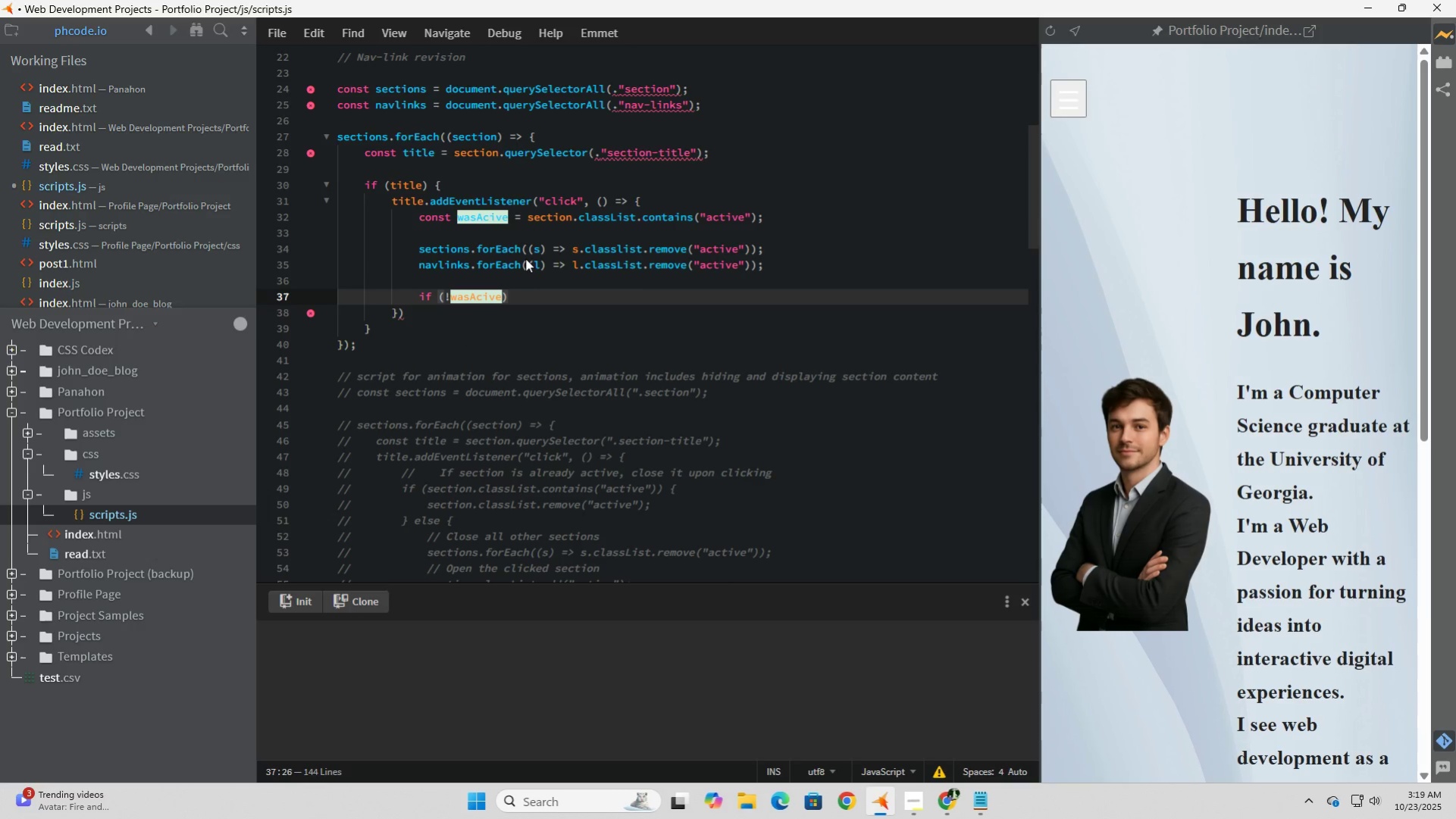 
key(ArrowRight)
 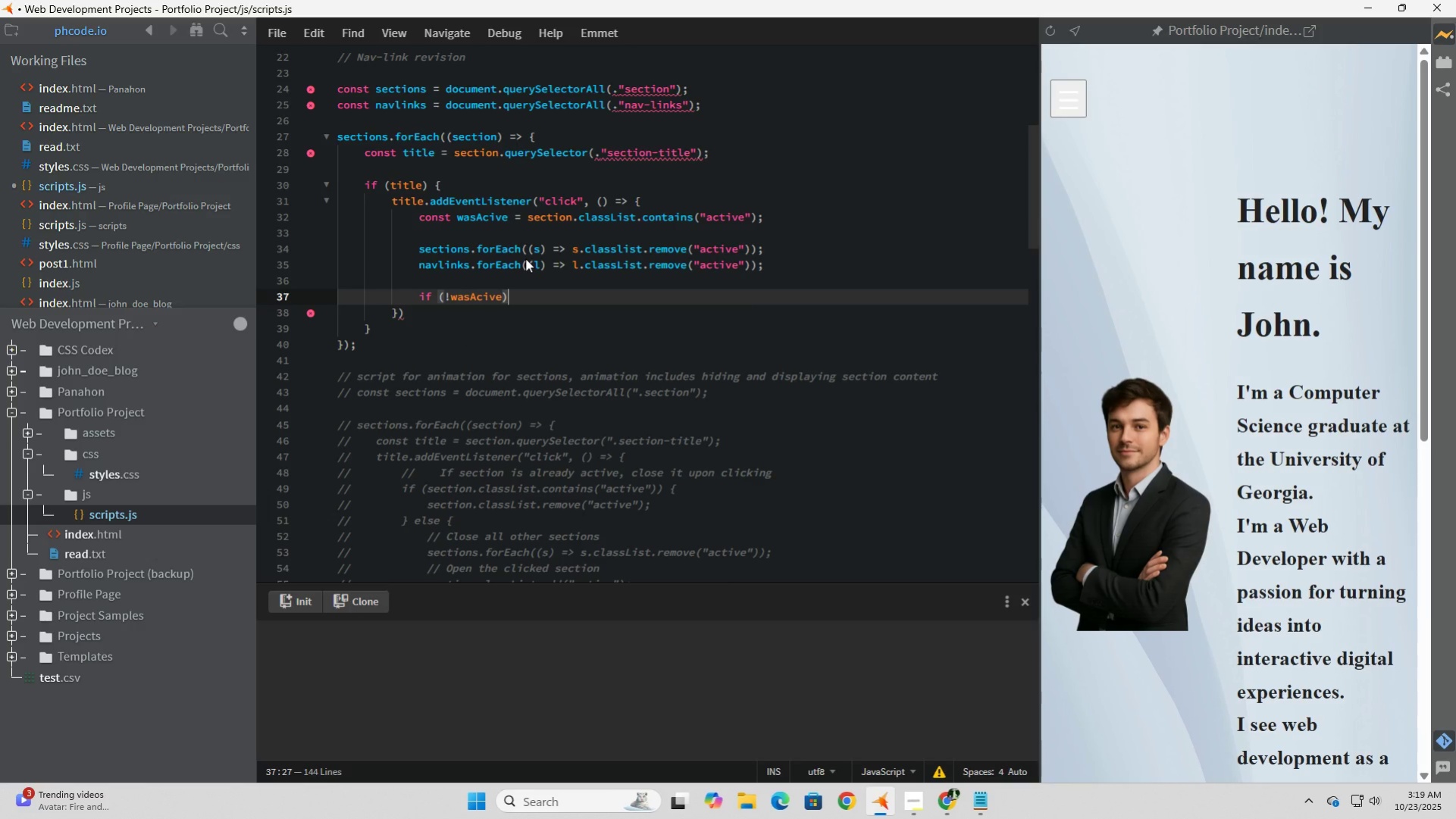 
key(Space)
 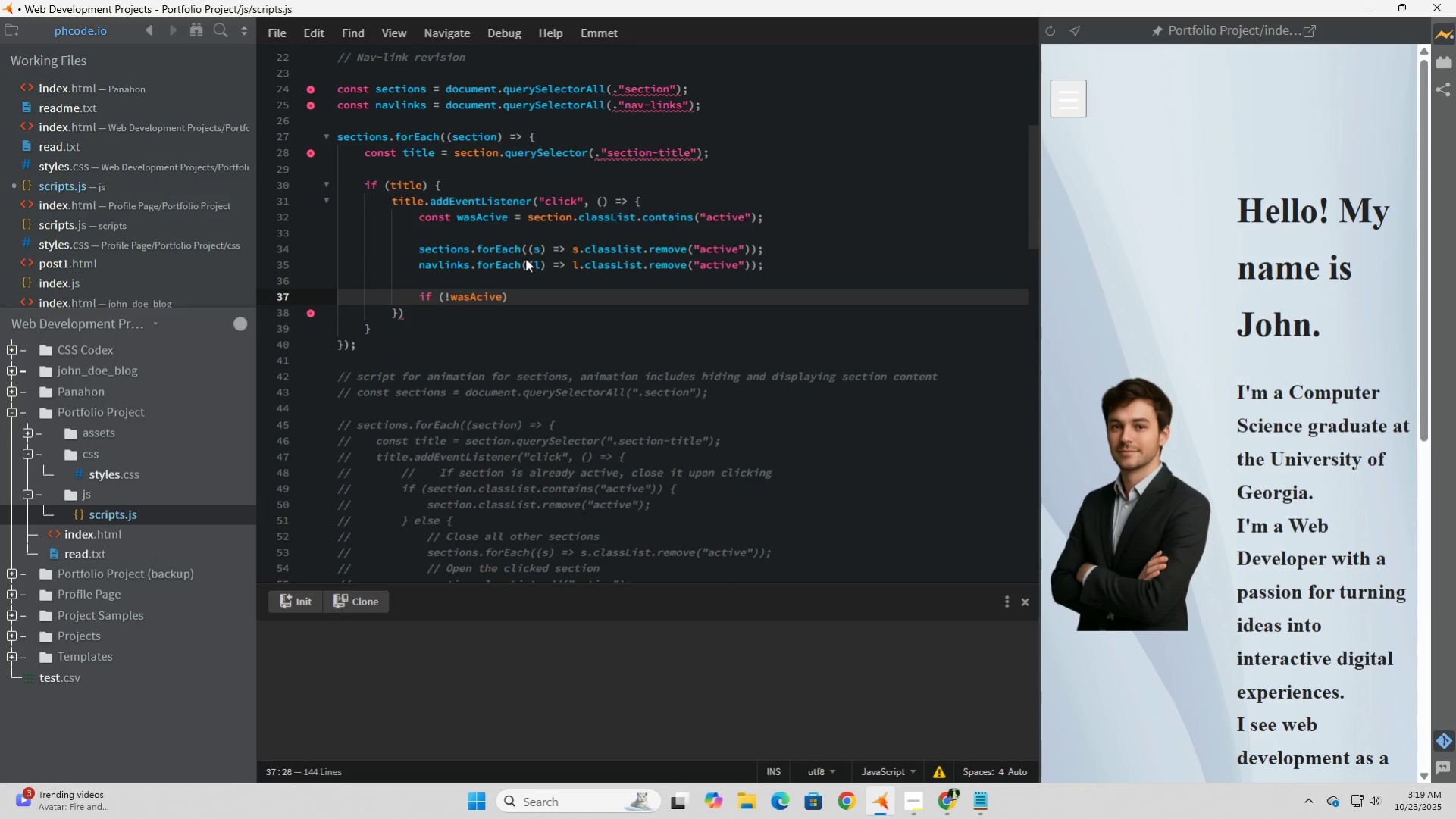 
key(Shift+BracketLeft)
 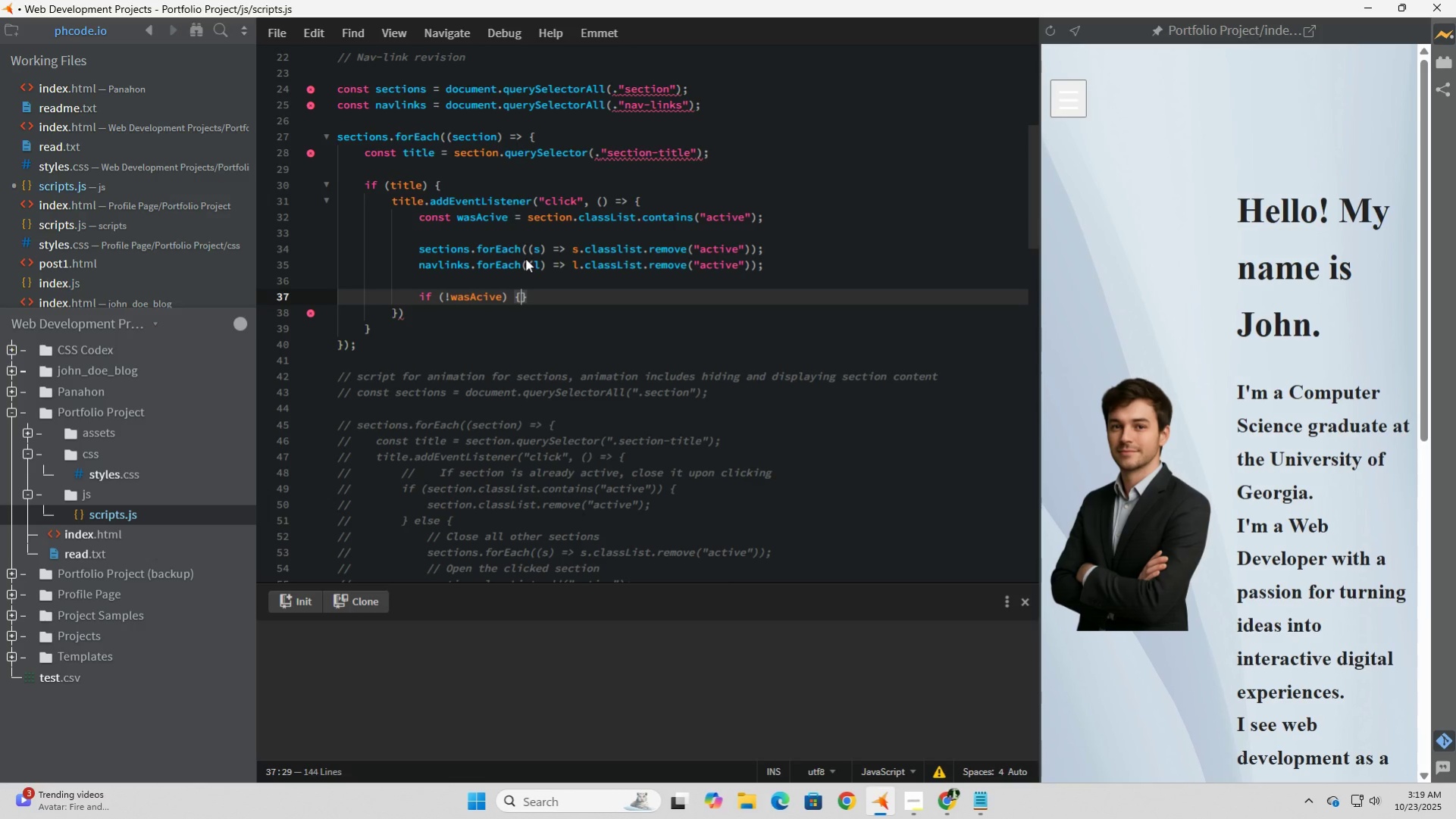 
wait(6.0)
 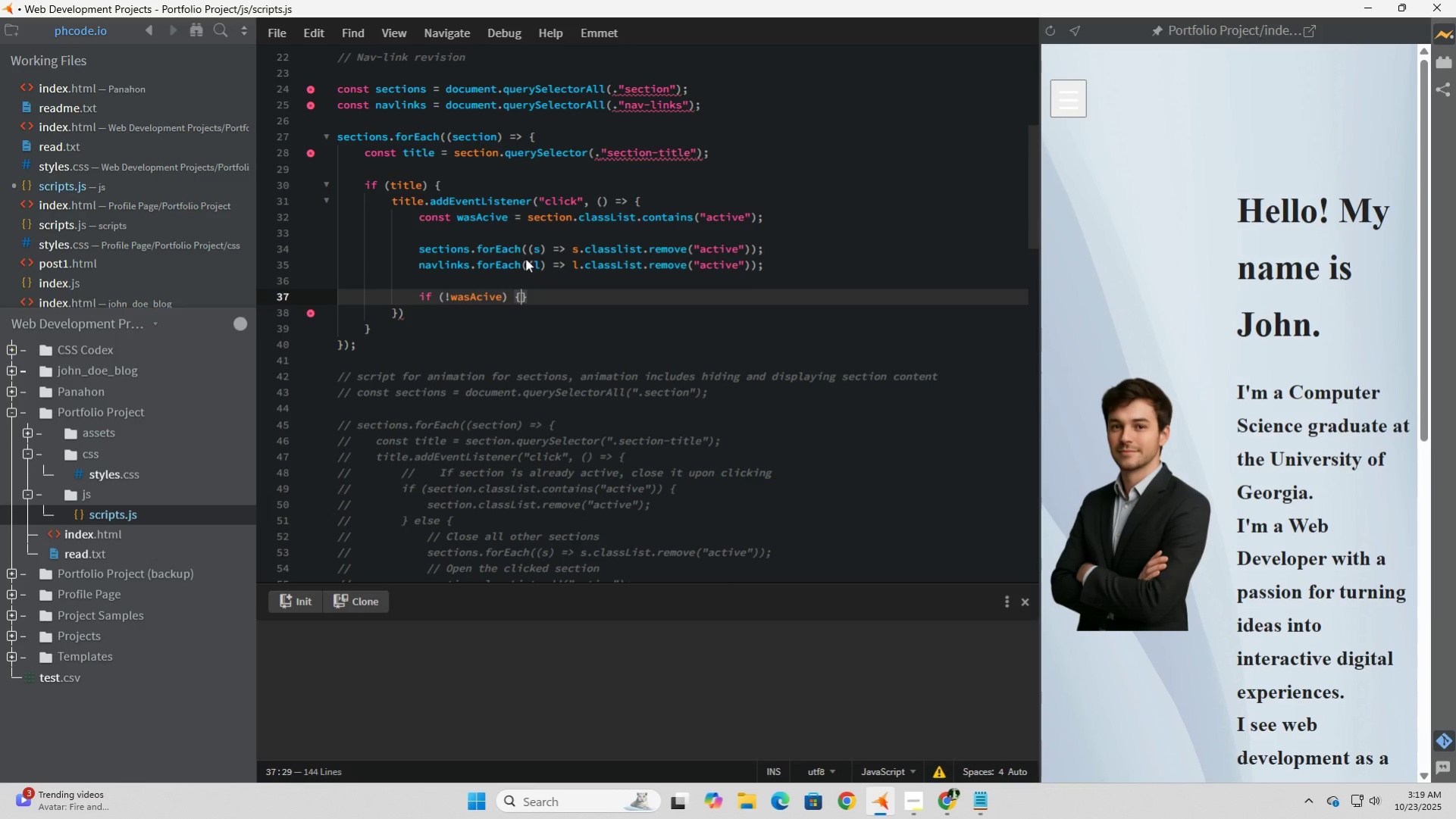 
key(Enter)
 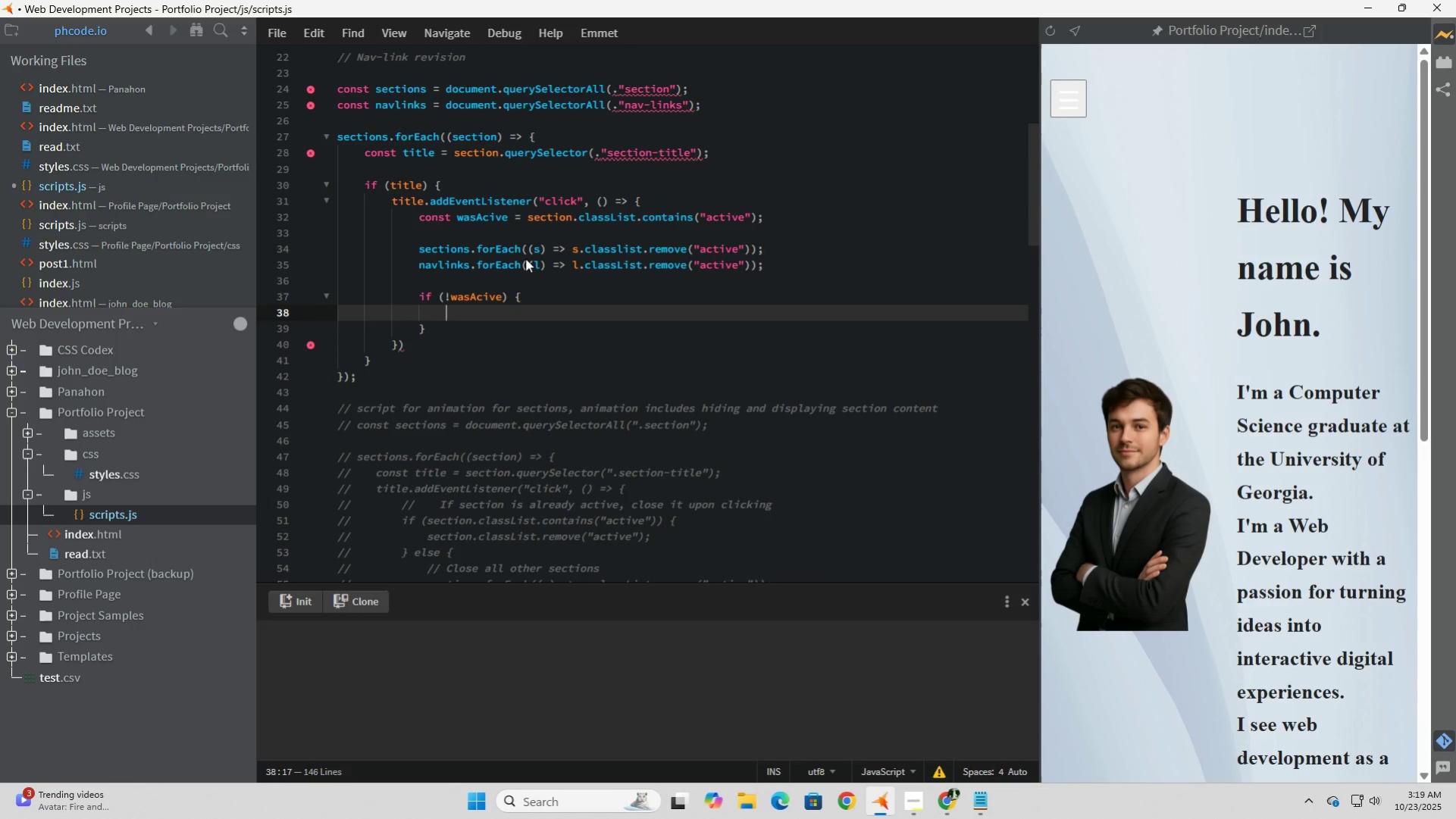 
type(sectionm)
key(Backspace)
type(.clas)
key(Tab)
type(.add()
 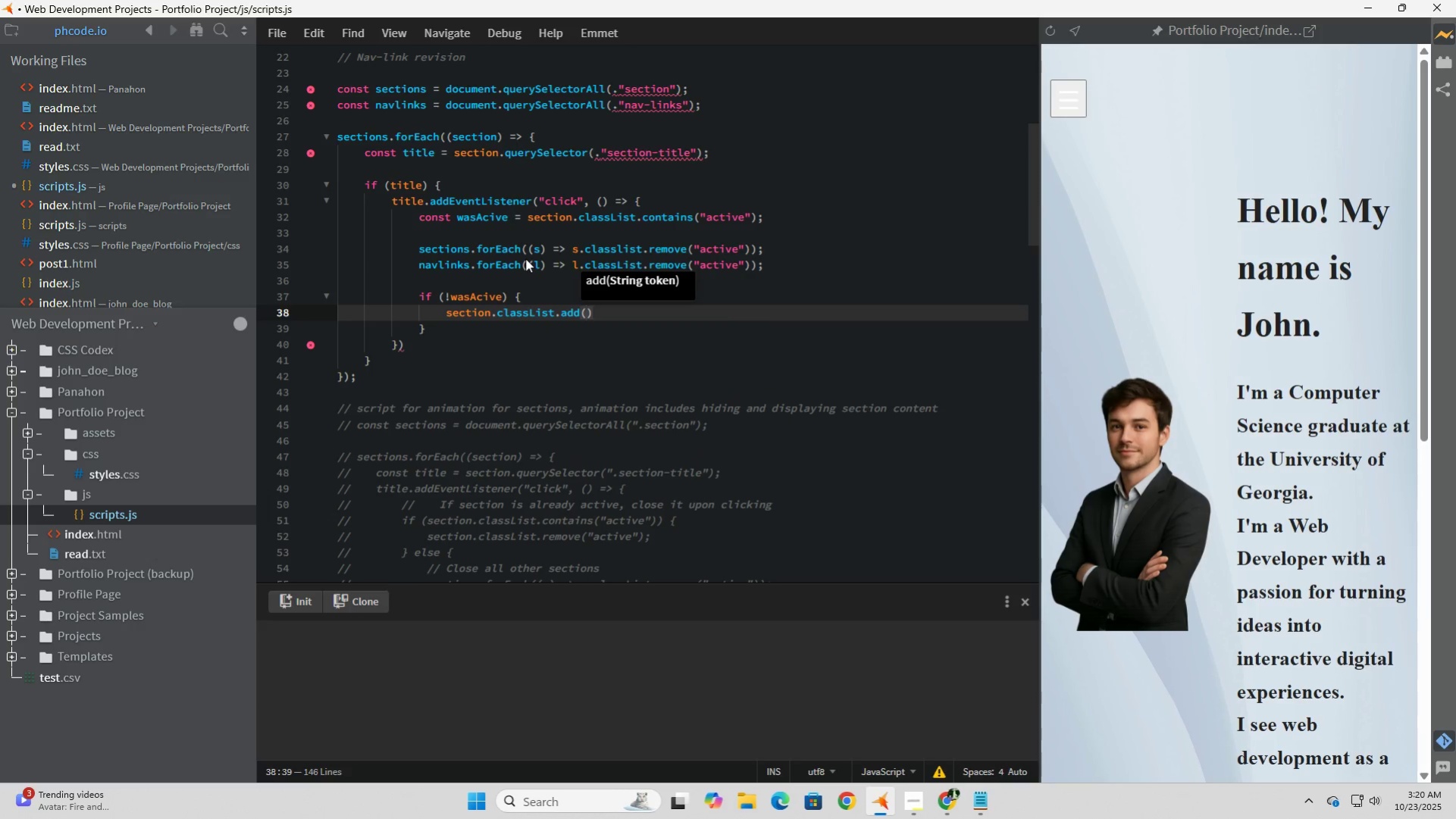 
type("active)
 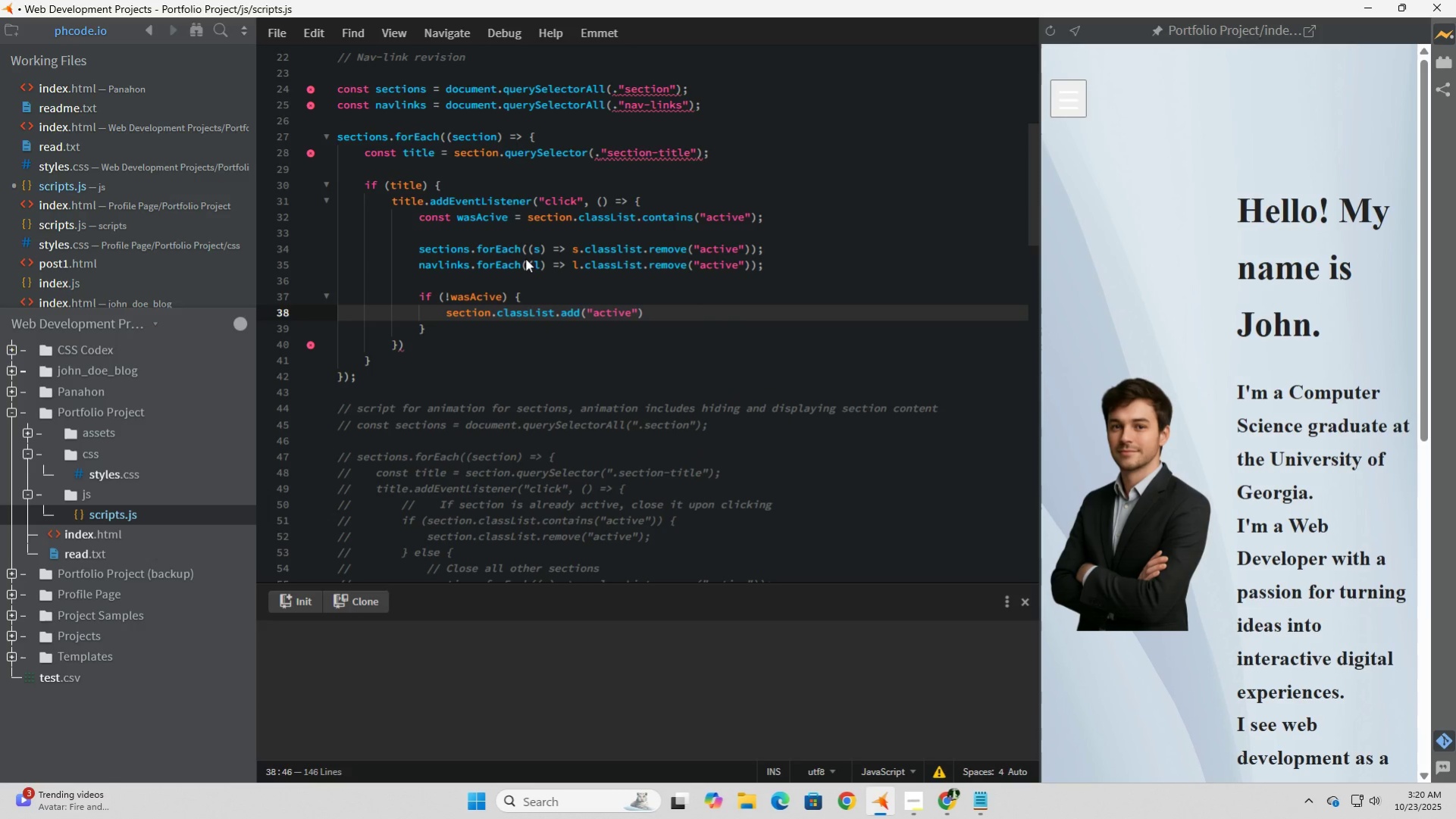 
key(ArrowRight)
 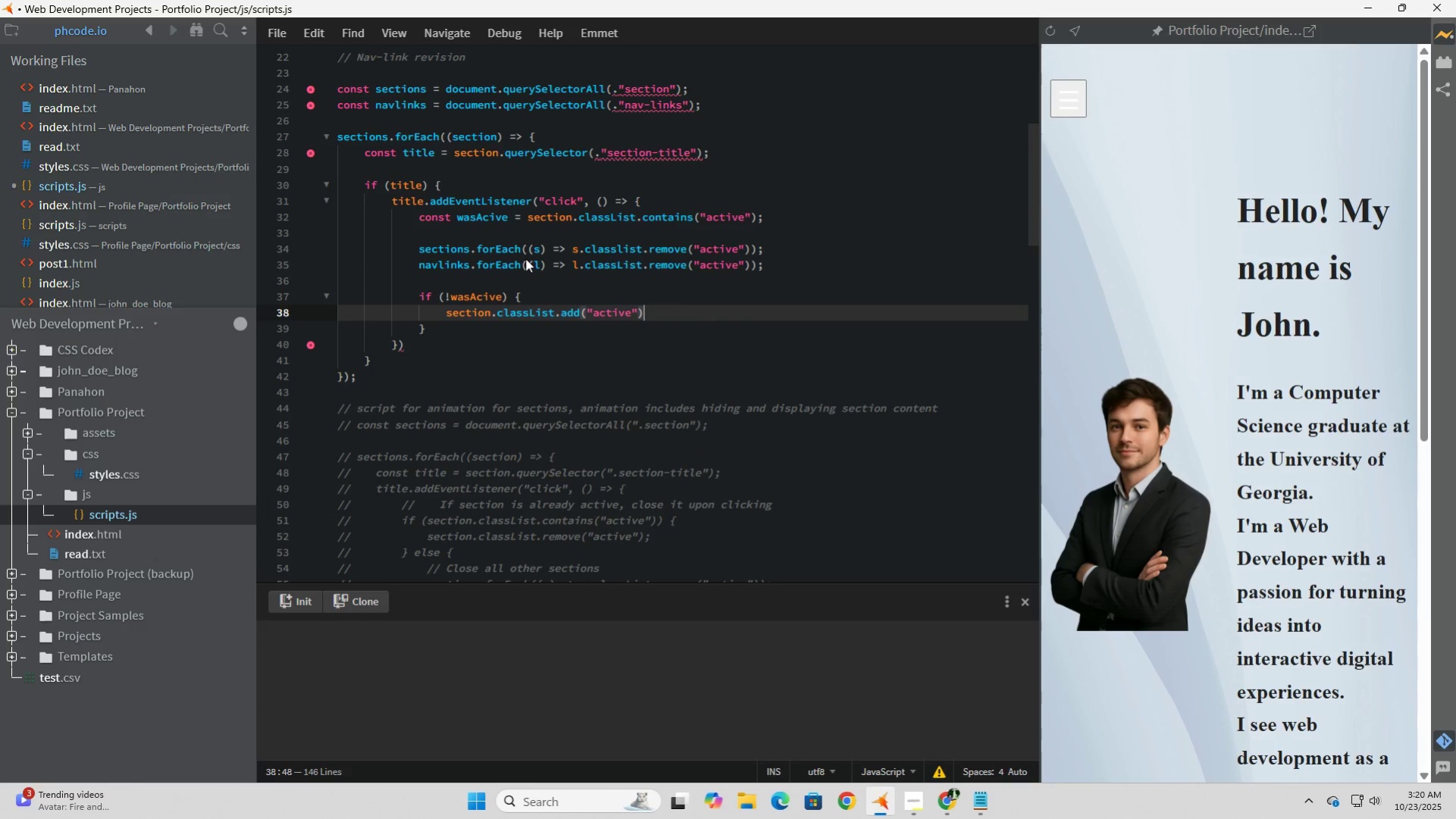 
key(ArrowRight)
 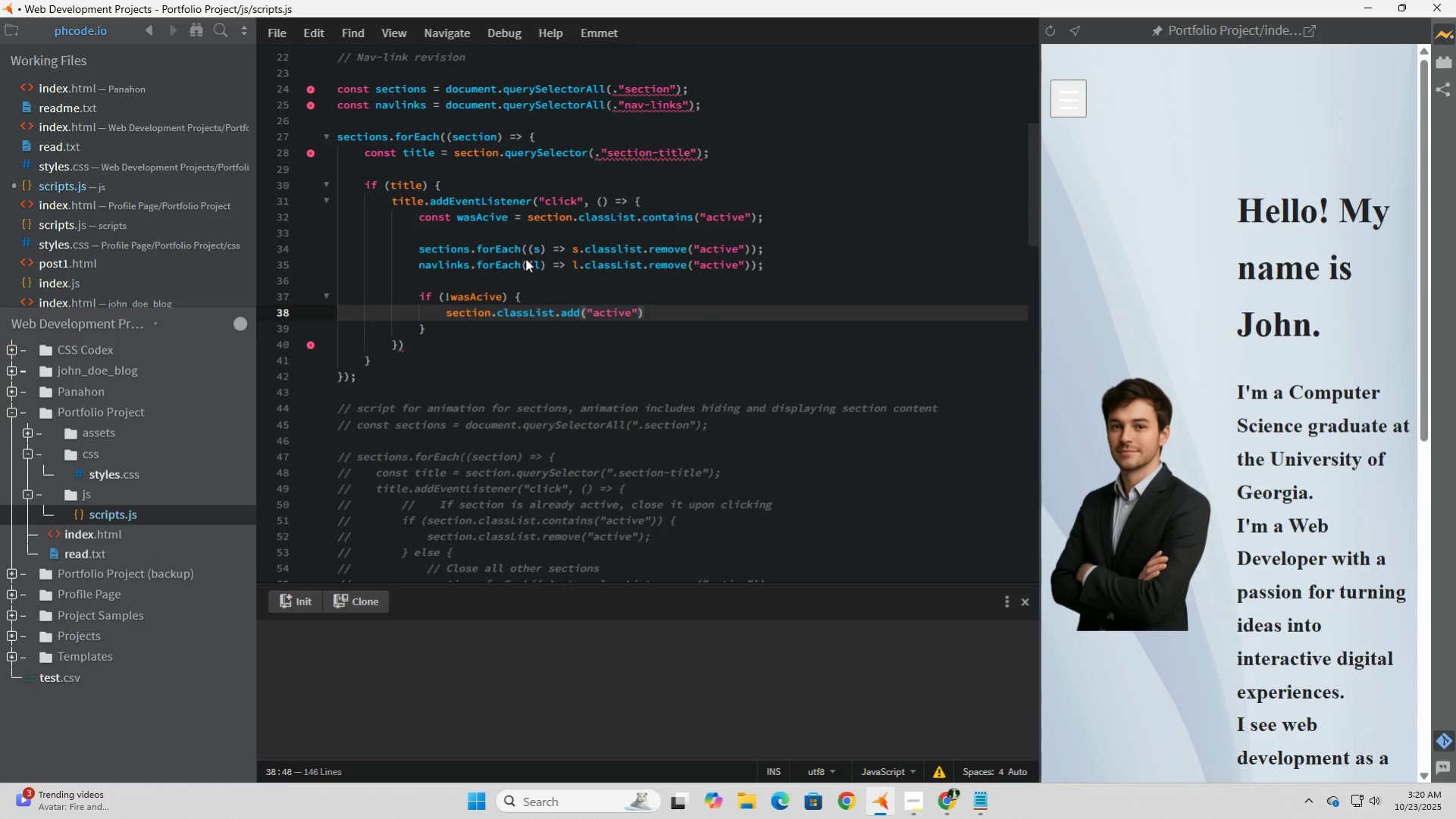 
key(Semicolon)
 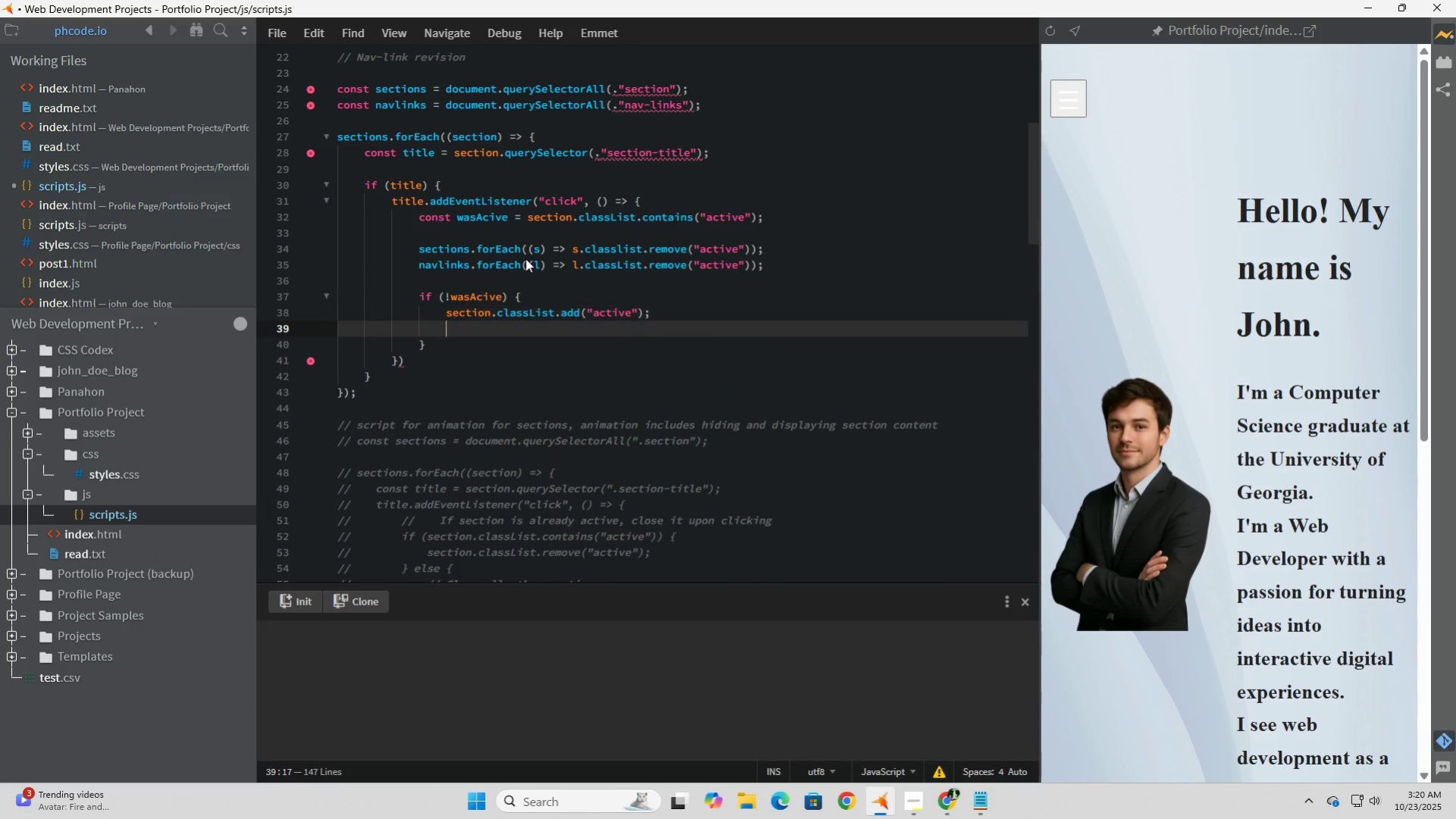 
key(Enter)
 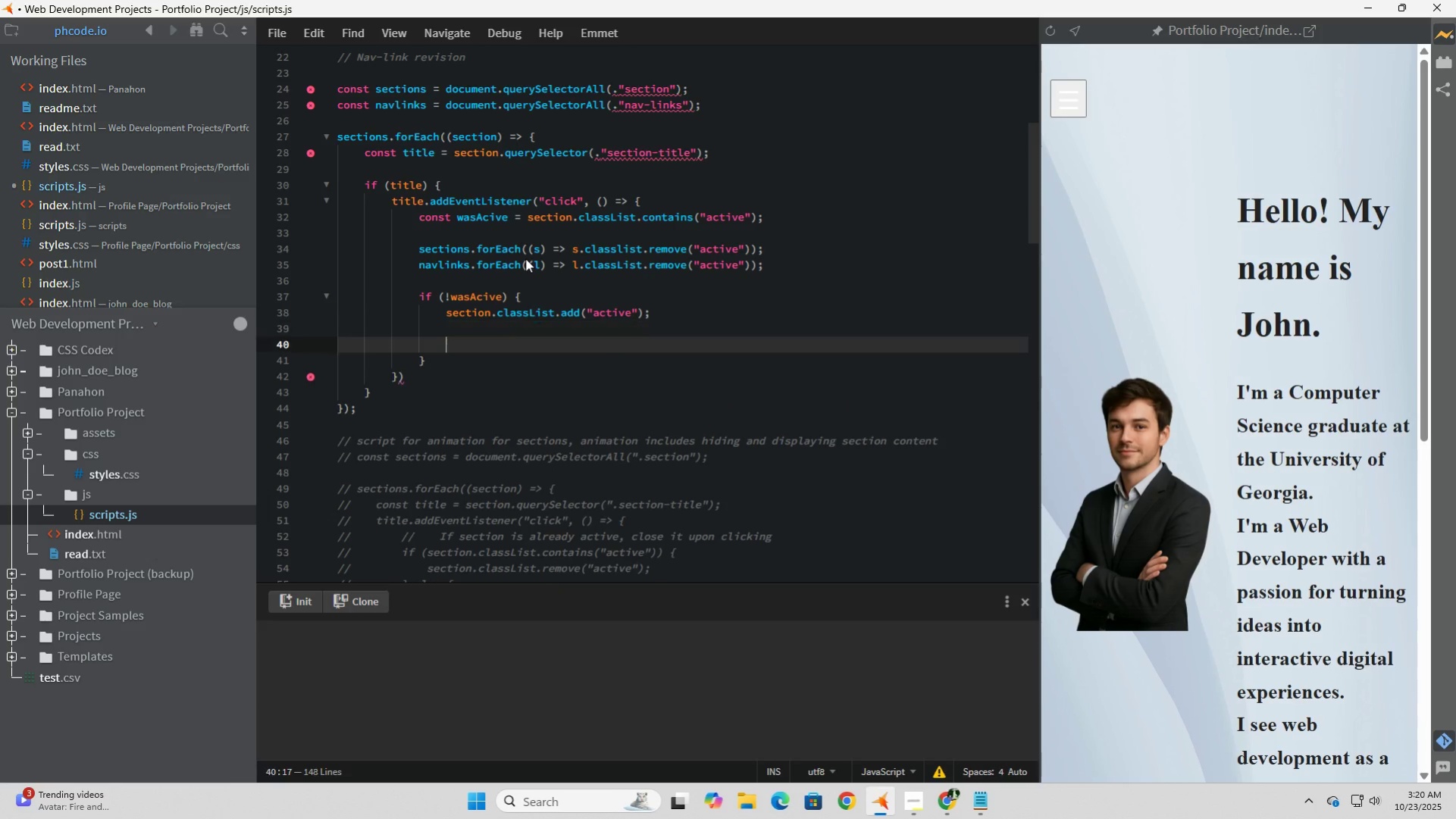 
key(Enter)
 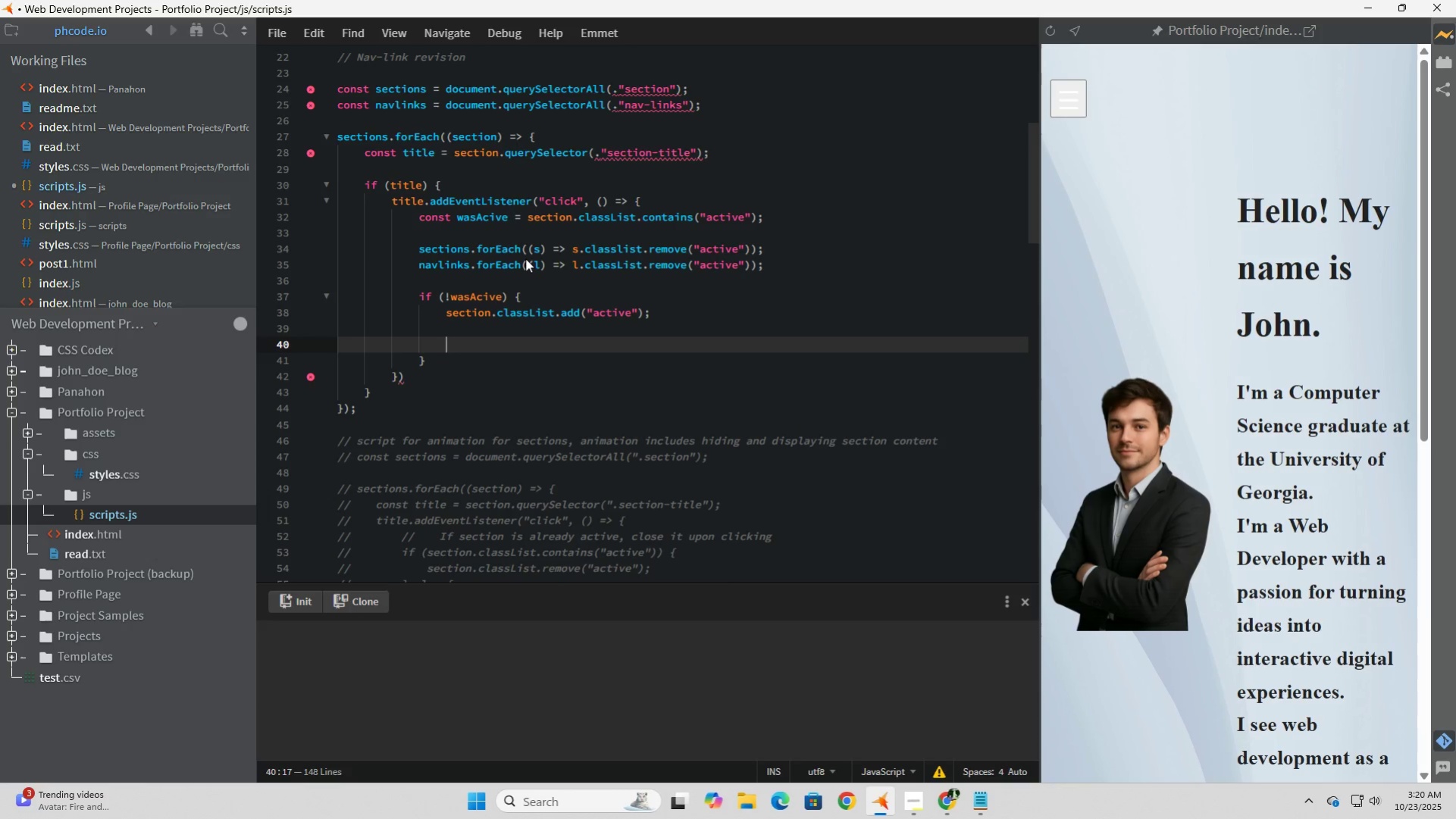 
type(const)
key(Tab)
type( link = document)
key(Tab)
type(.queryse)
key(Tab)
 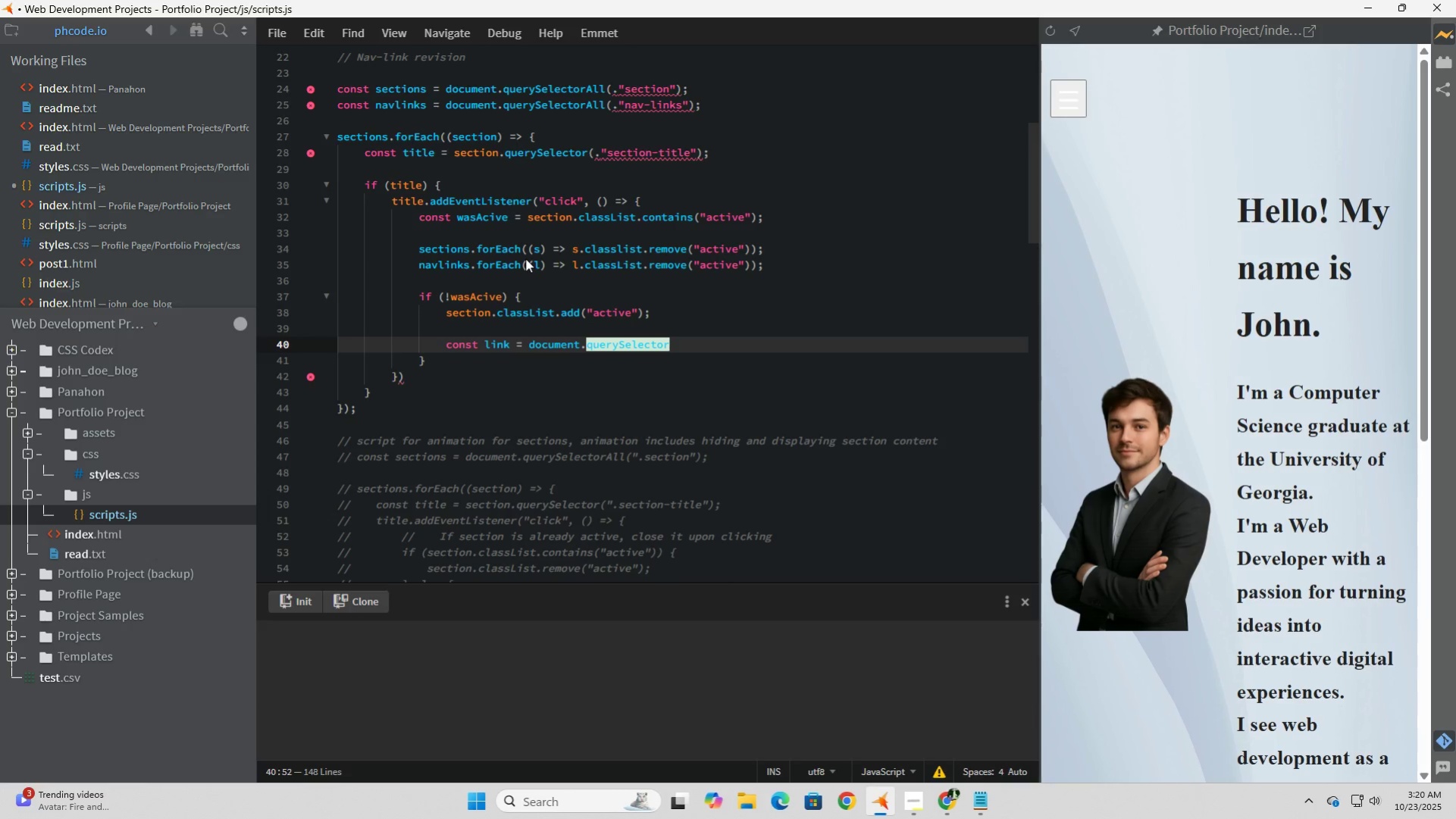 
wait(13.46)
 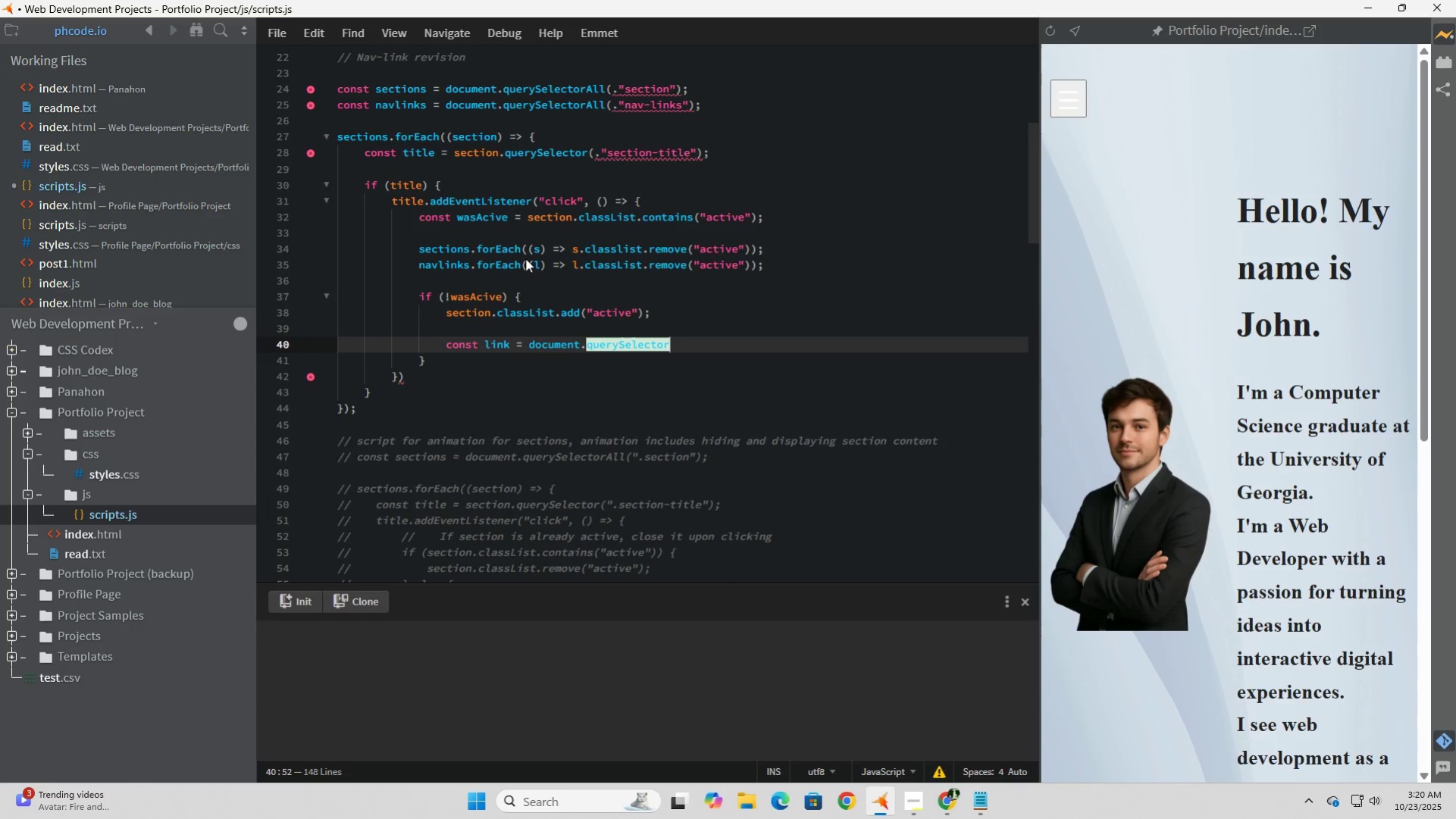 
type(('.nav-link)
 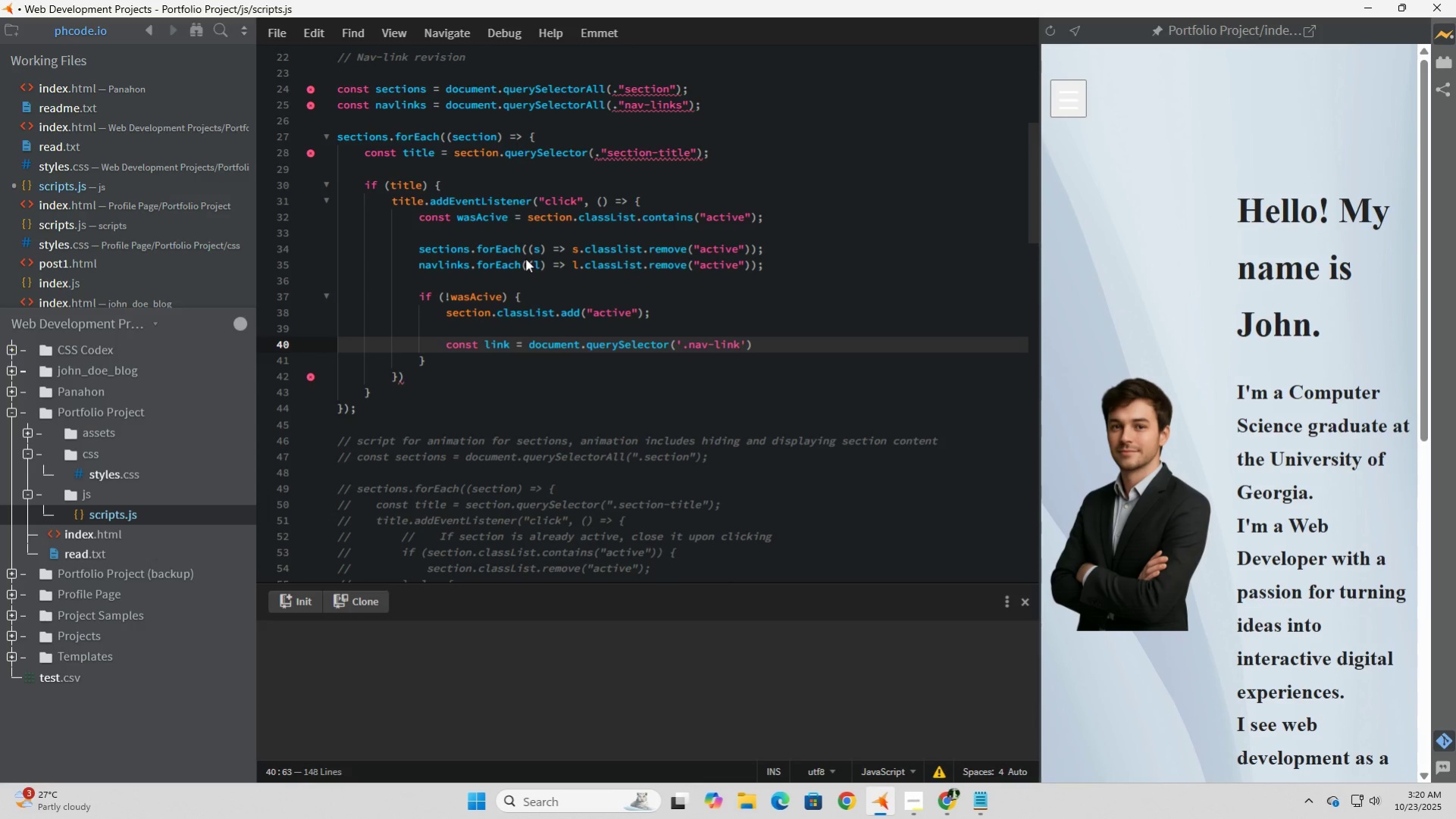 
type({hregf)
key(Backspace)
key(Backspace)
key(Backspace)
key(Backspace)
key(Backspace)
key(Backspace)
type([href="#$)
 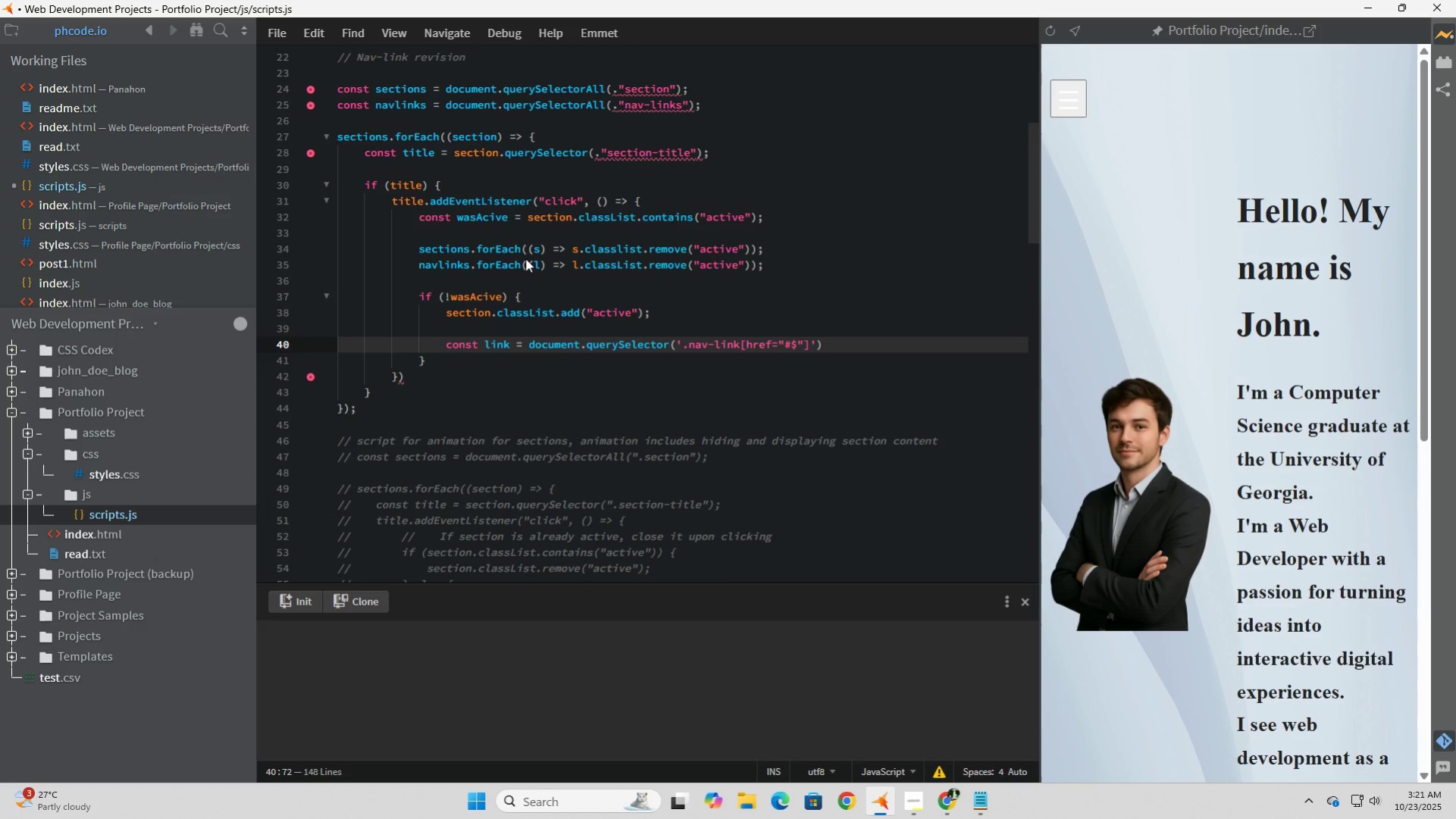 
type({section.id)
 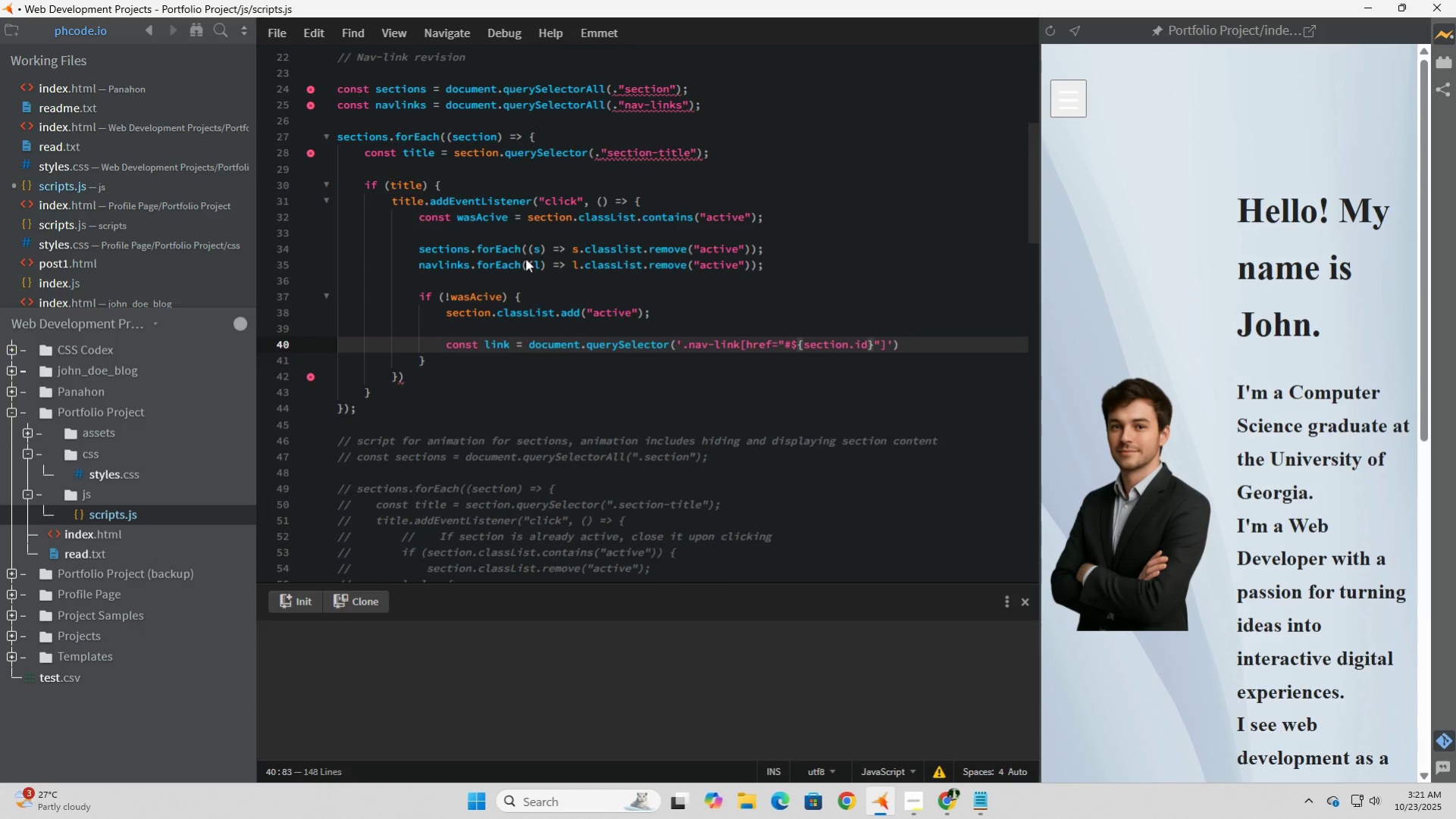 
key(ArrowRight)
 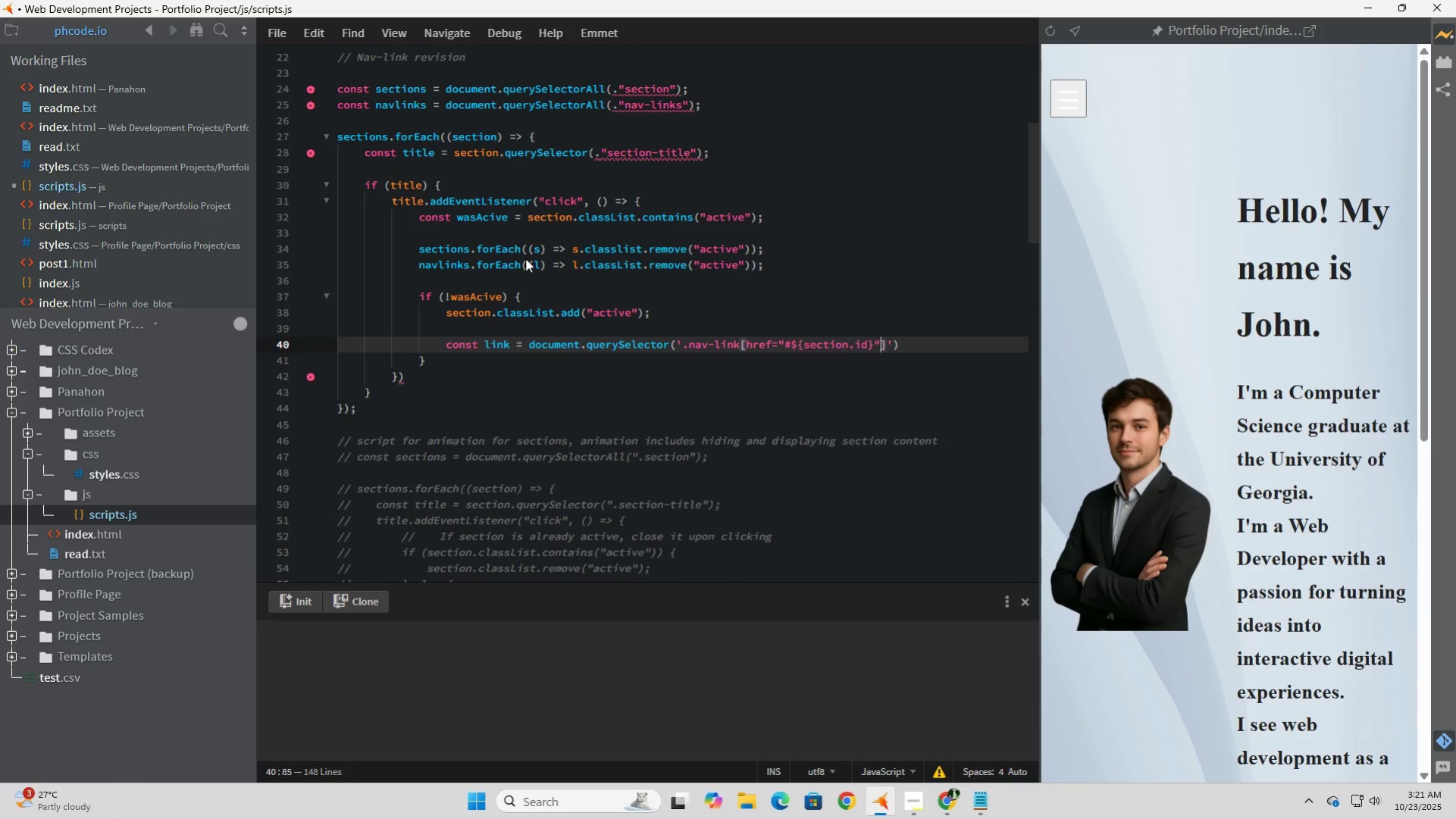 
key(ArrowRight)
 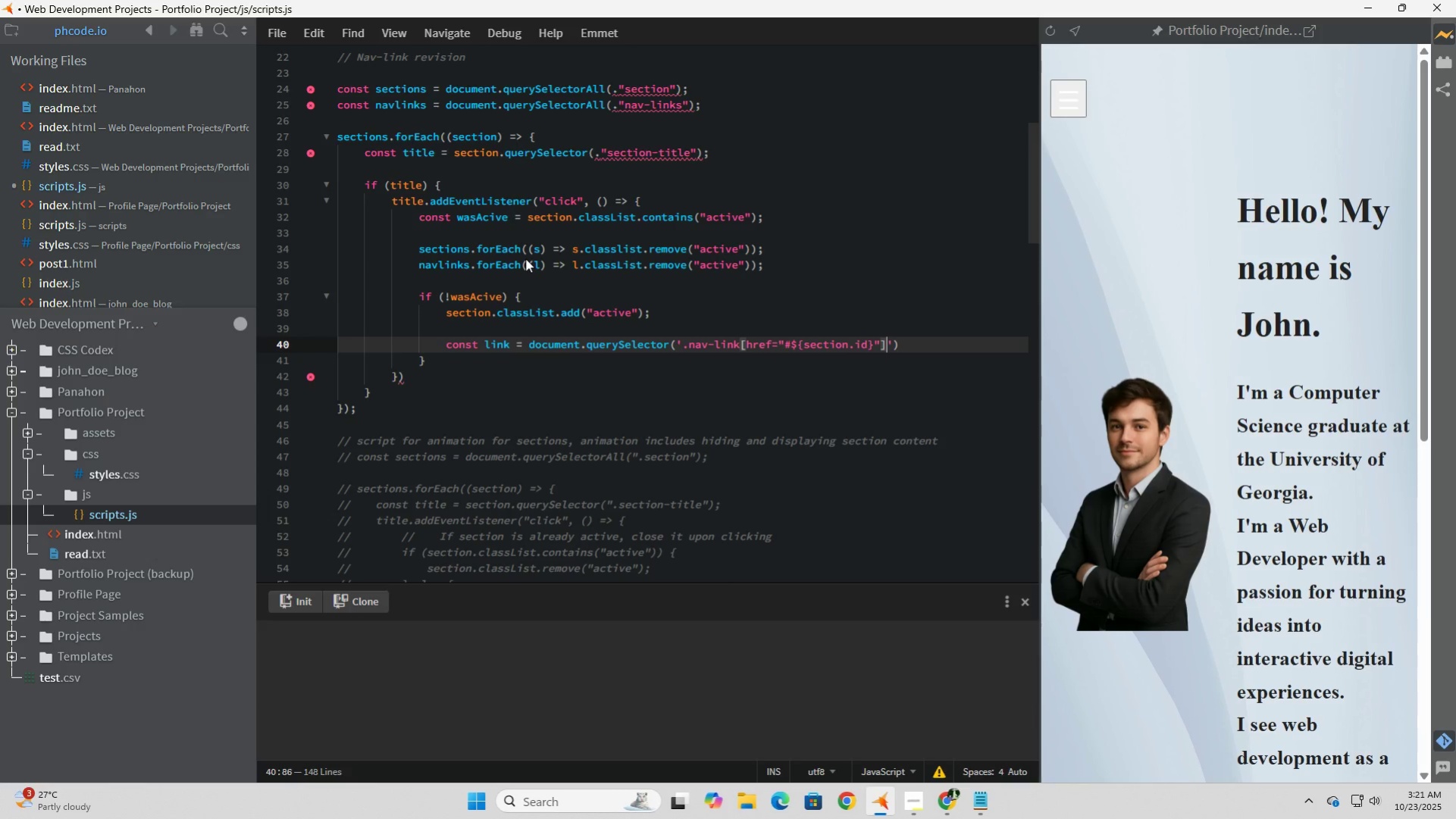 
key(ArrowRight)
 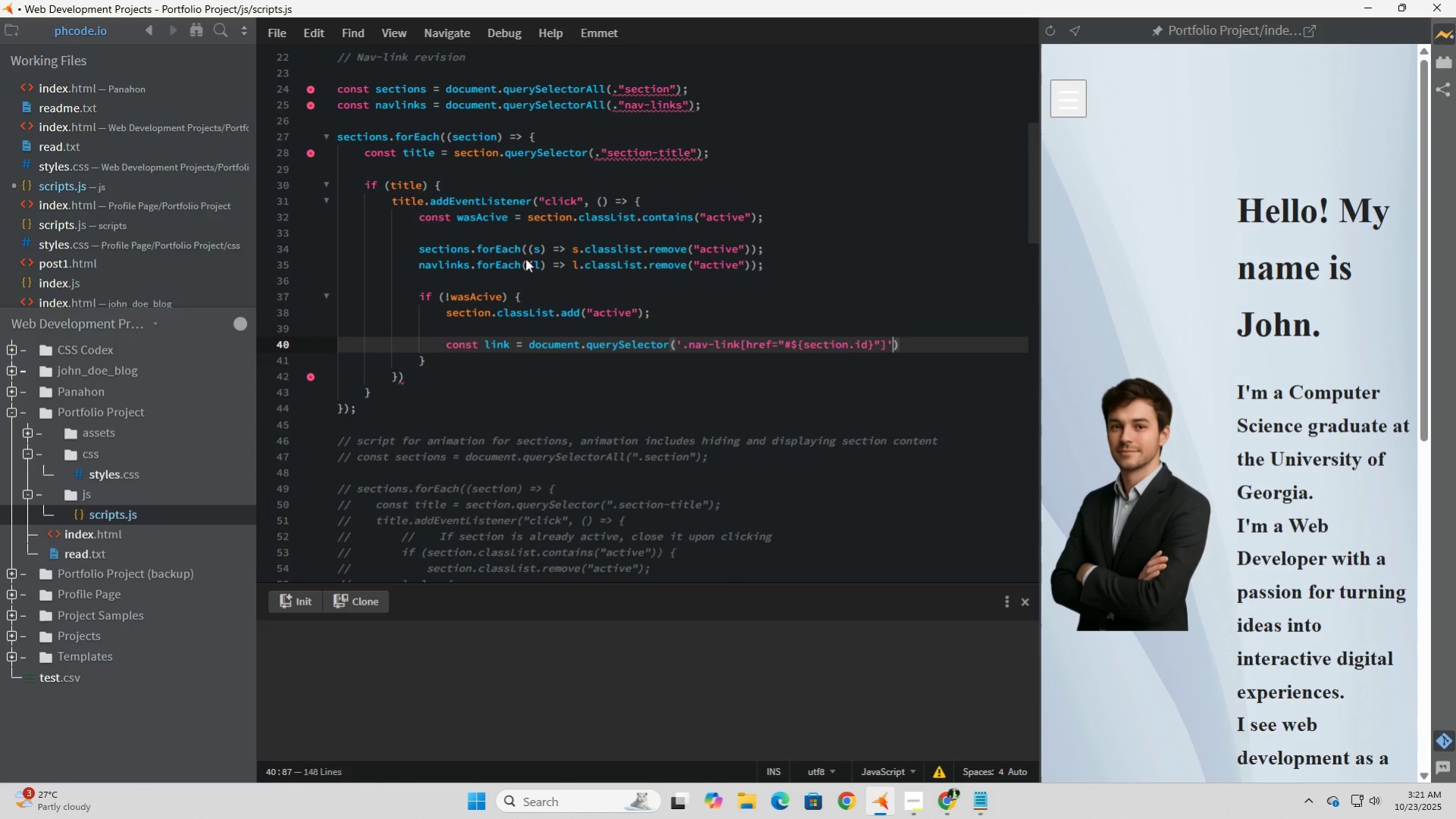 
key(ArrowRight)
 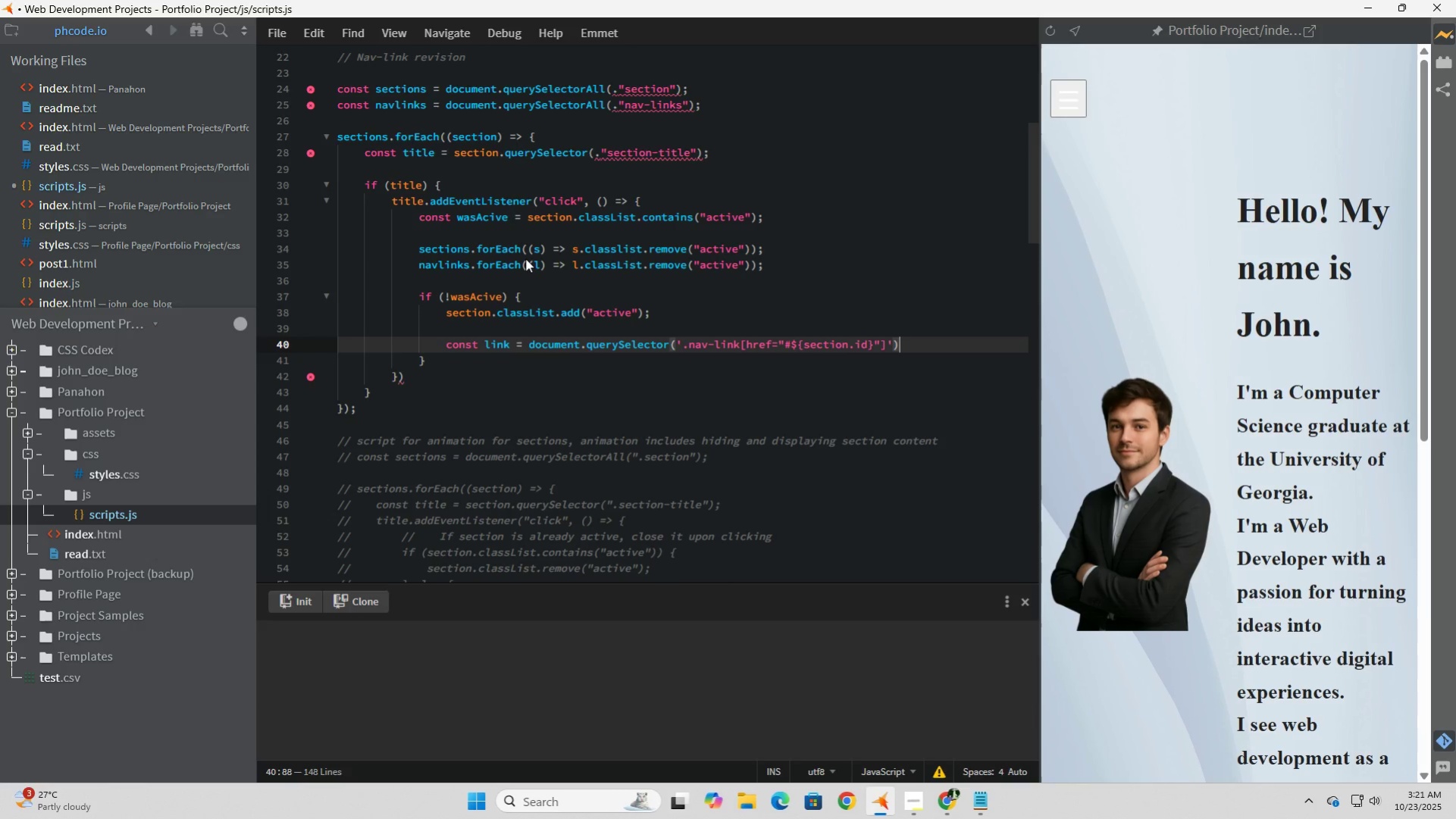 
key(ArrowRight)
 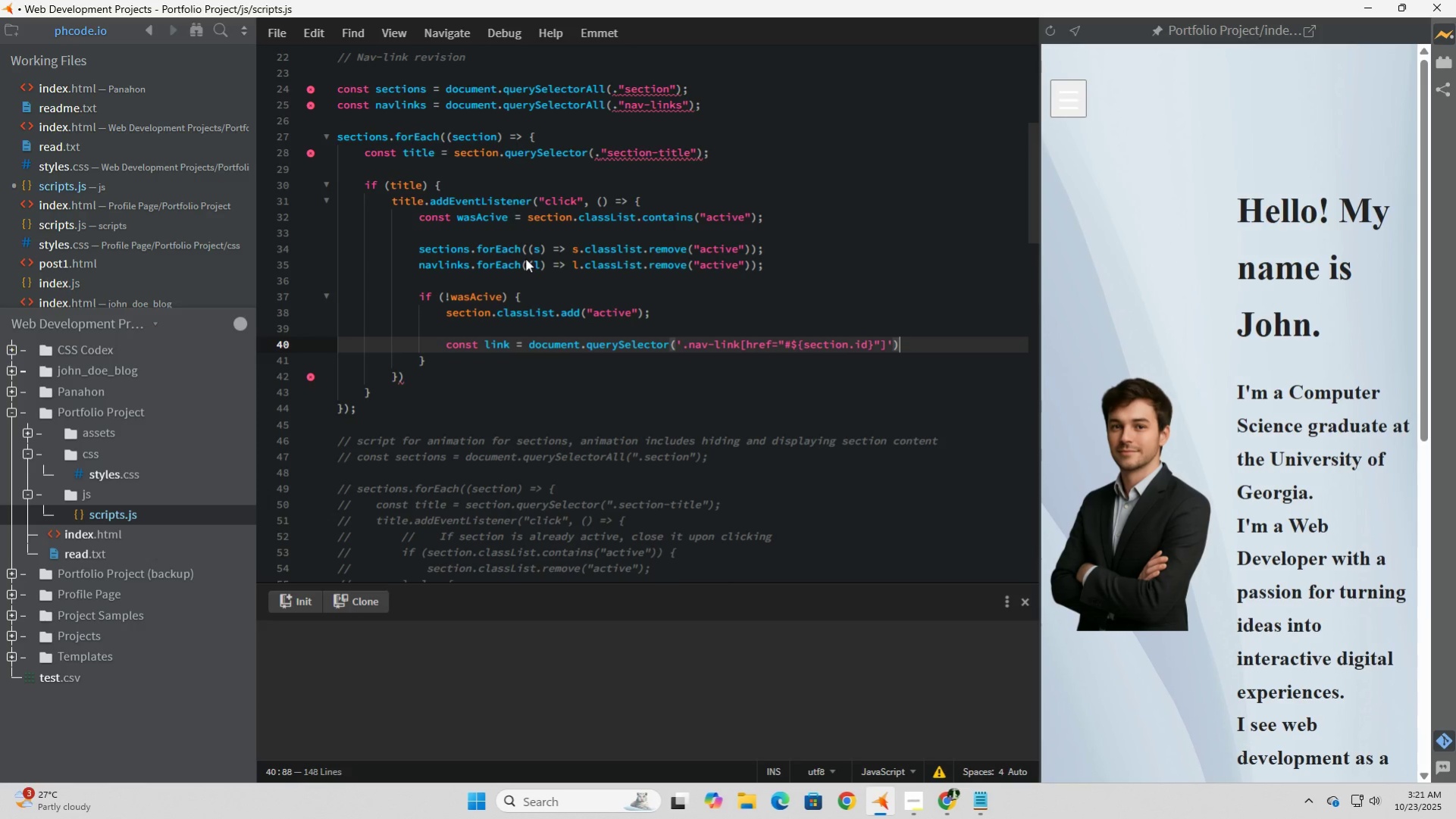 
key(Semicolon)
 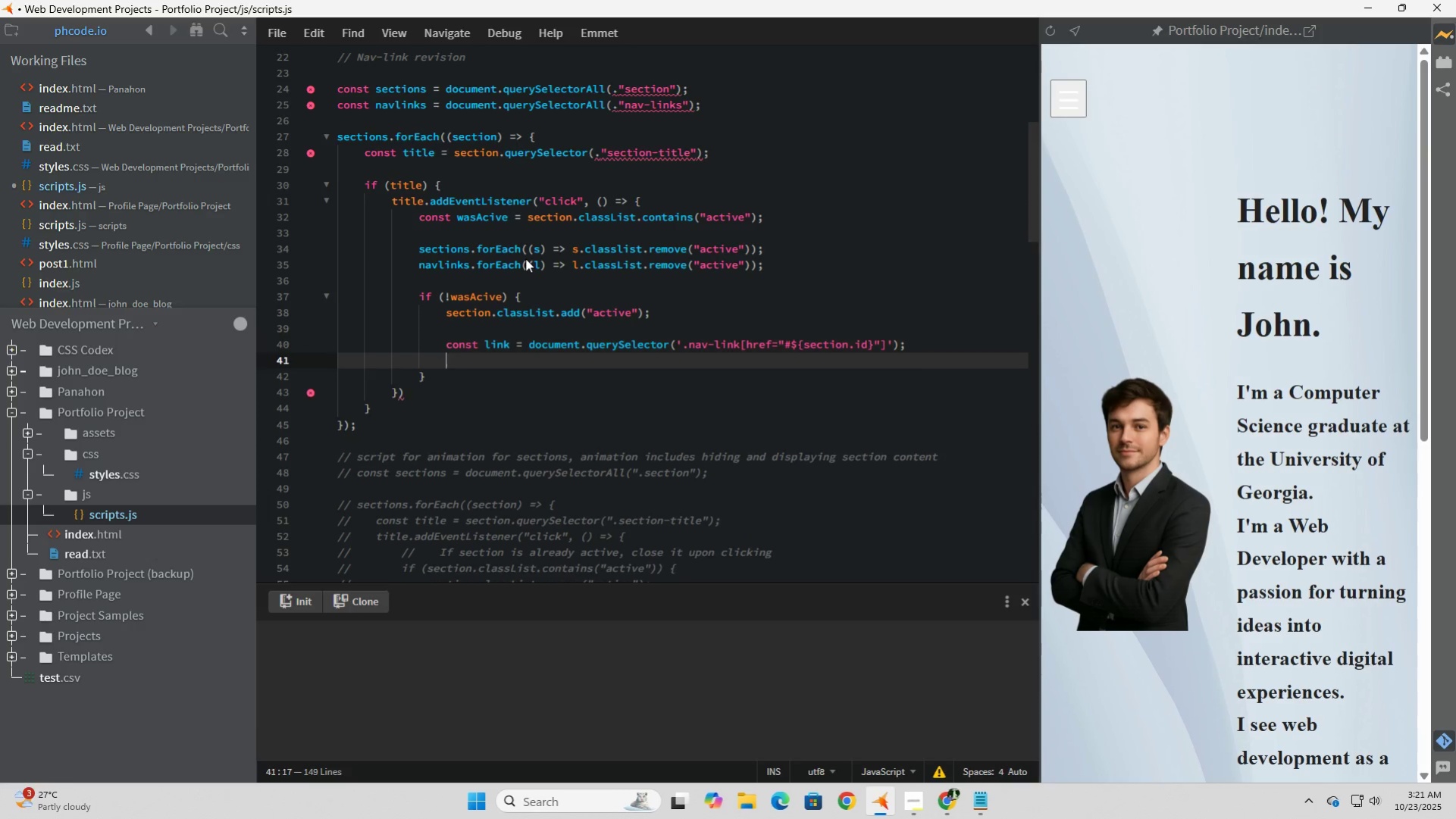 
key(Enter)
 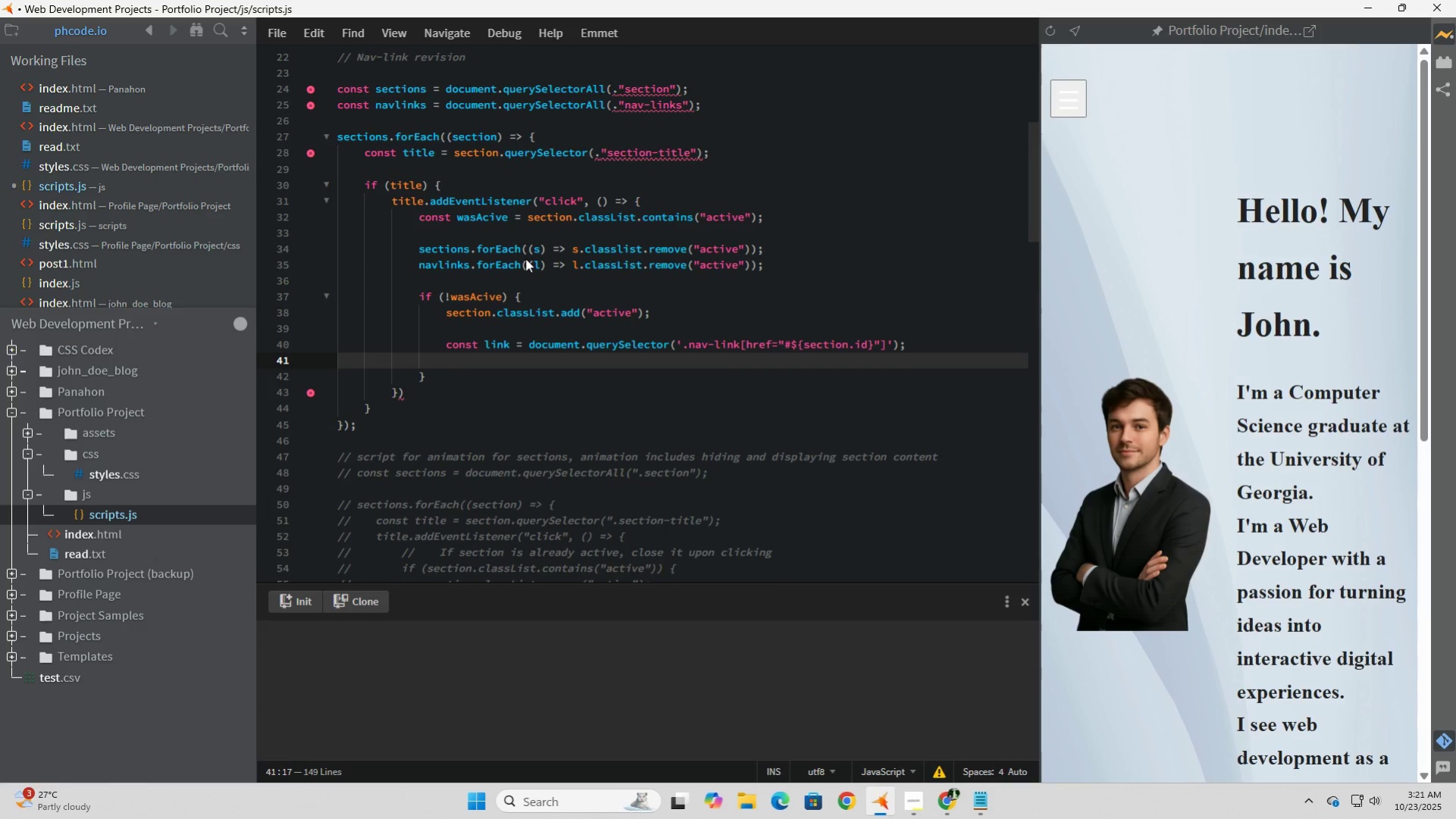 
type(if (link))
 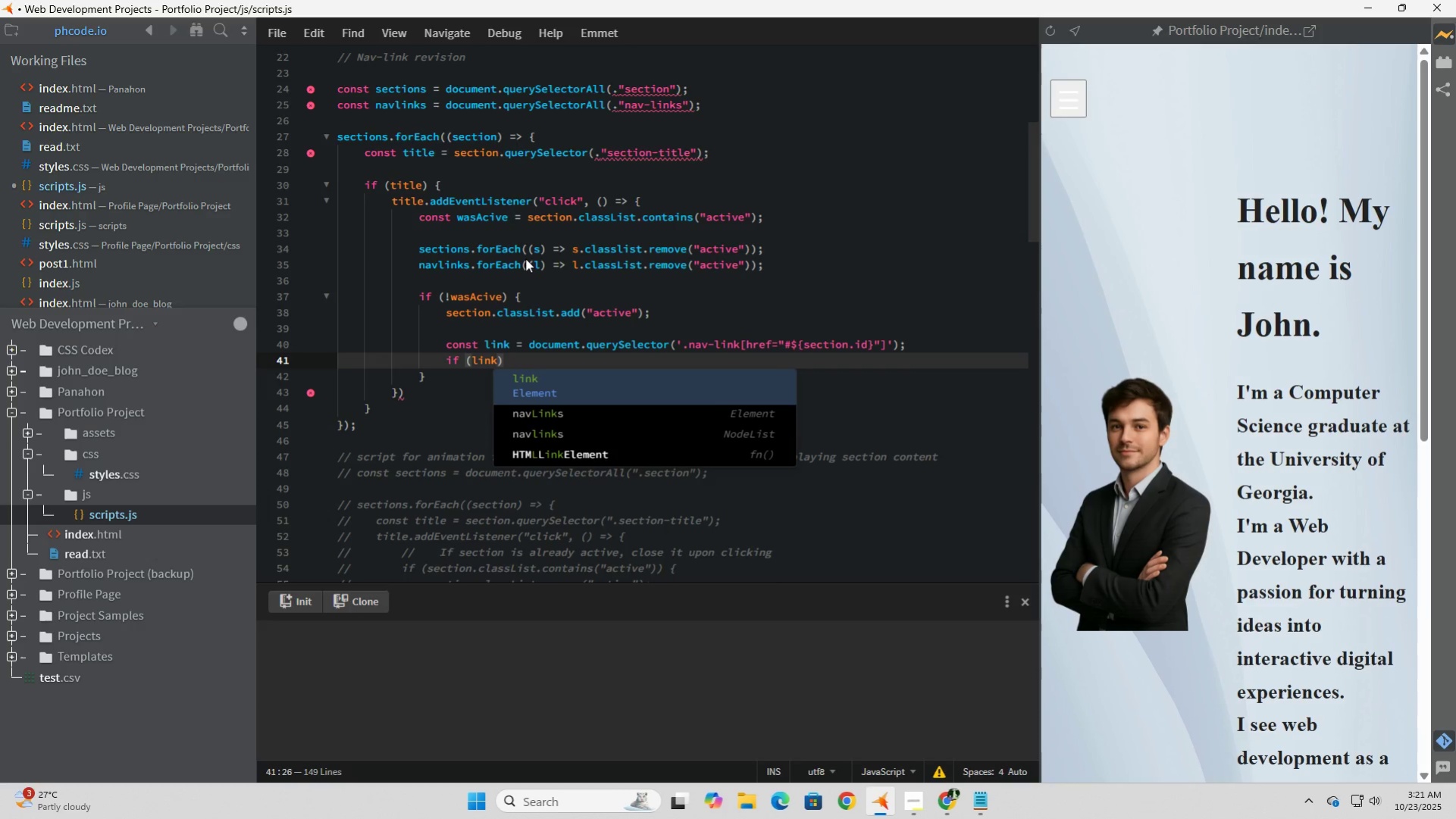 
type( link.class)
key(Tab)
type(.add("active)
 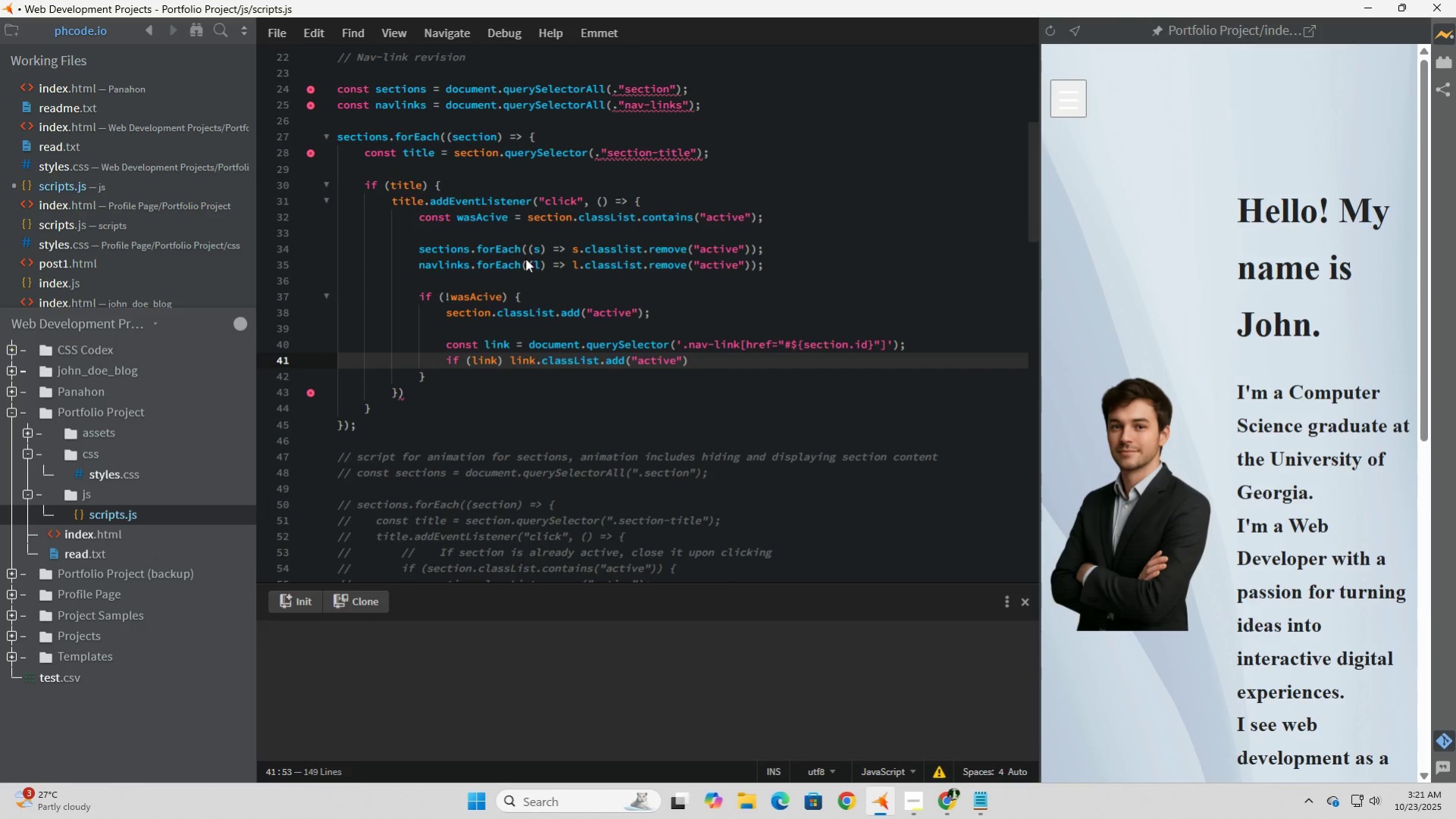 
 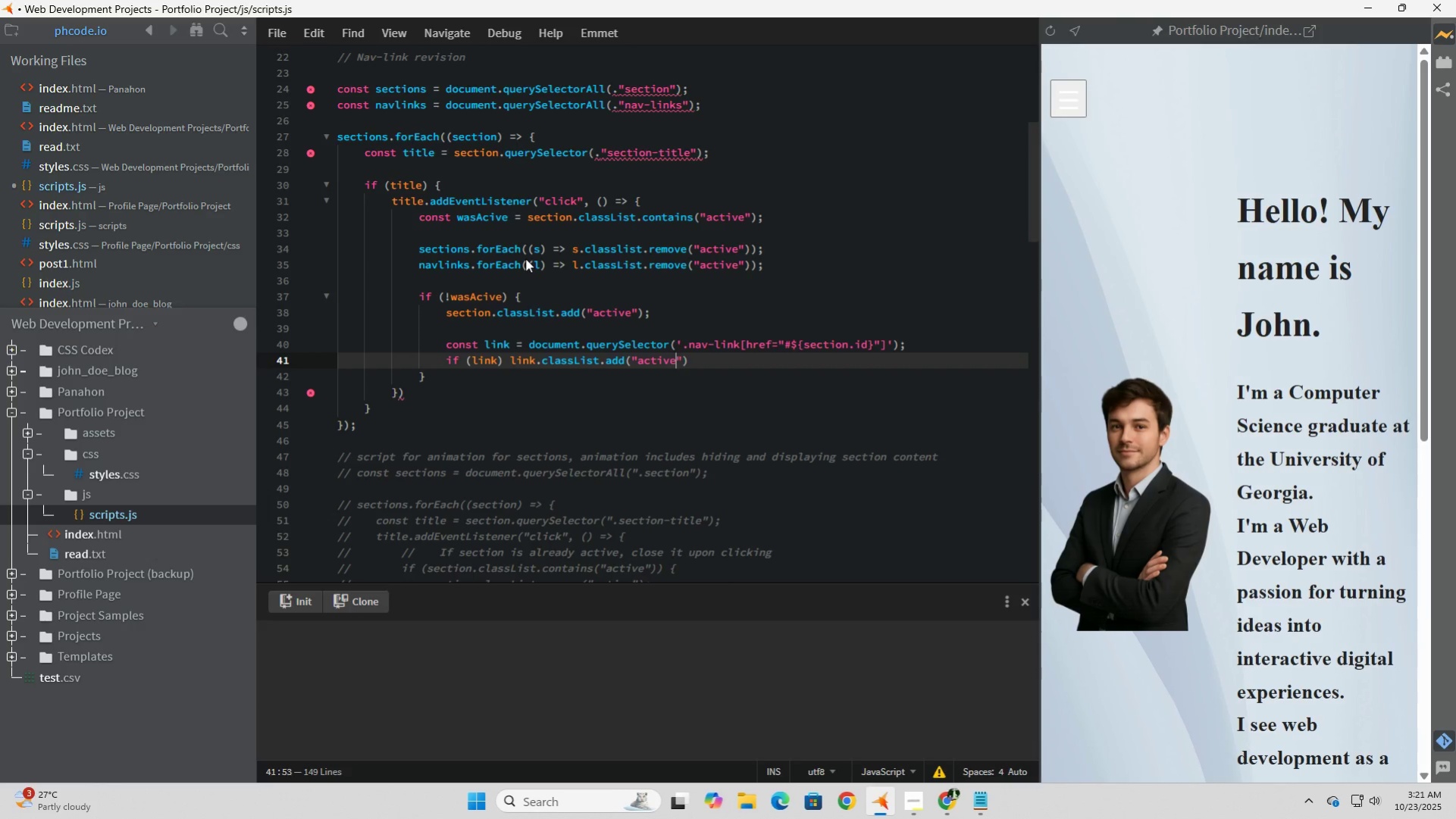 
hold_key(key=ShiftLeft, duration=1.14)
 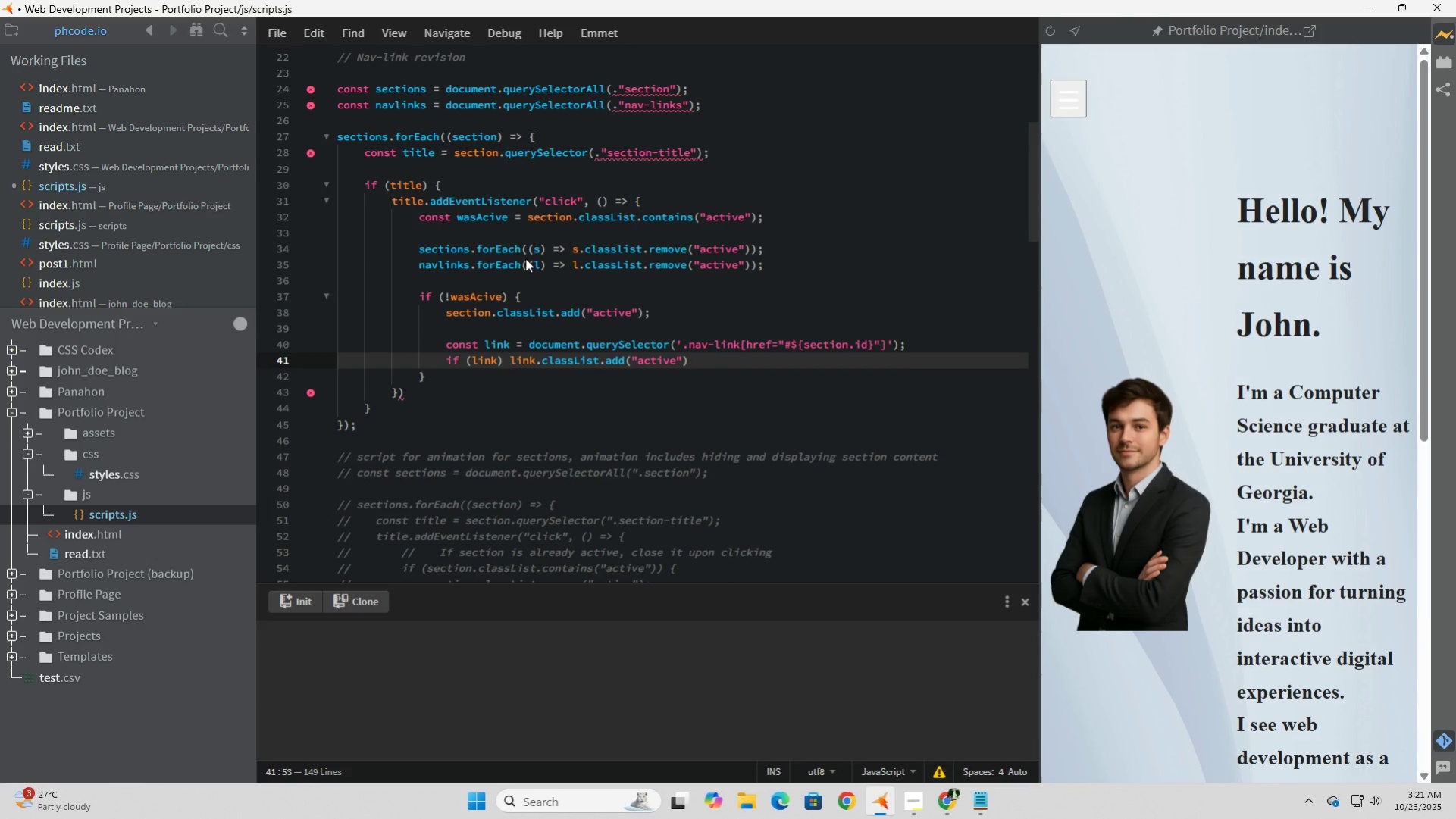 
key(ArrowRight)
 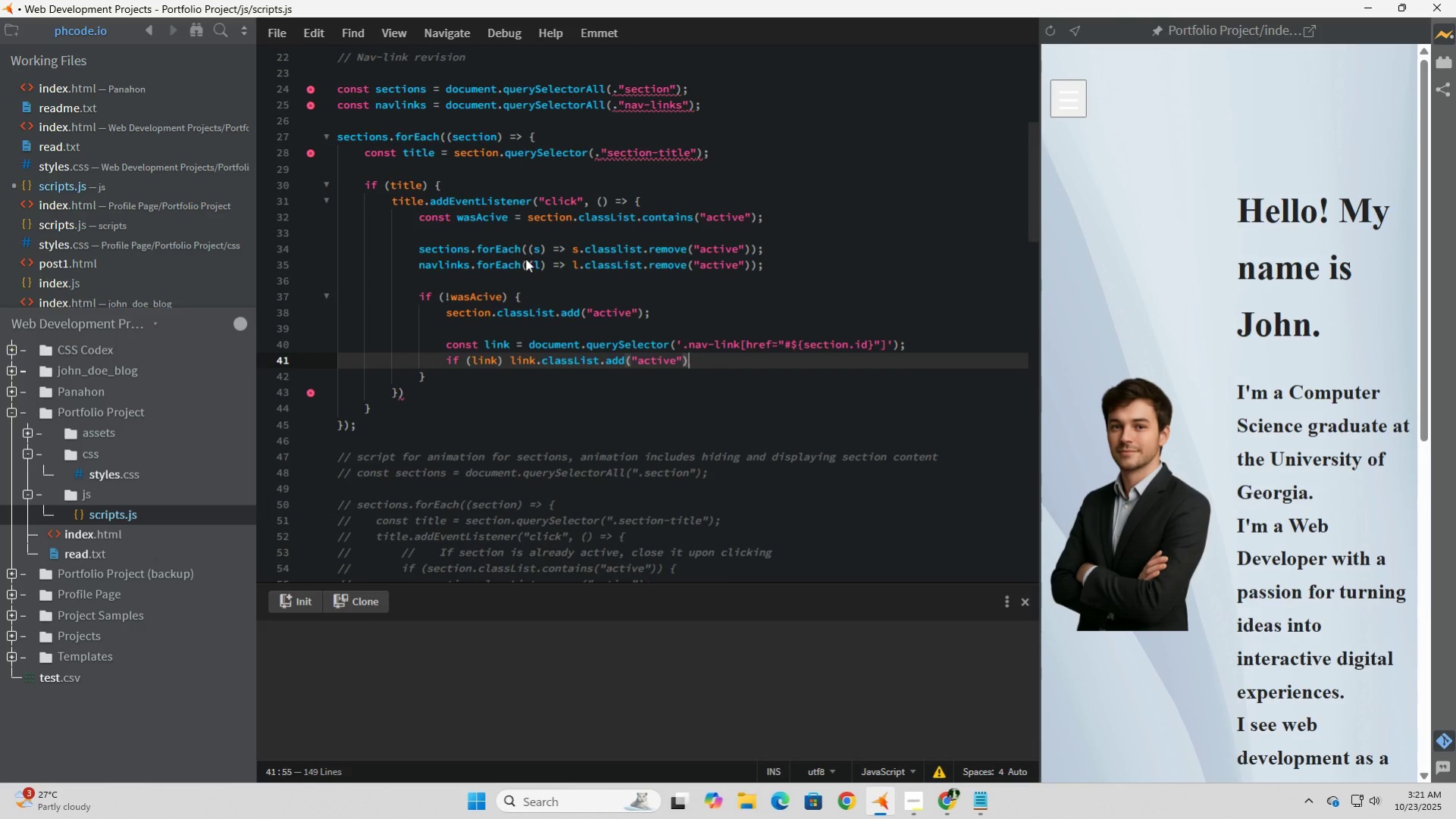 
key(ArrowRight)
 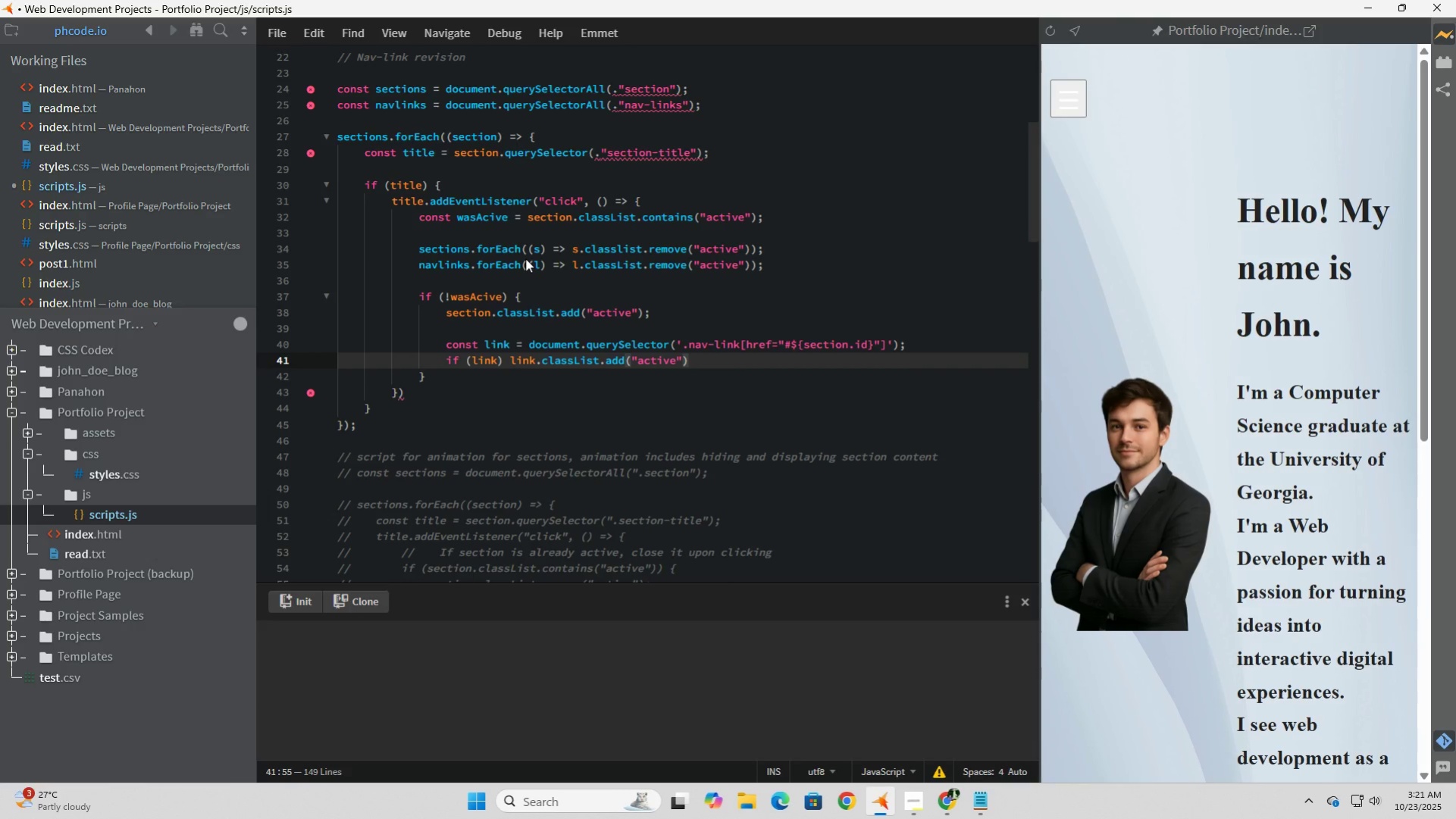 
key(Semicolon)
 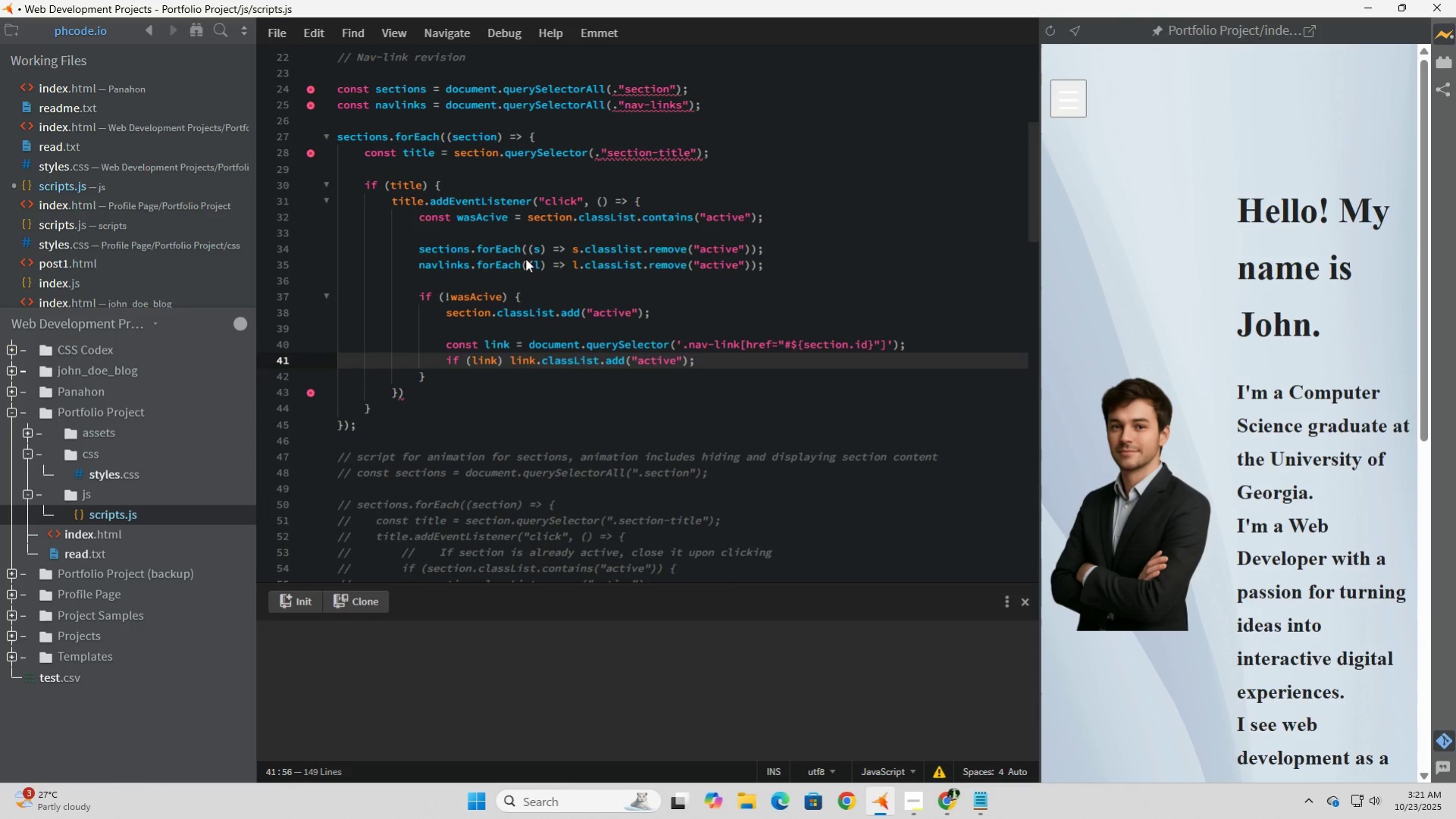 
key(ArrowDown)
 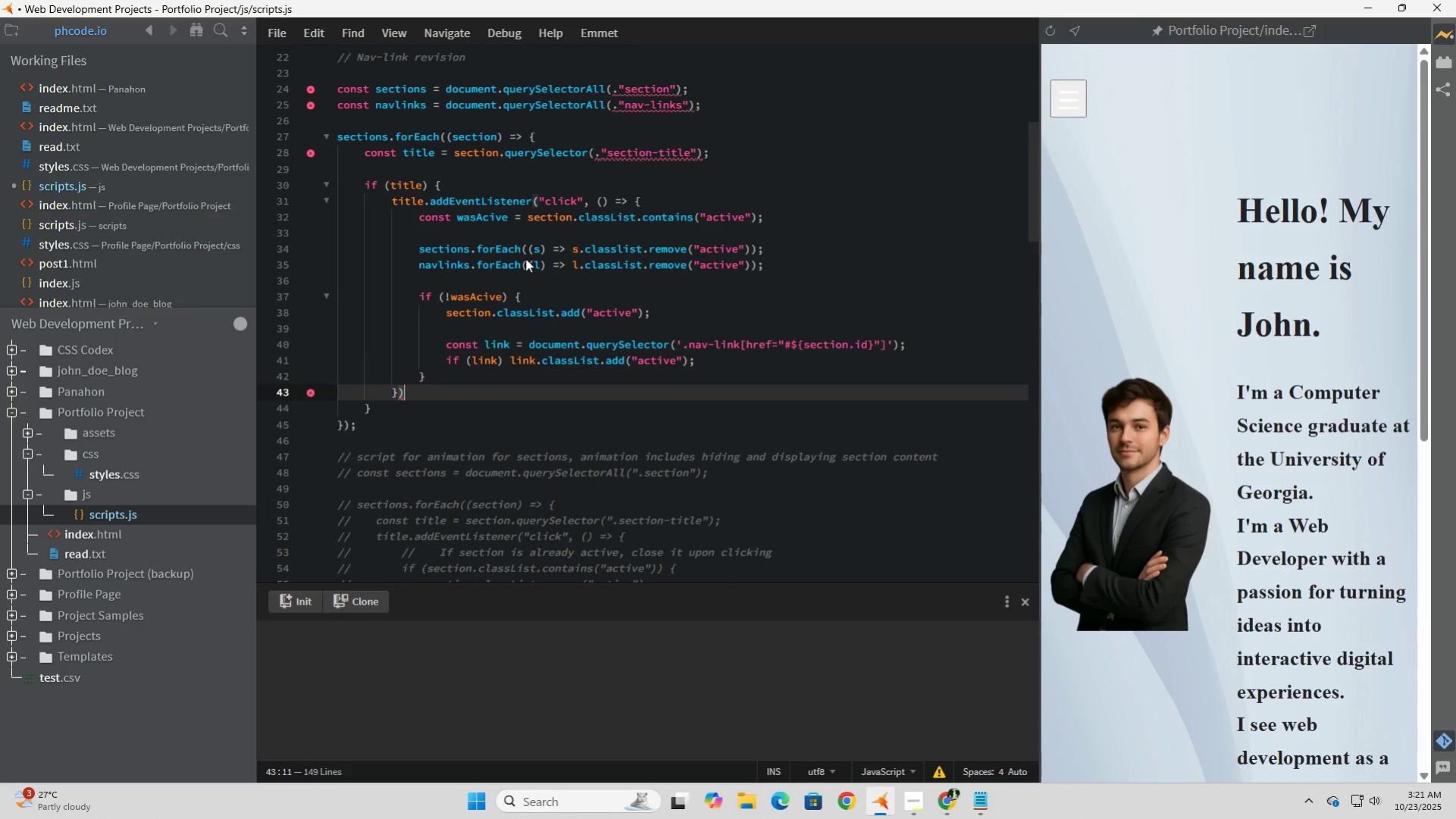 
key(ArrowDown)
 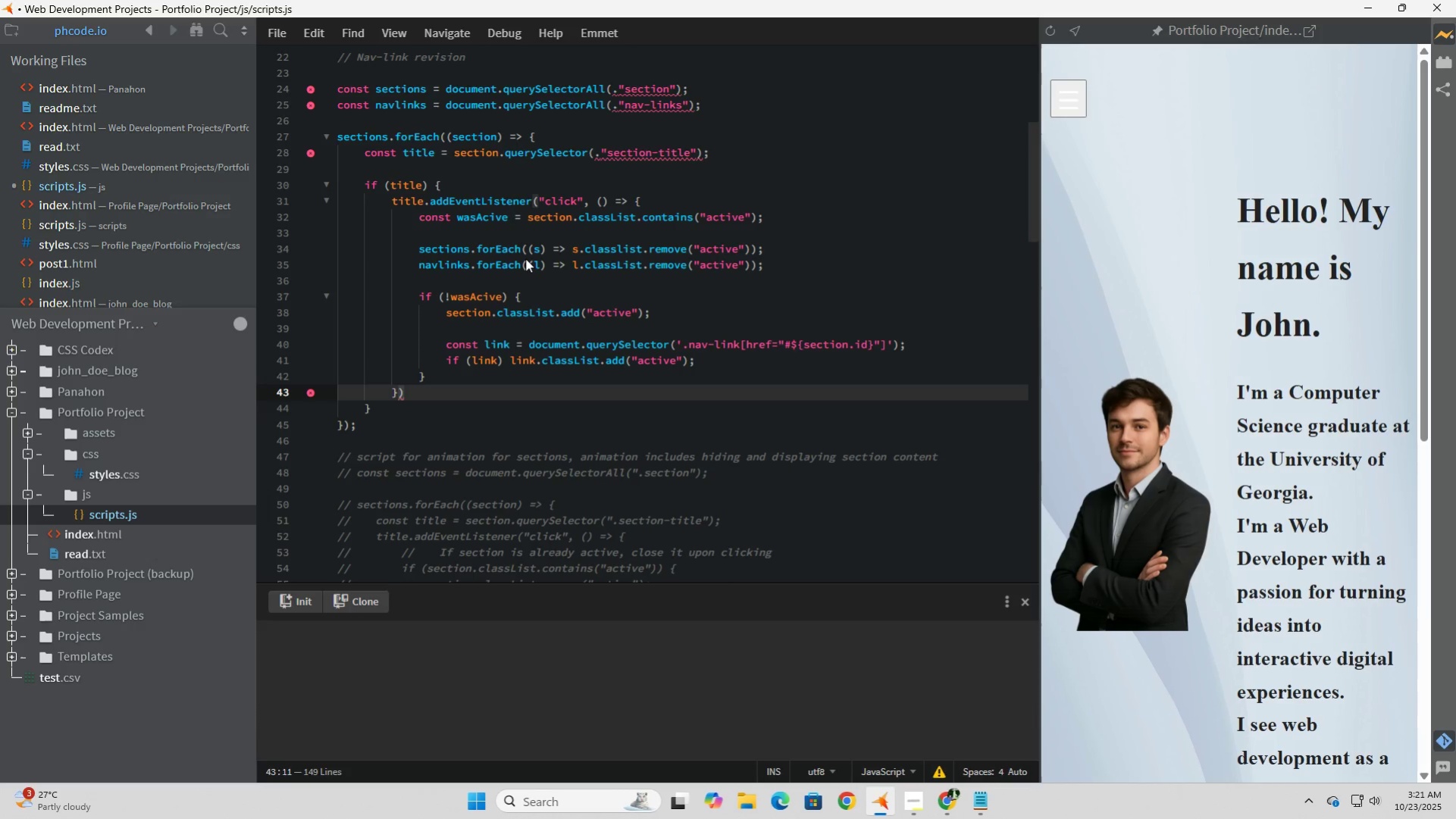 
key(ArrowDown)
 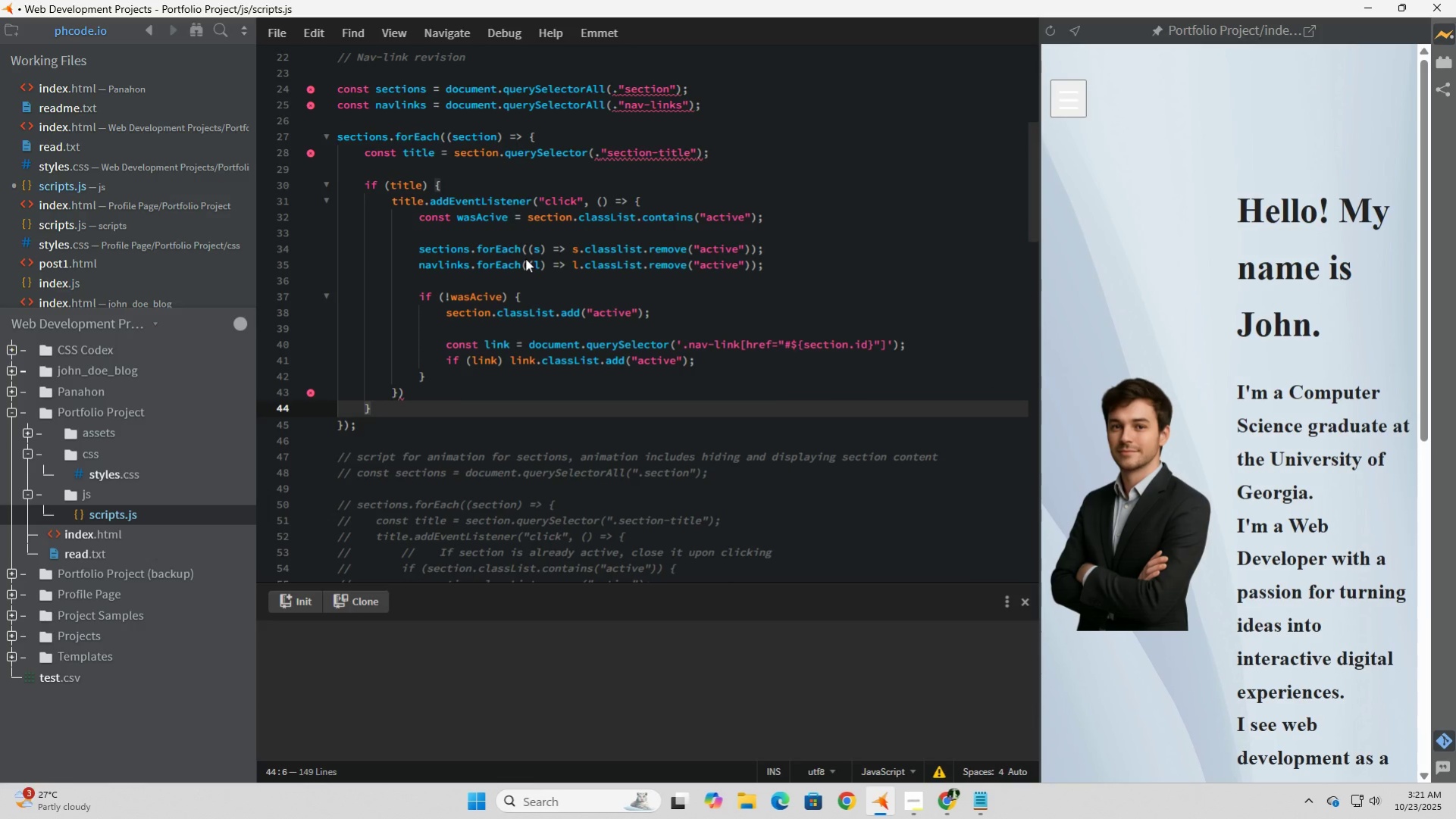 
key(ArrowUp)
 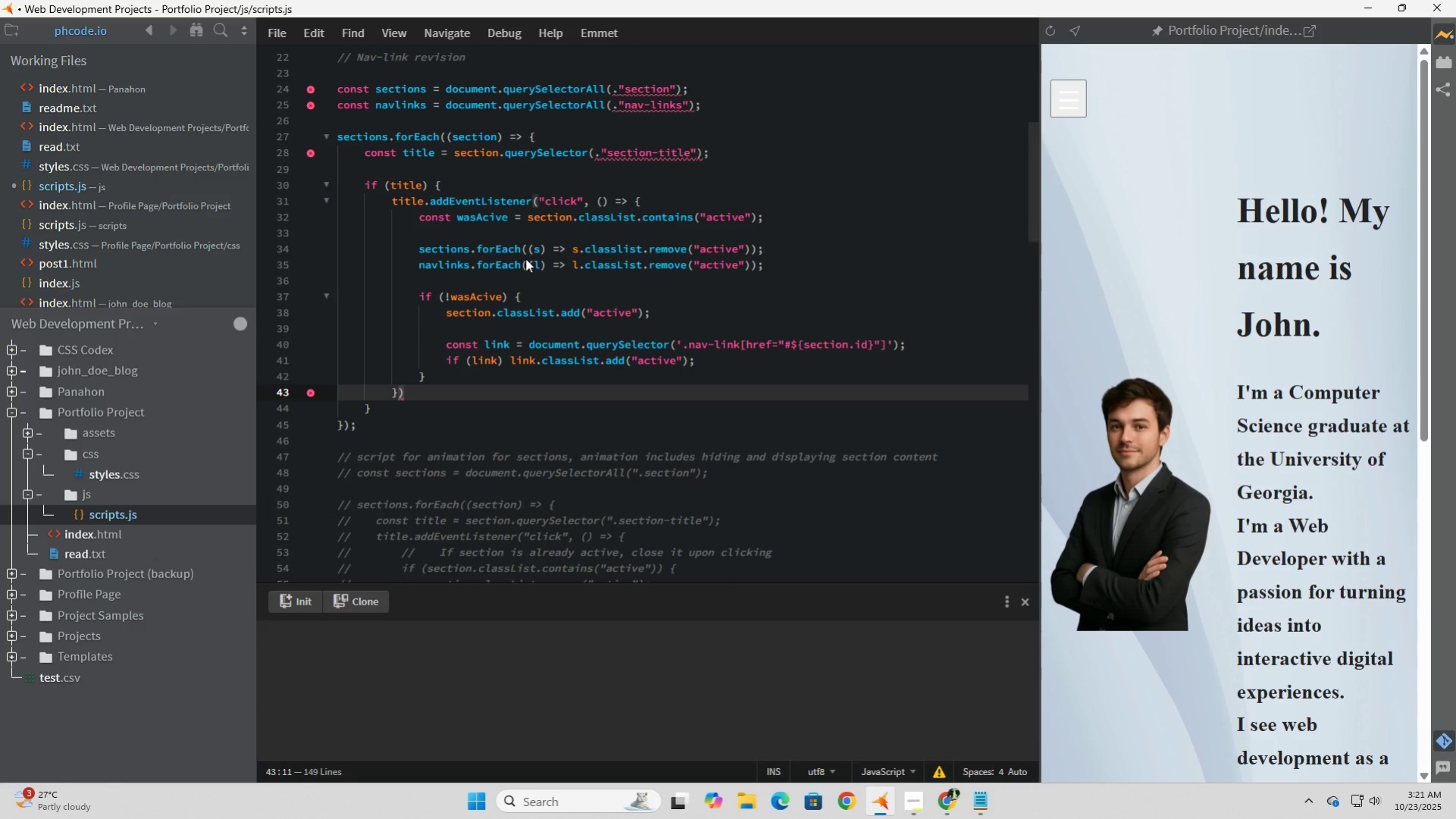 
key(Semicolon)
 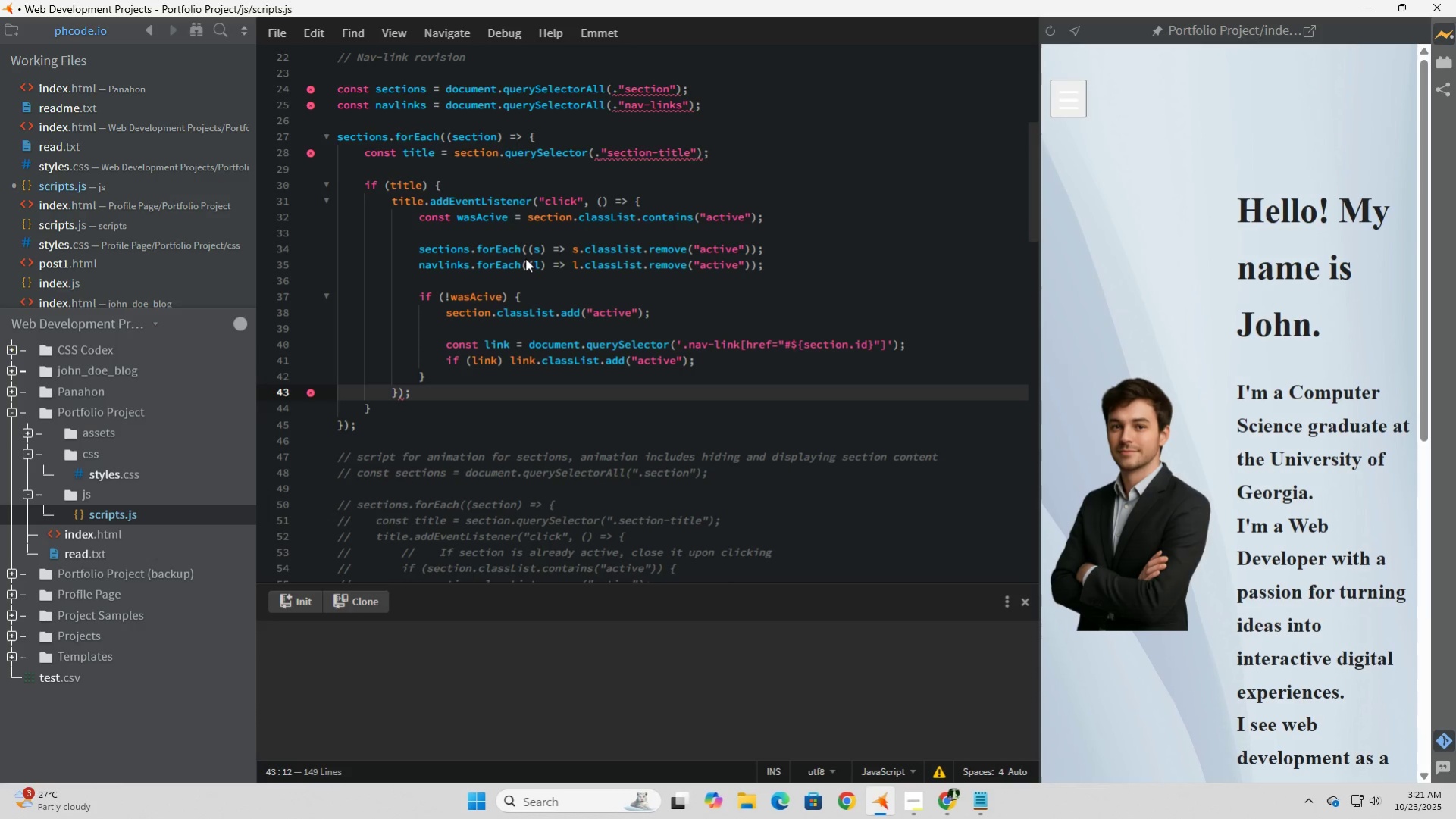 
key(ArrowDown)
 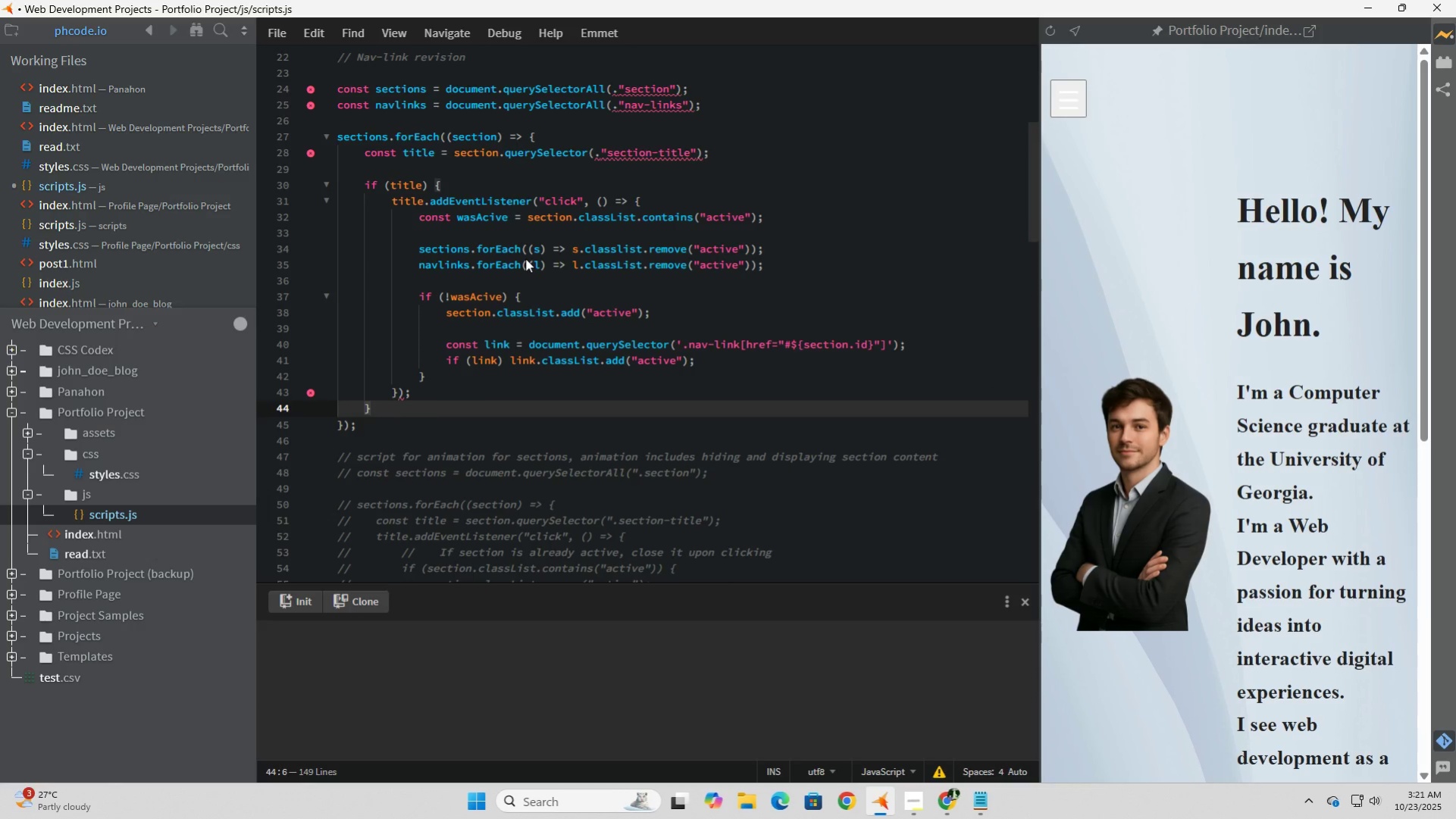 
key(Shift+0)
 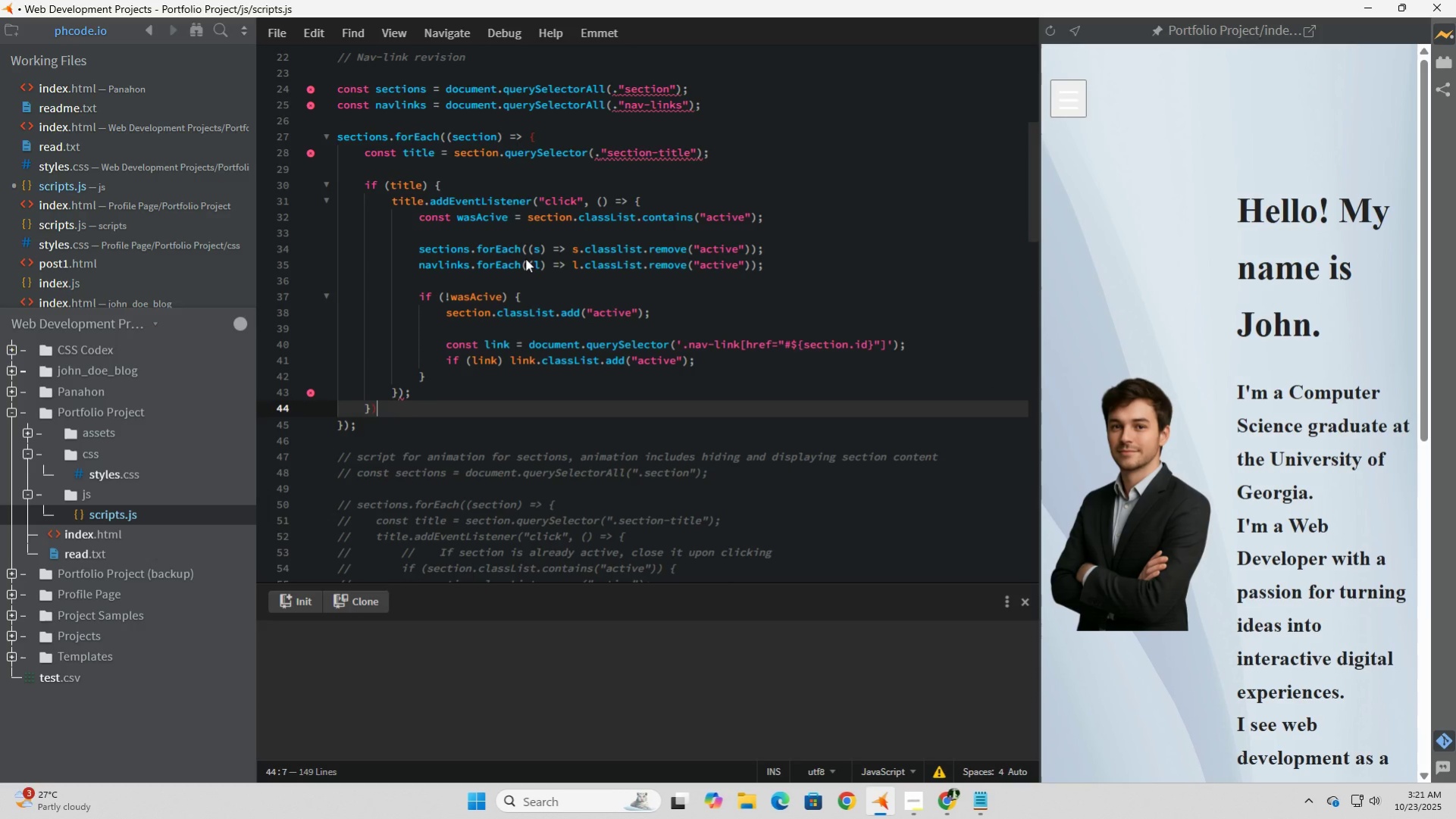 
key(Semicolon)
 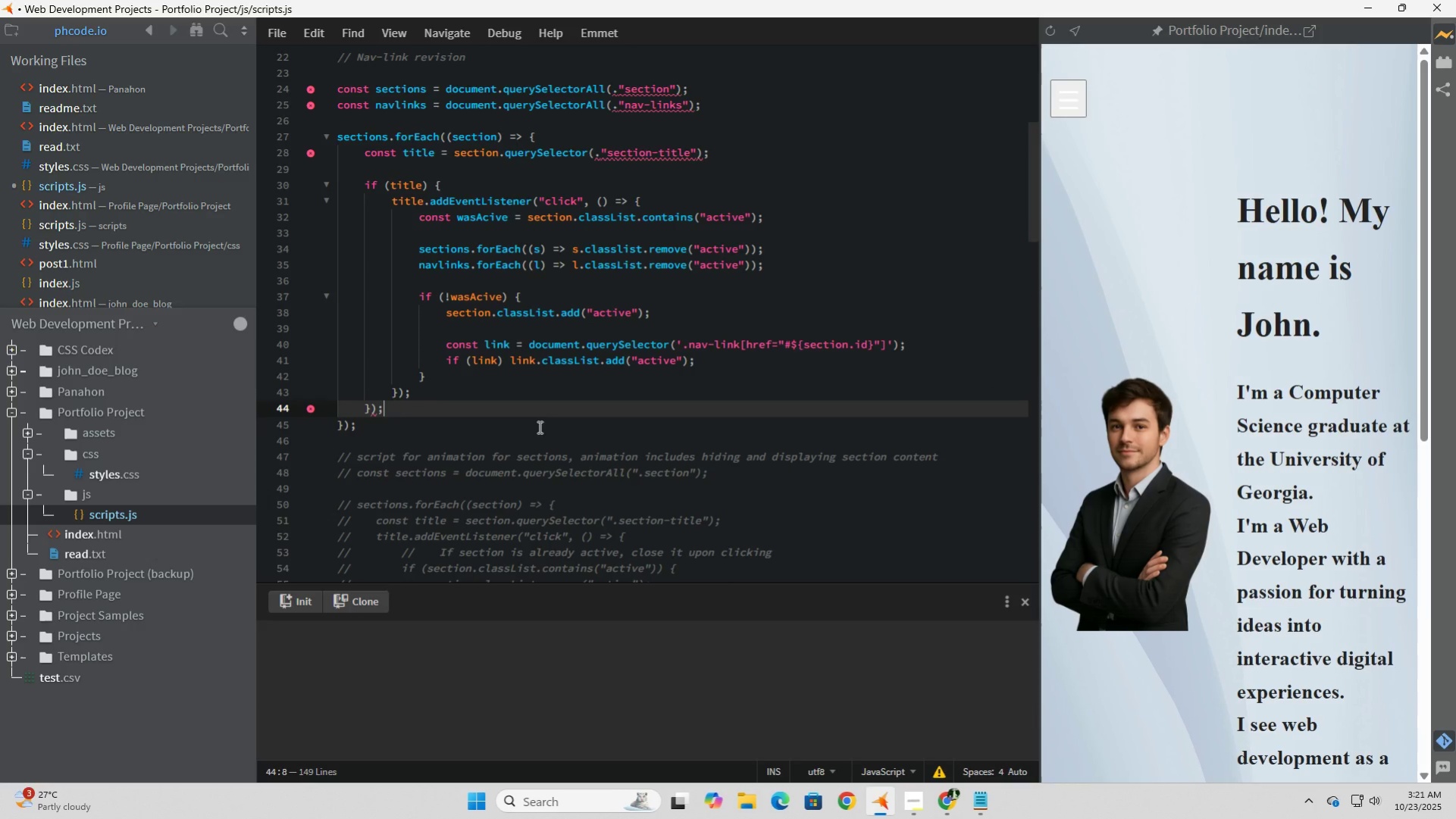 
left_click([538, 427])
 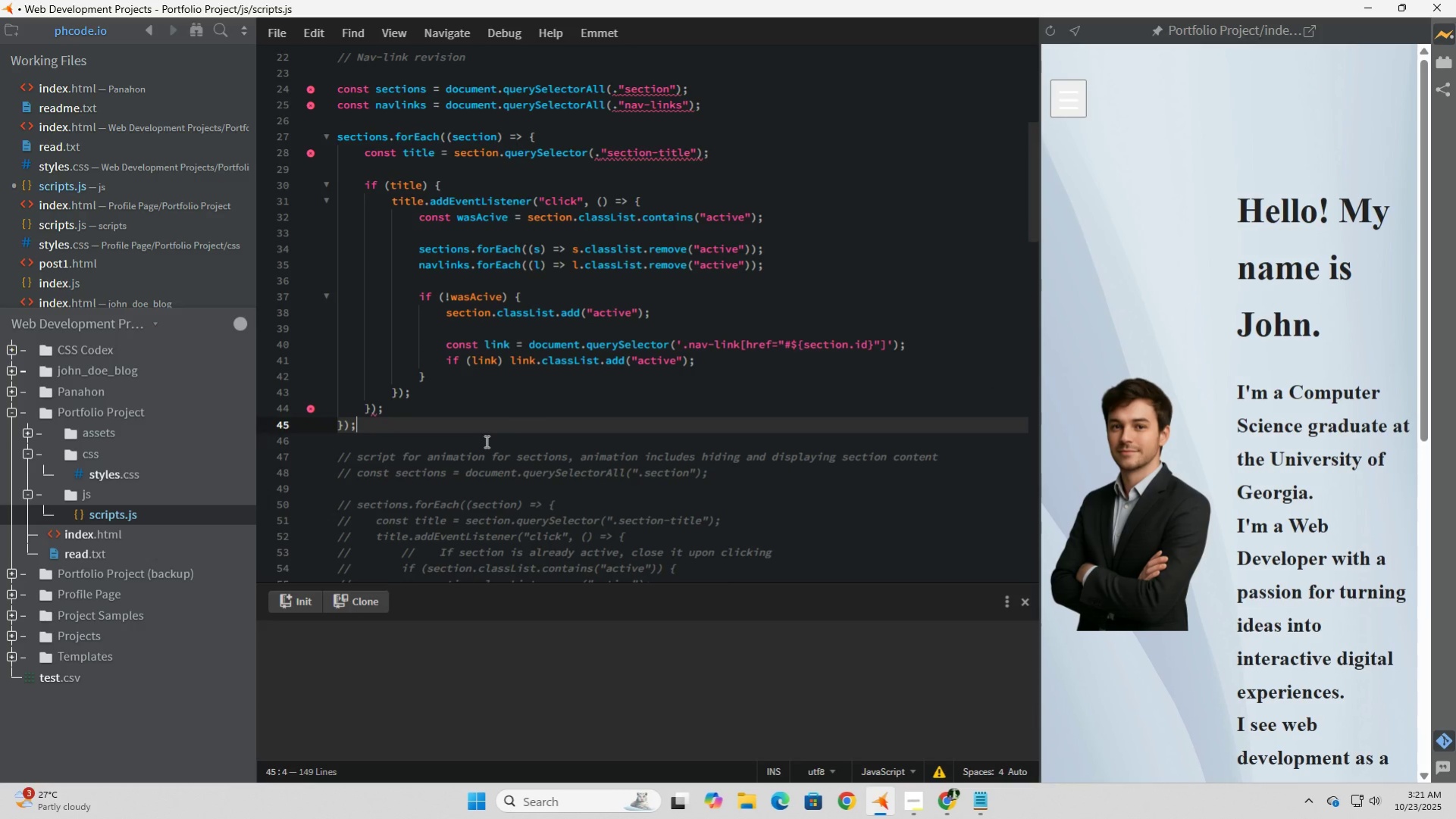 
left_click([485, 441])
 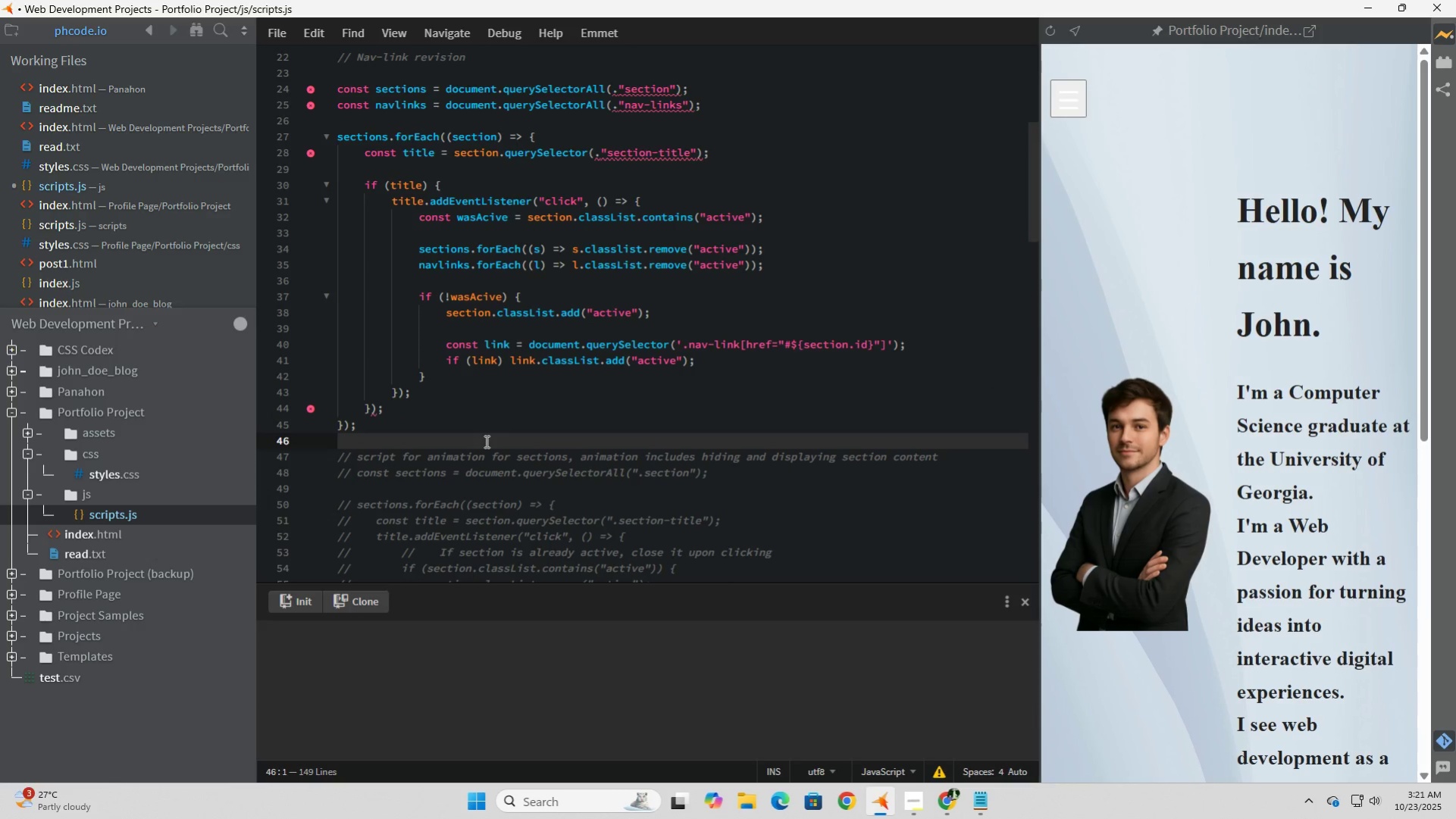 
left_click([485, 441])
 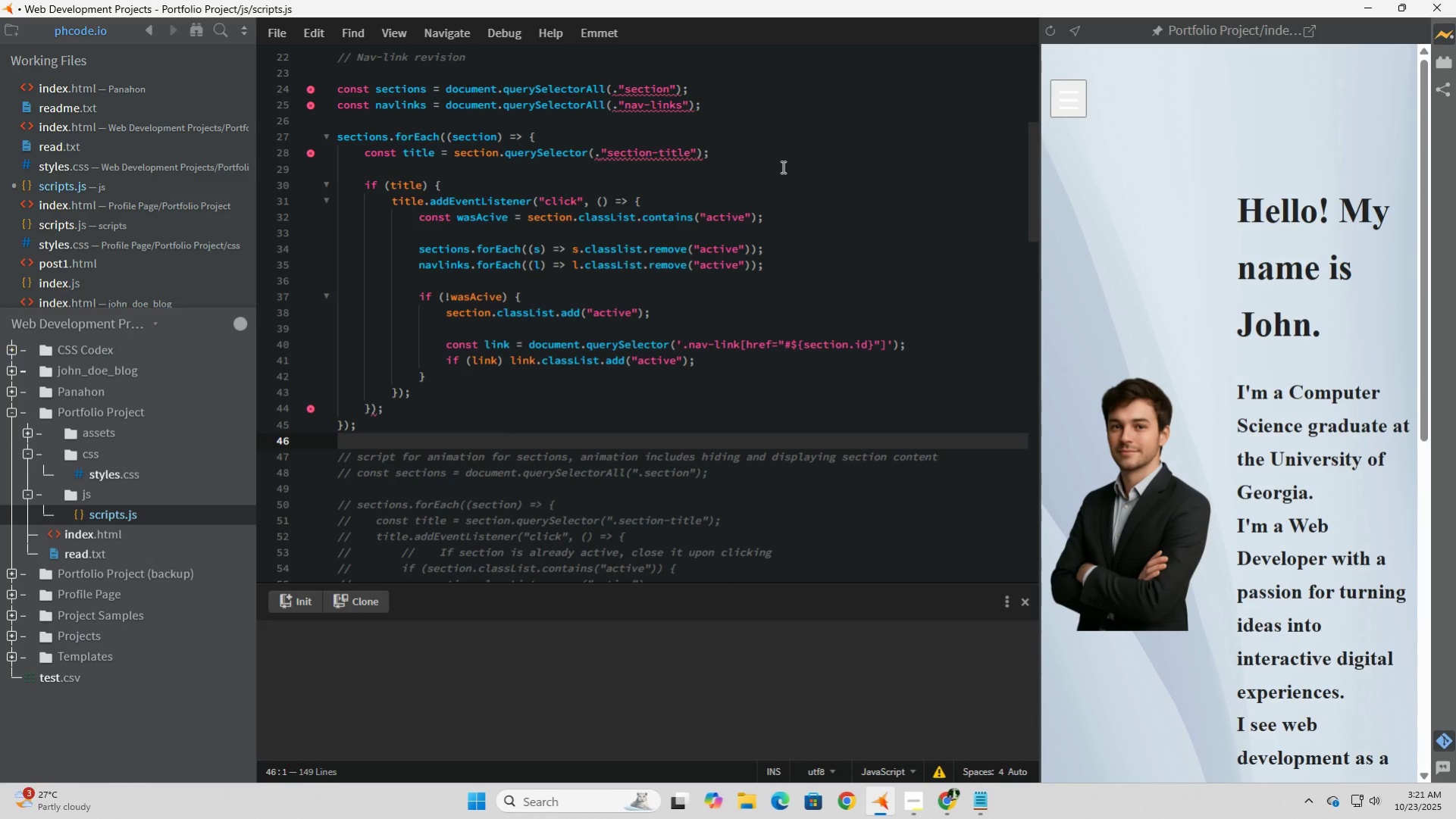 
scroll: coordinate [782, 167], scroll_direction: up, amount: 2.0
 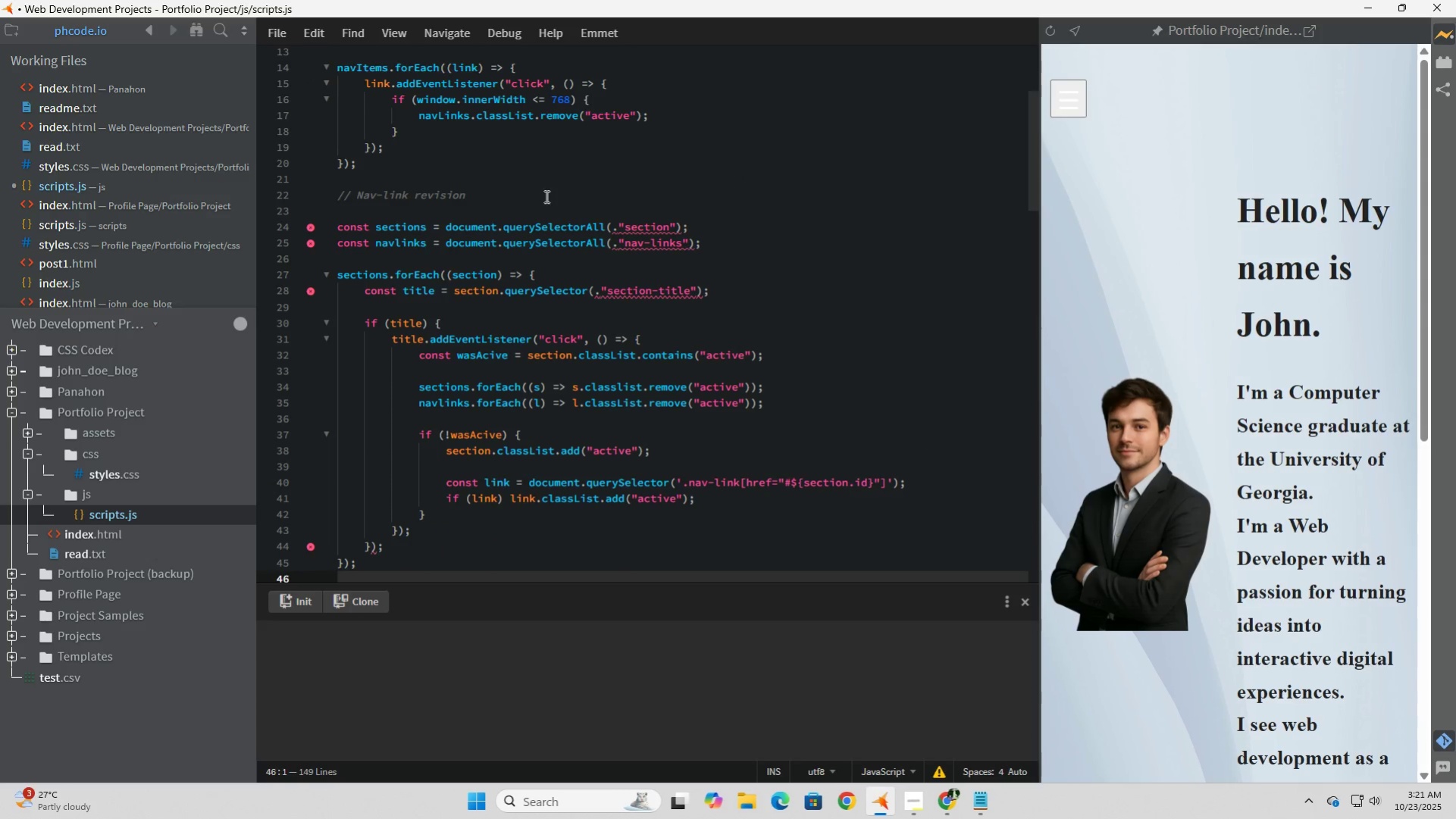 
left_click([544, 195])
 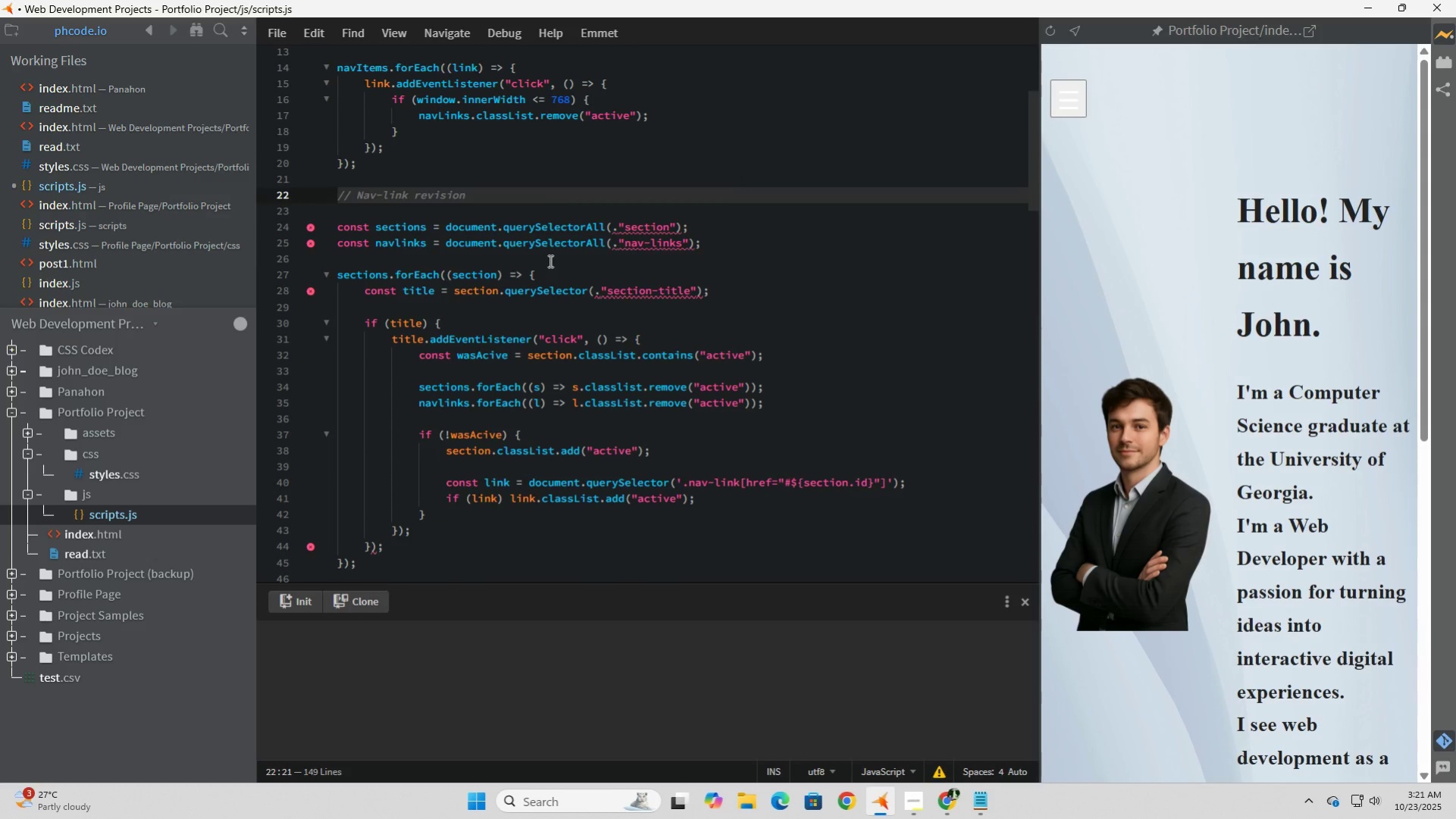 
double_click([549, 261])
 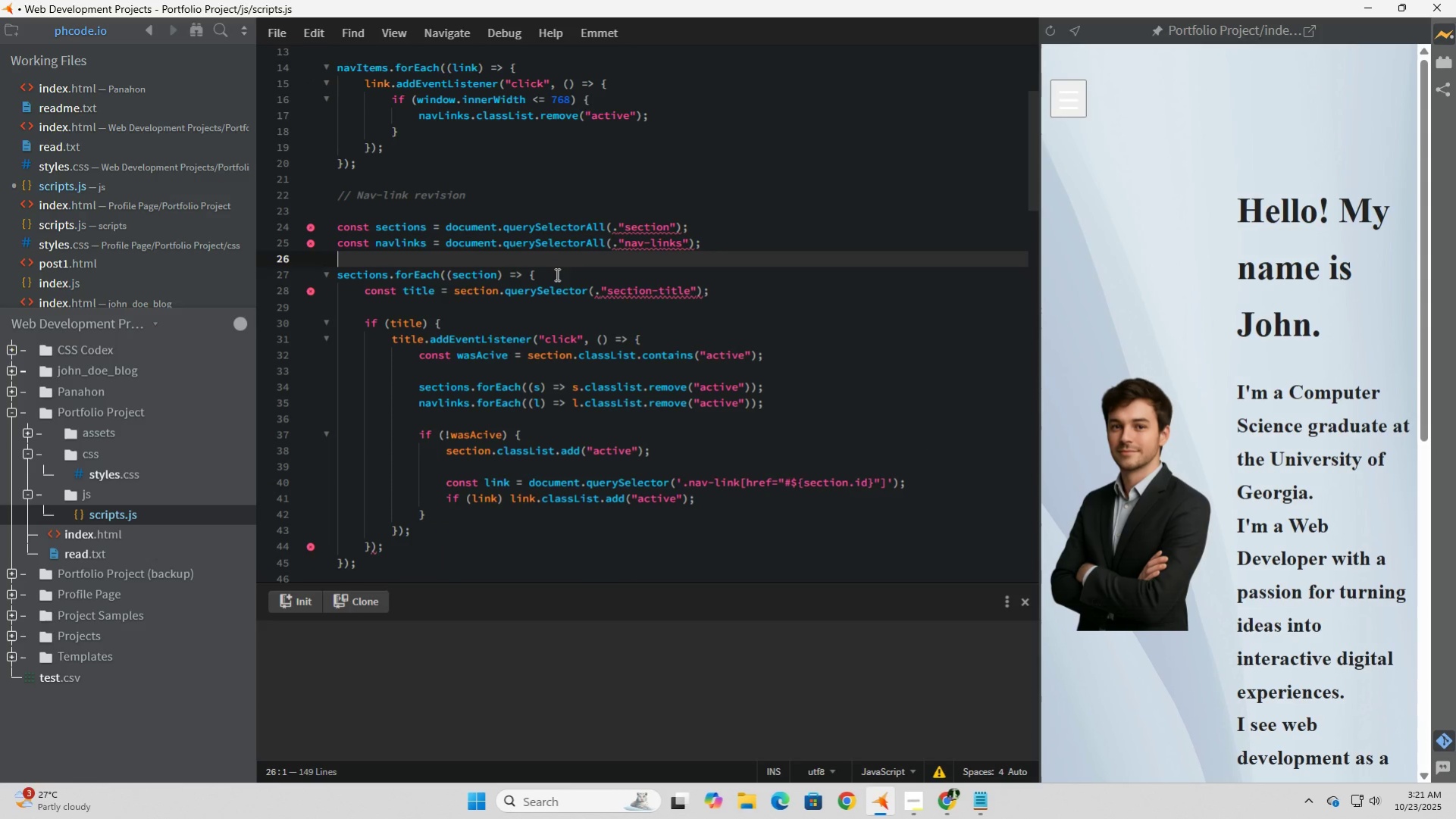 
left_click([559, 280])
 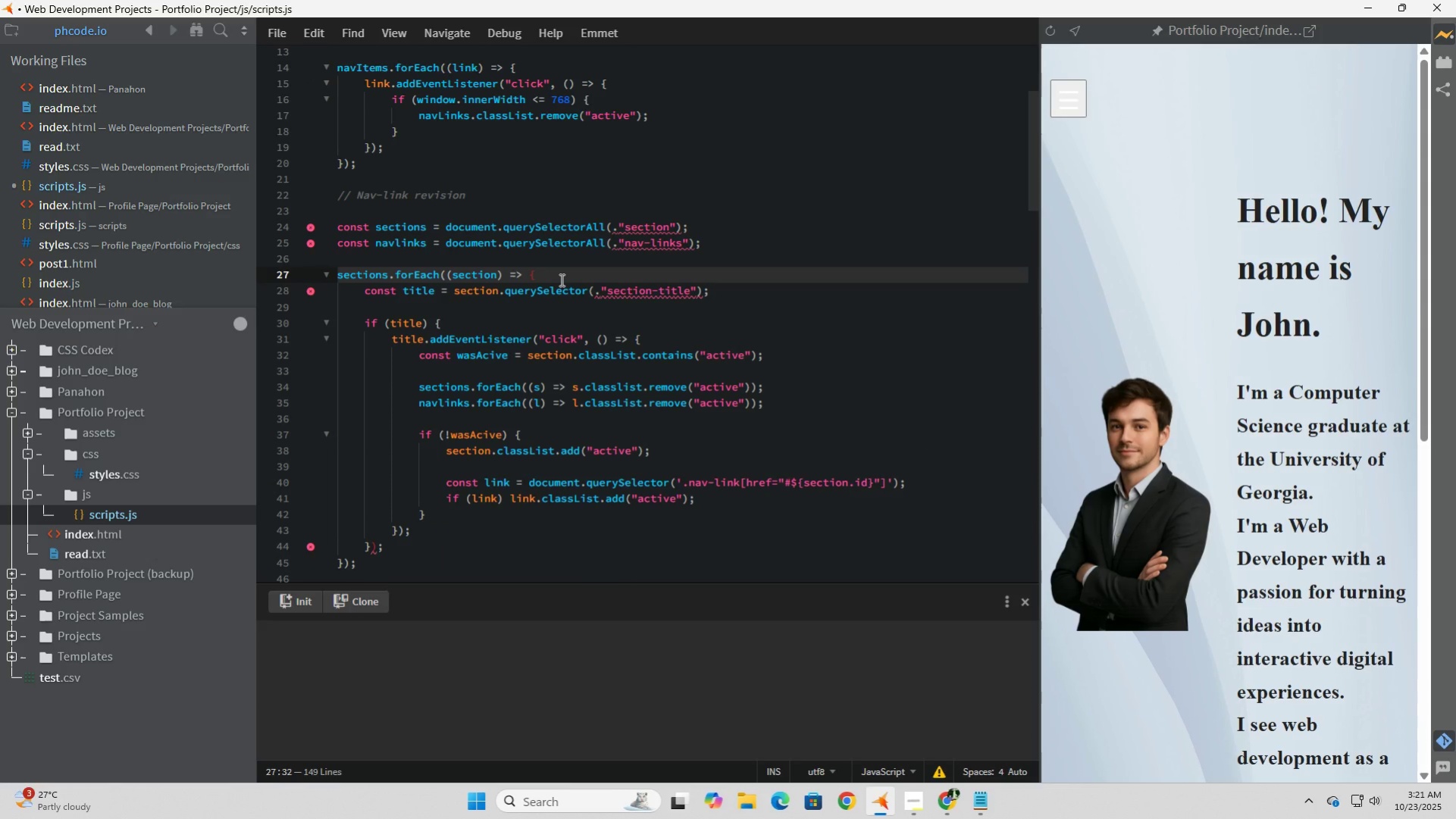 
left_click([560, 280])
 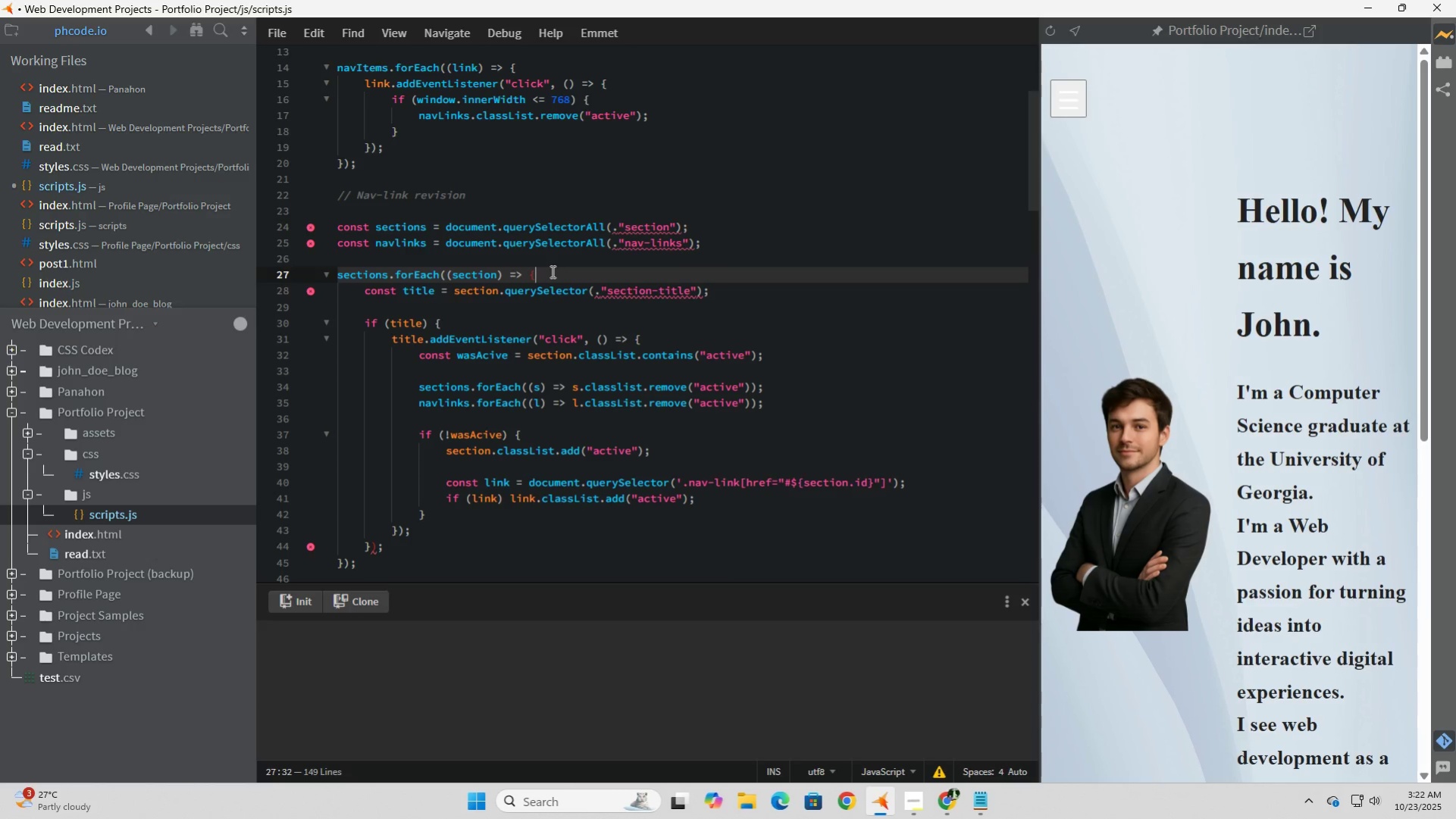 
wait(16.39)
 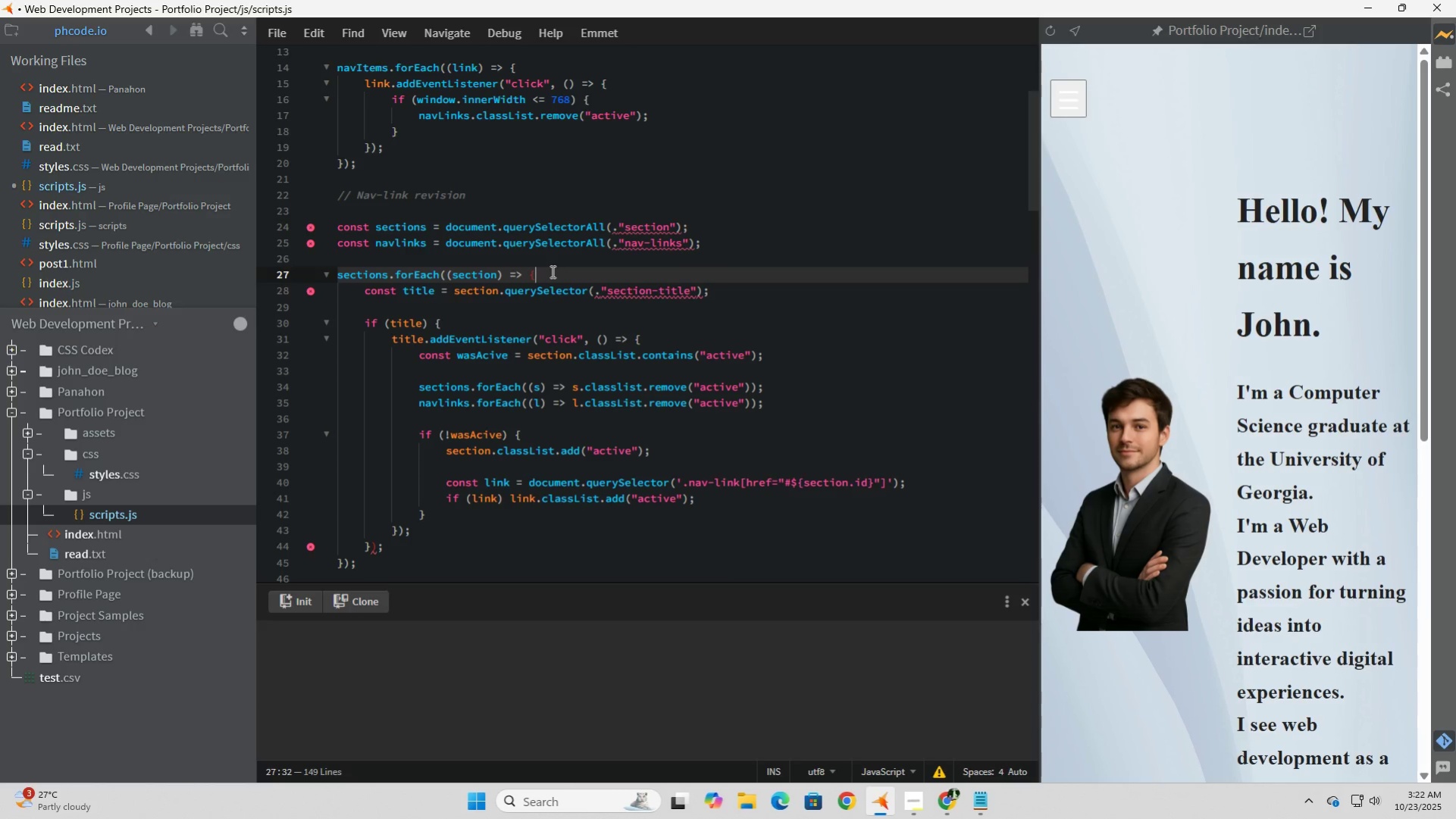 
left_click([398, 552])
 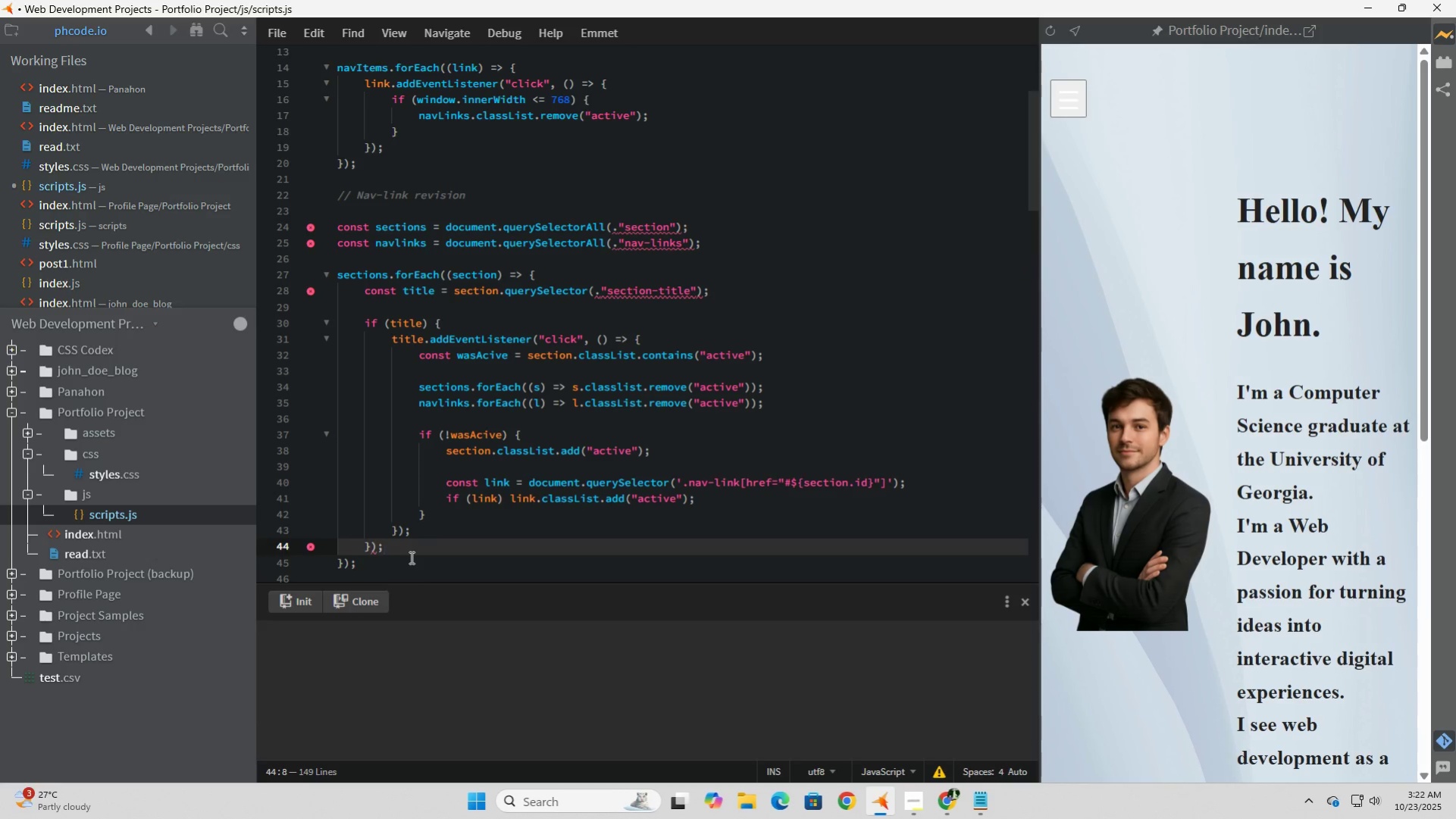 
key(Backspace)
 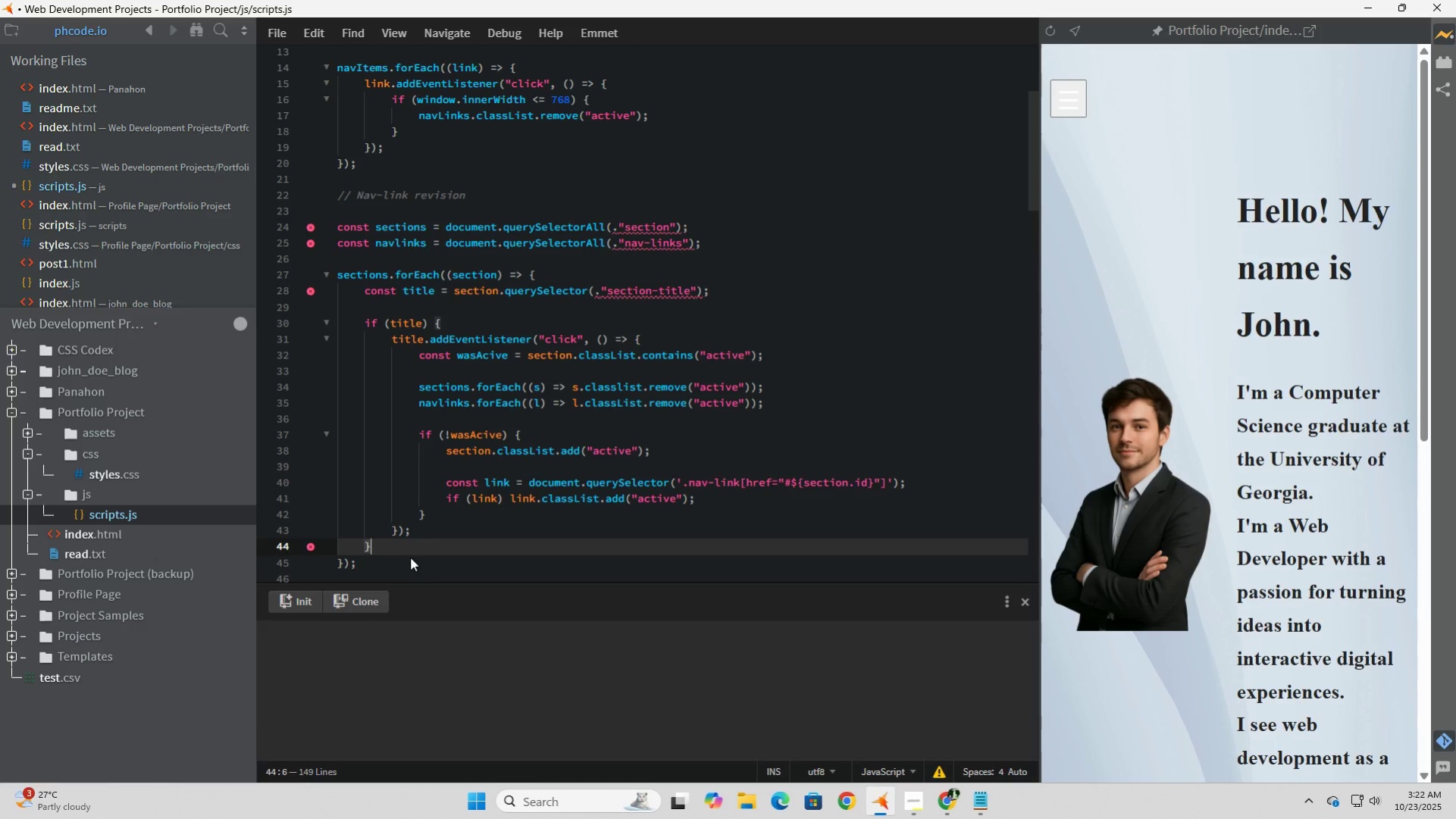 
key(Backspace)
 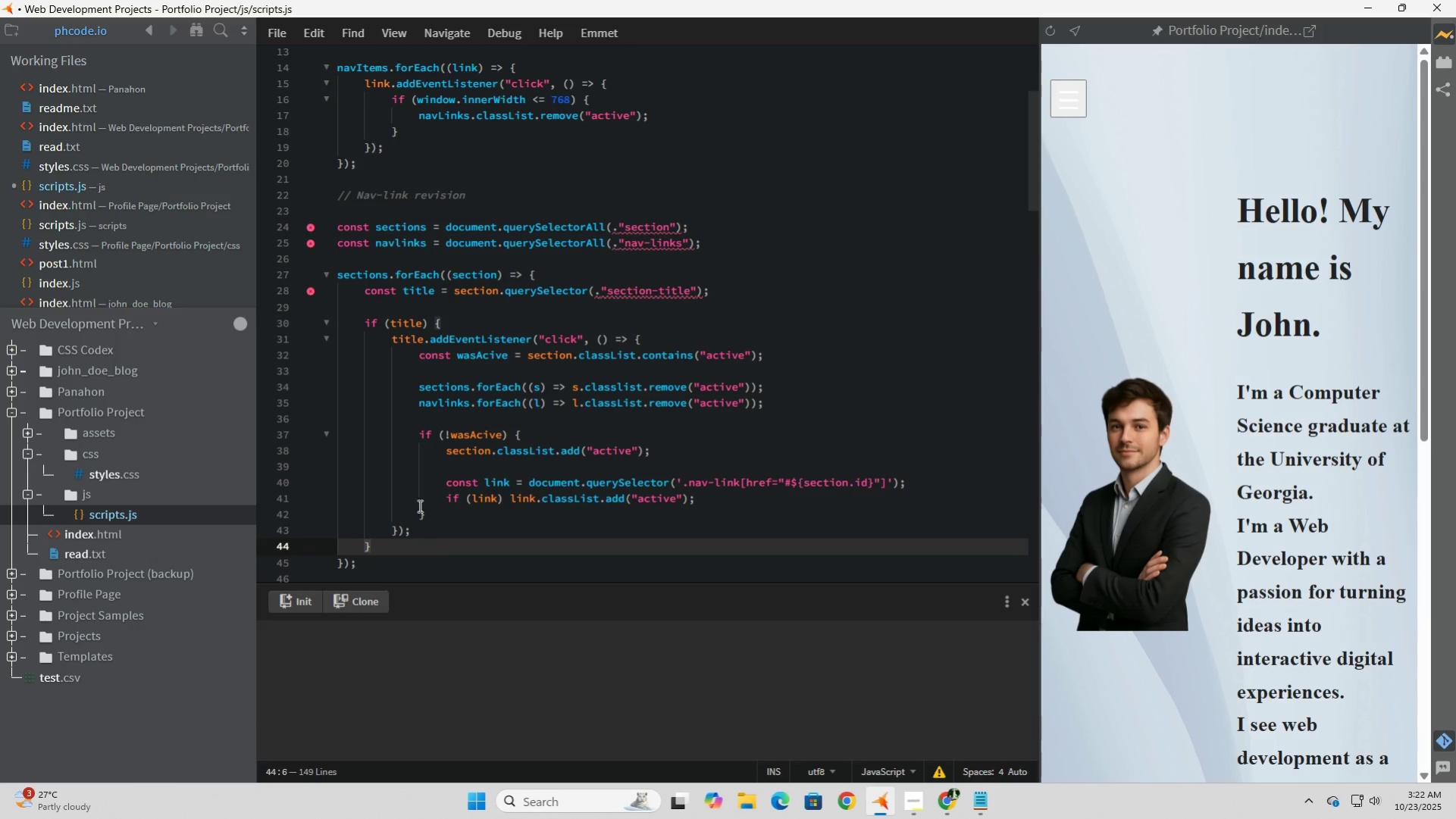 
left_click([384, 491])
 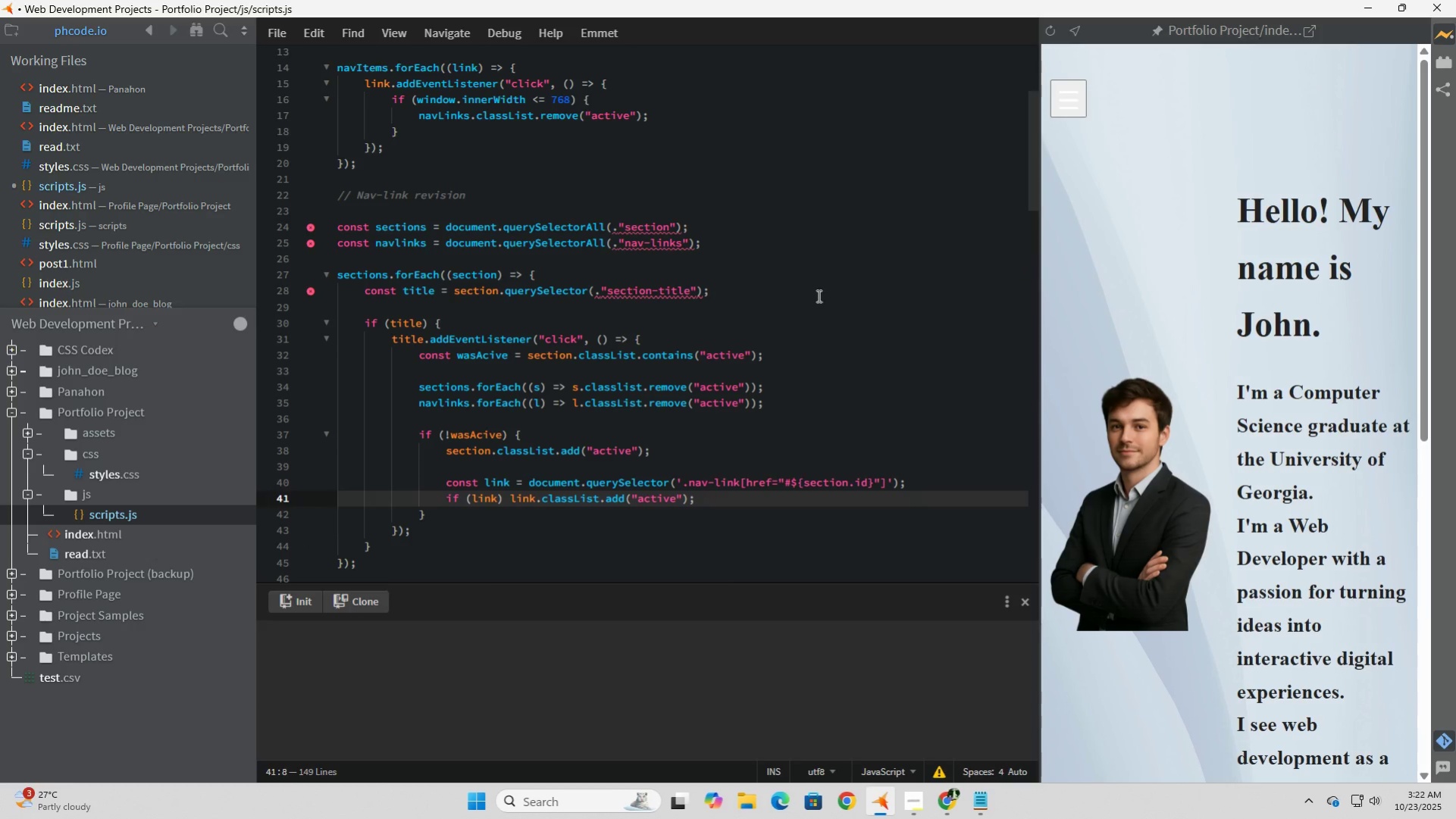 
left_click([817, 295])
 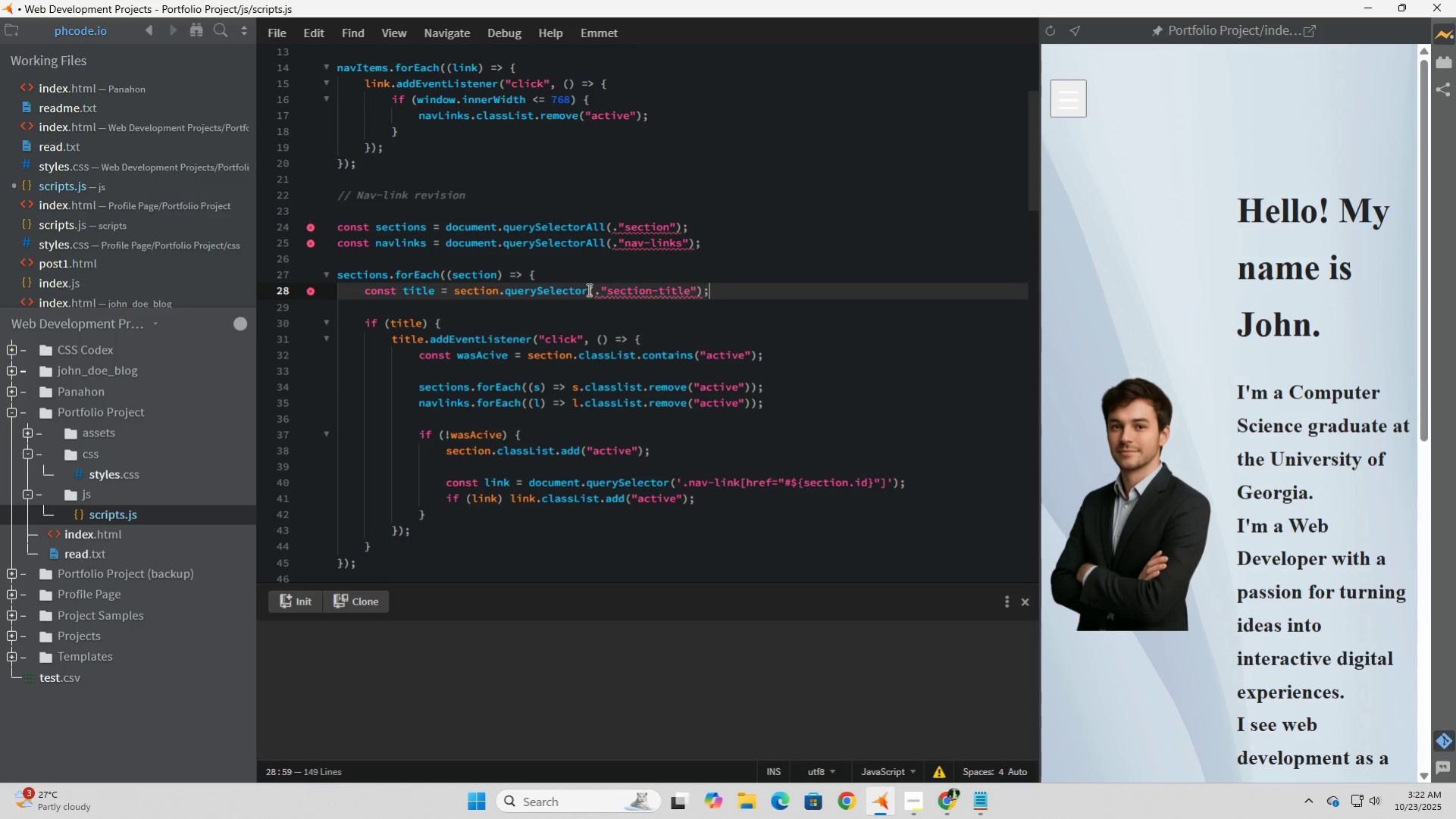 
left_click([555, 267])
 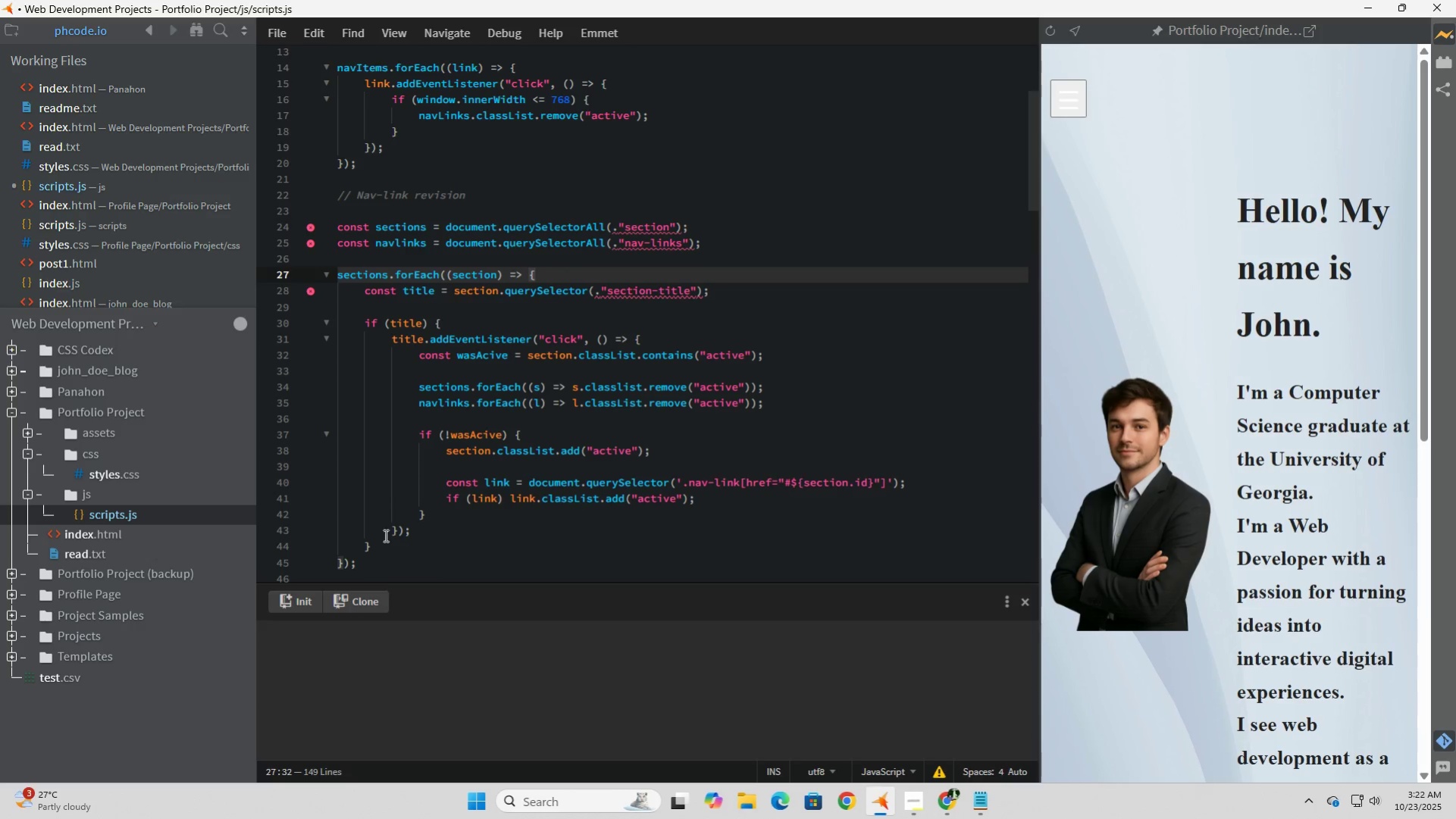 
left_click([372, 563])
 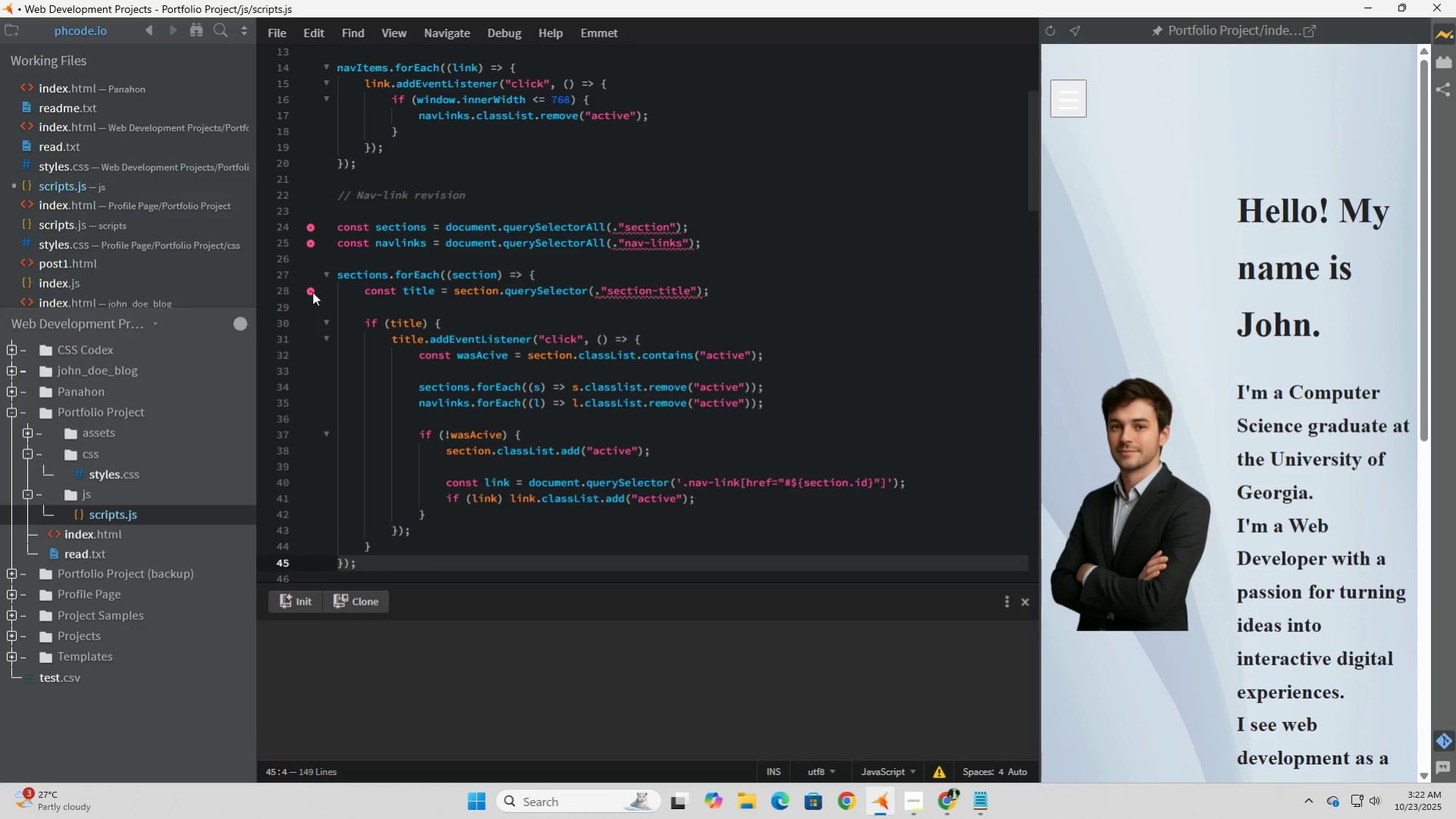 
left_click([314, 290])
 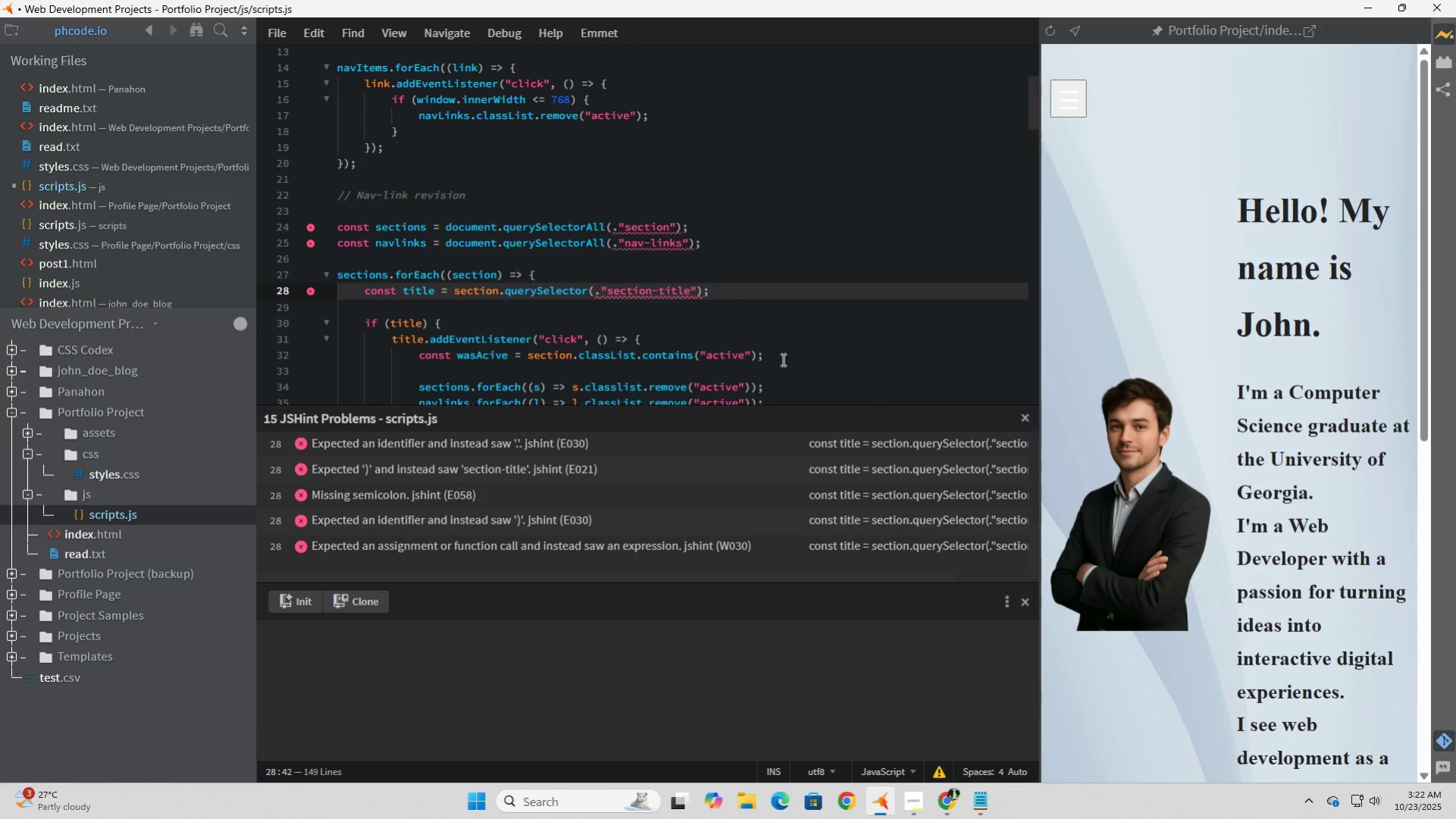 
wait(9.8)
 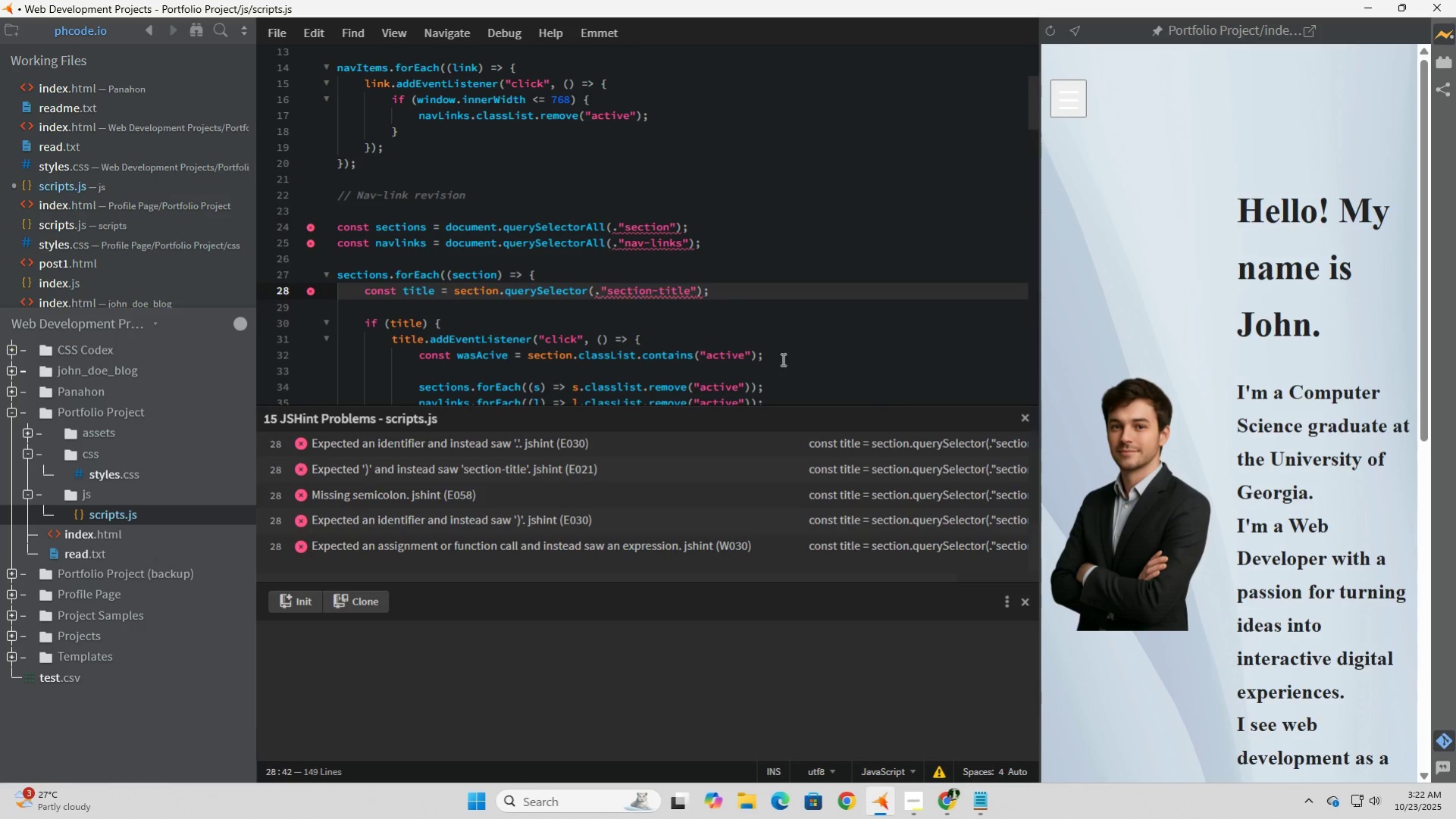 
double_click([803, 331])
 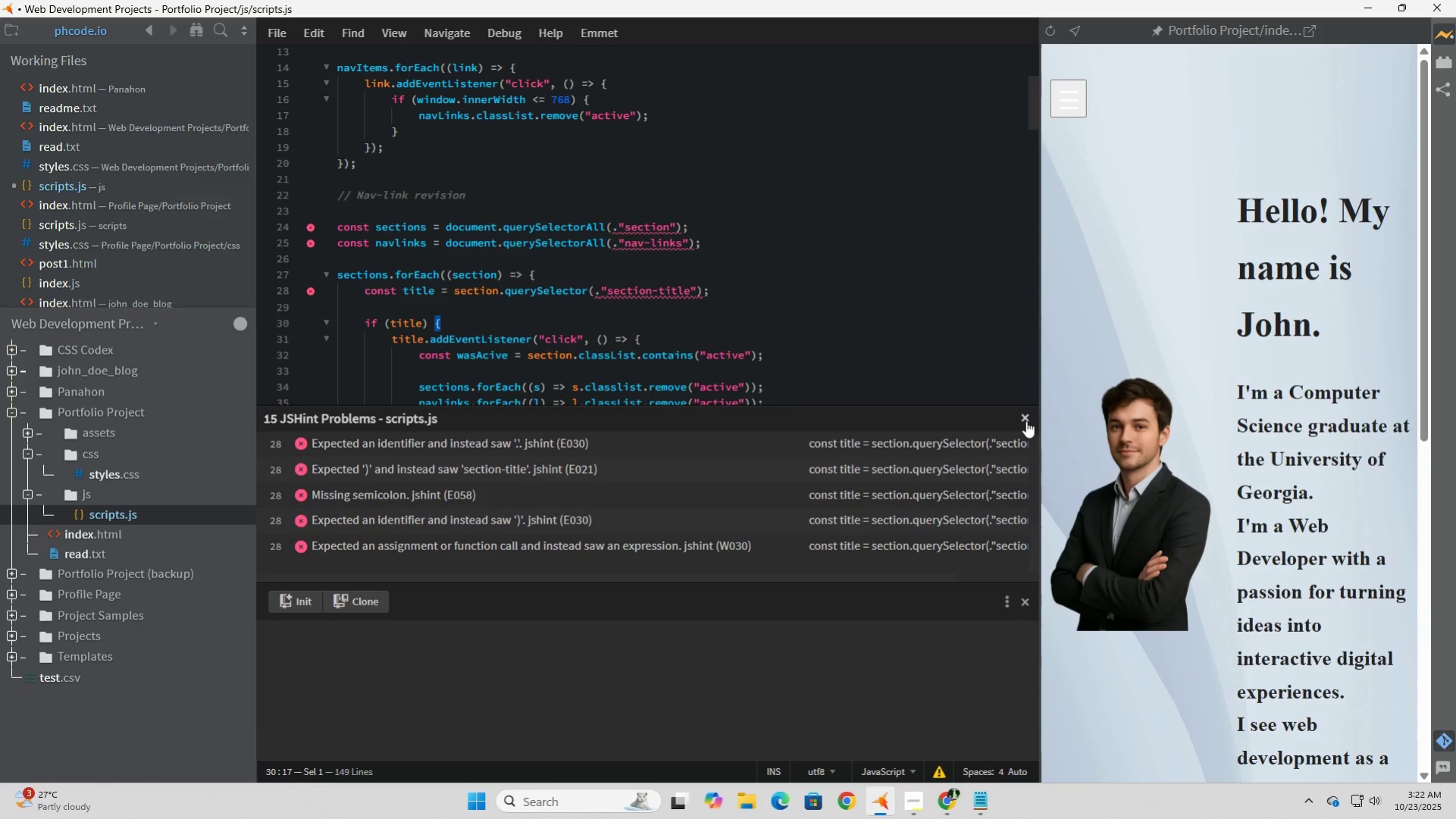 
left_click([1018, 420])
 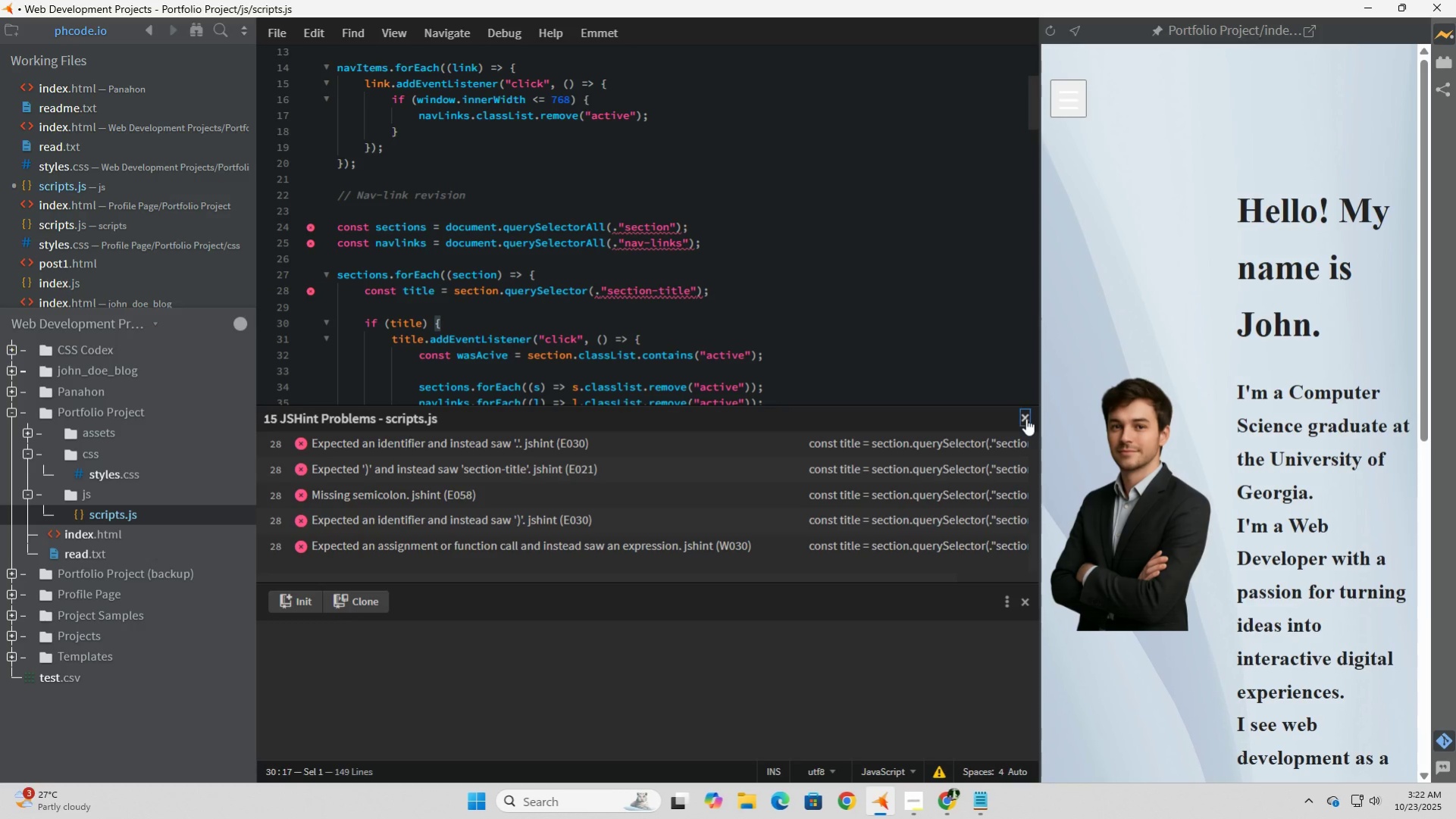 
left_click([1025, 418])
 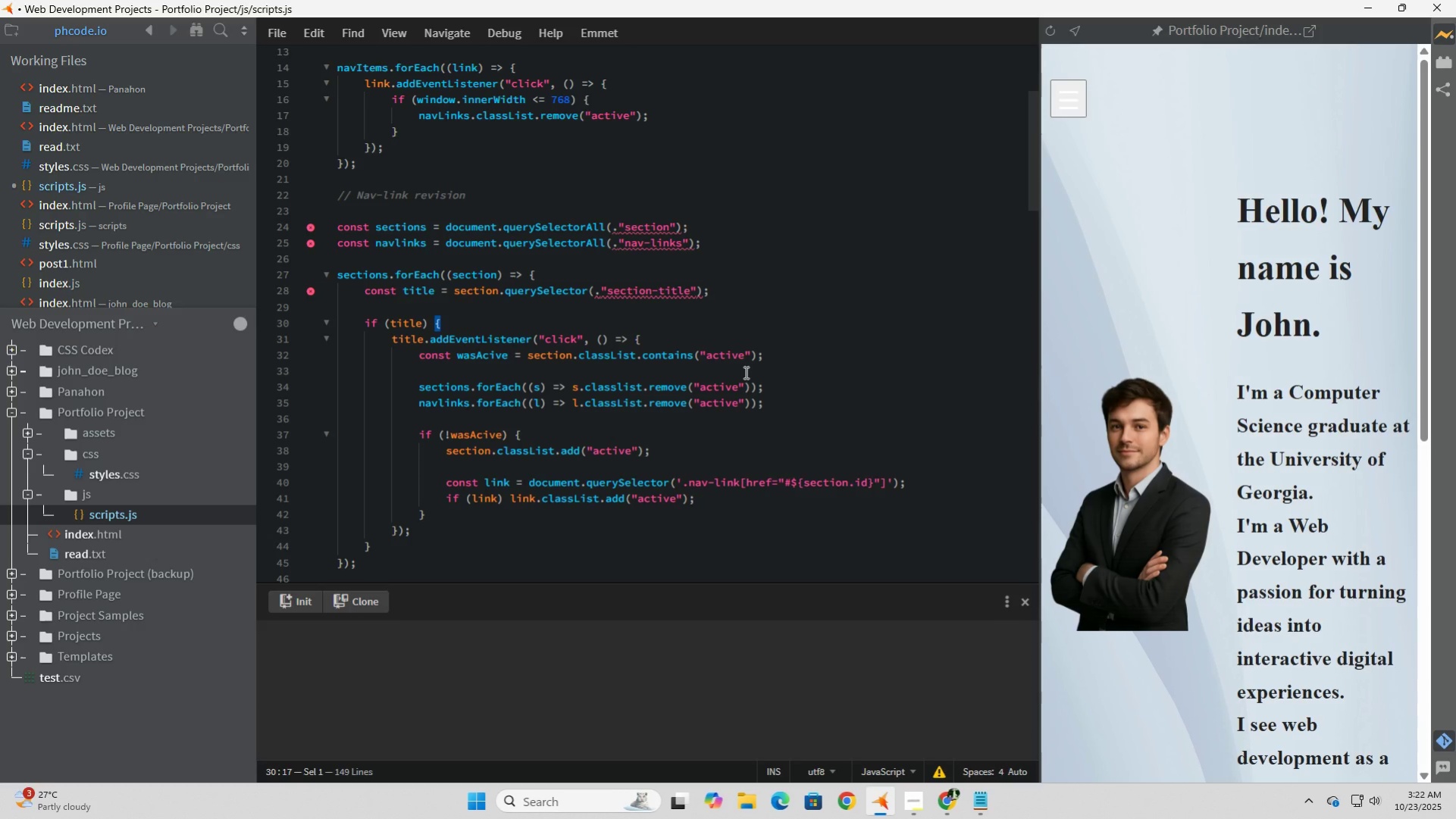 
wait(9.33)
 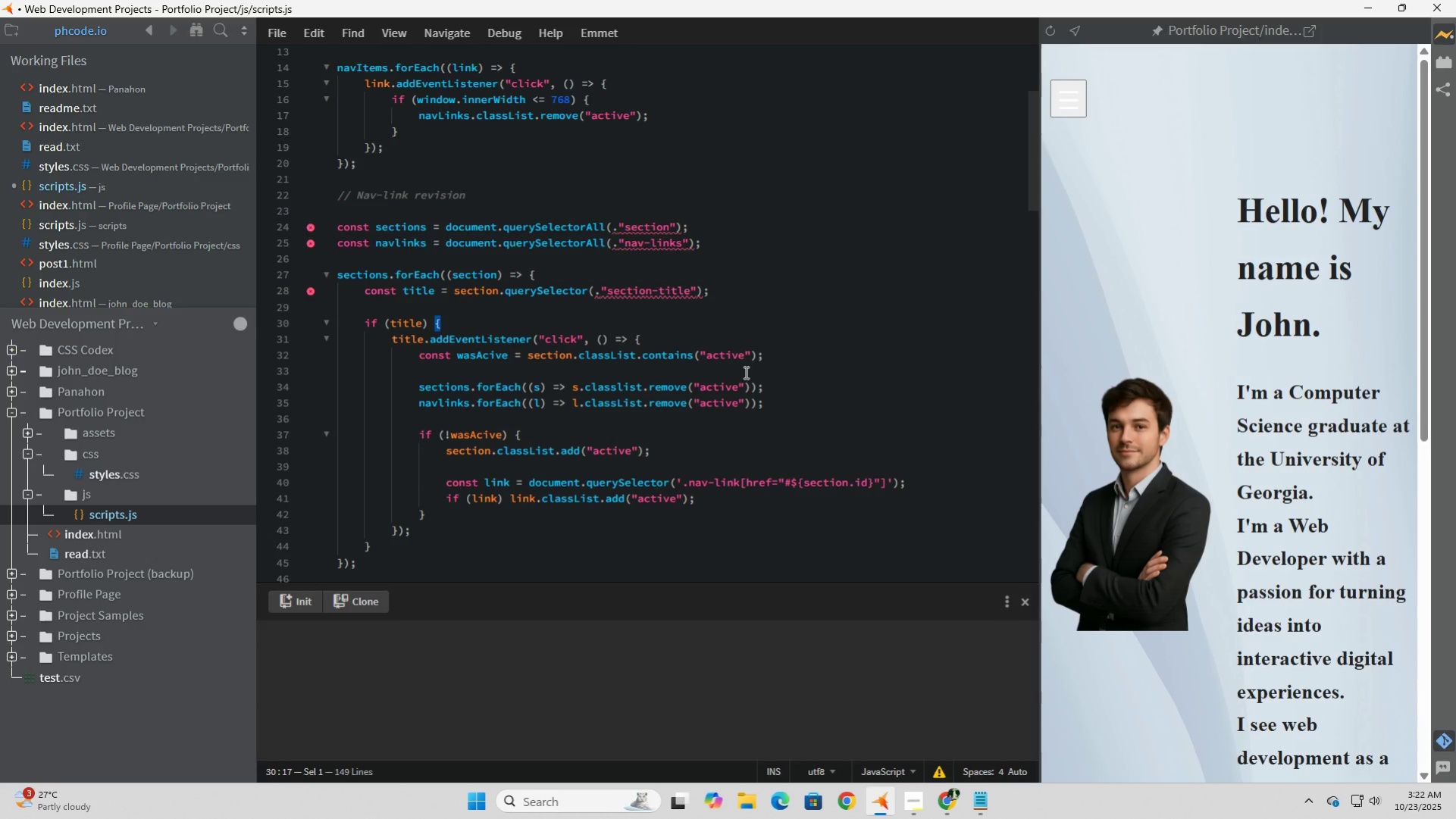 
left_click([538, 251])
 